 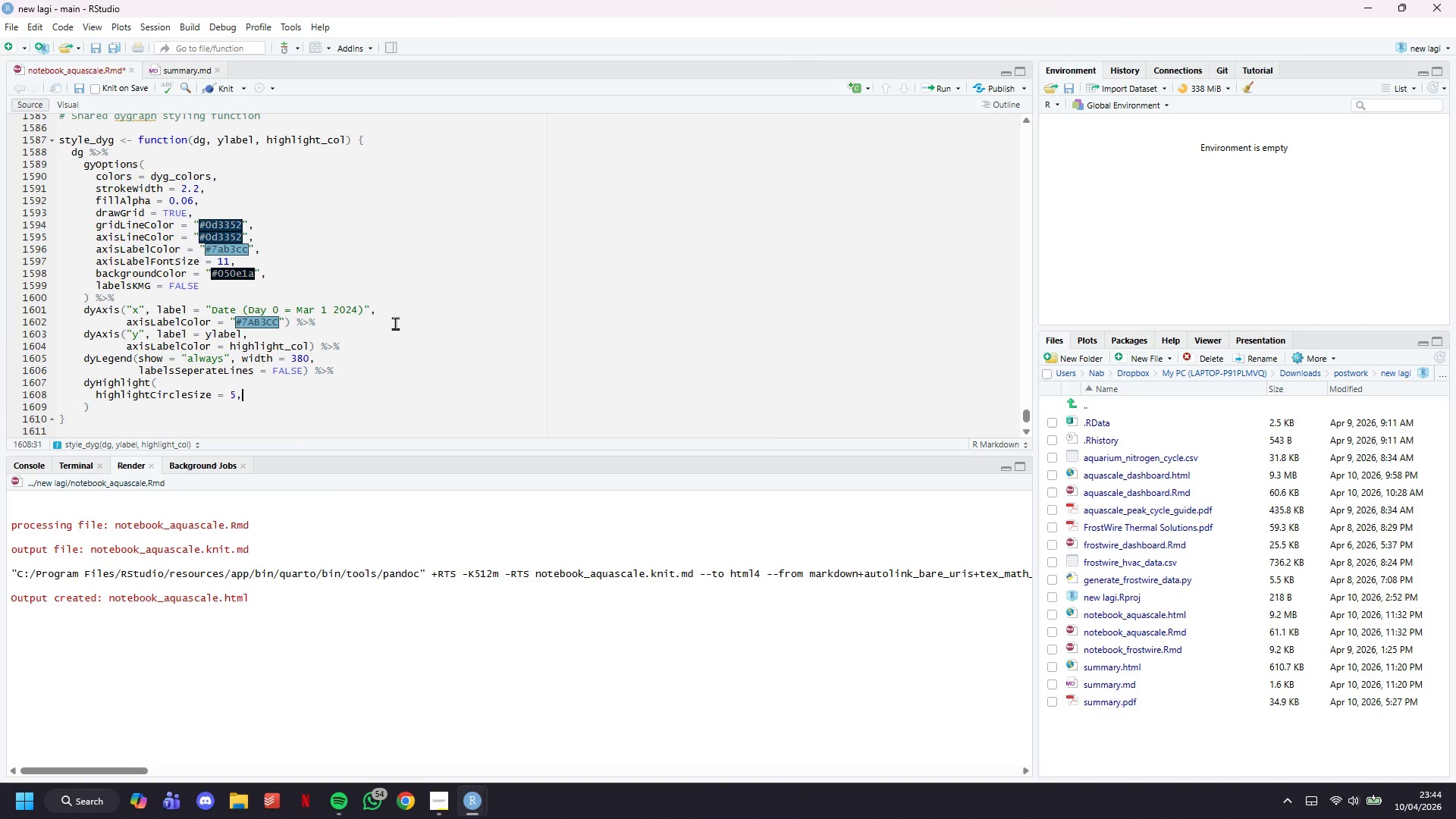 
key(Enter)
 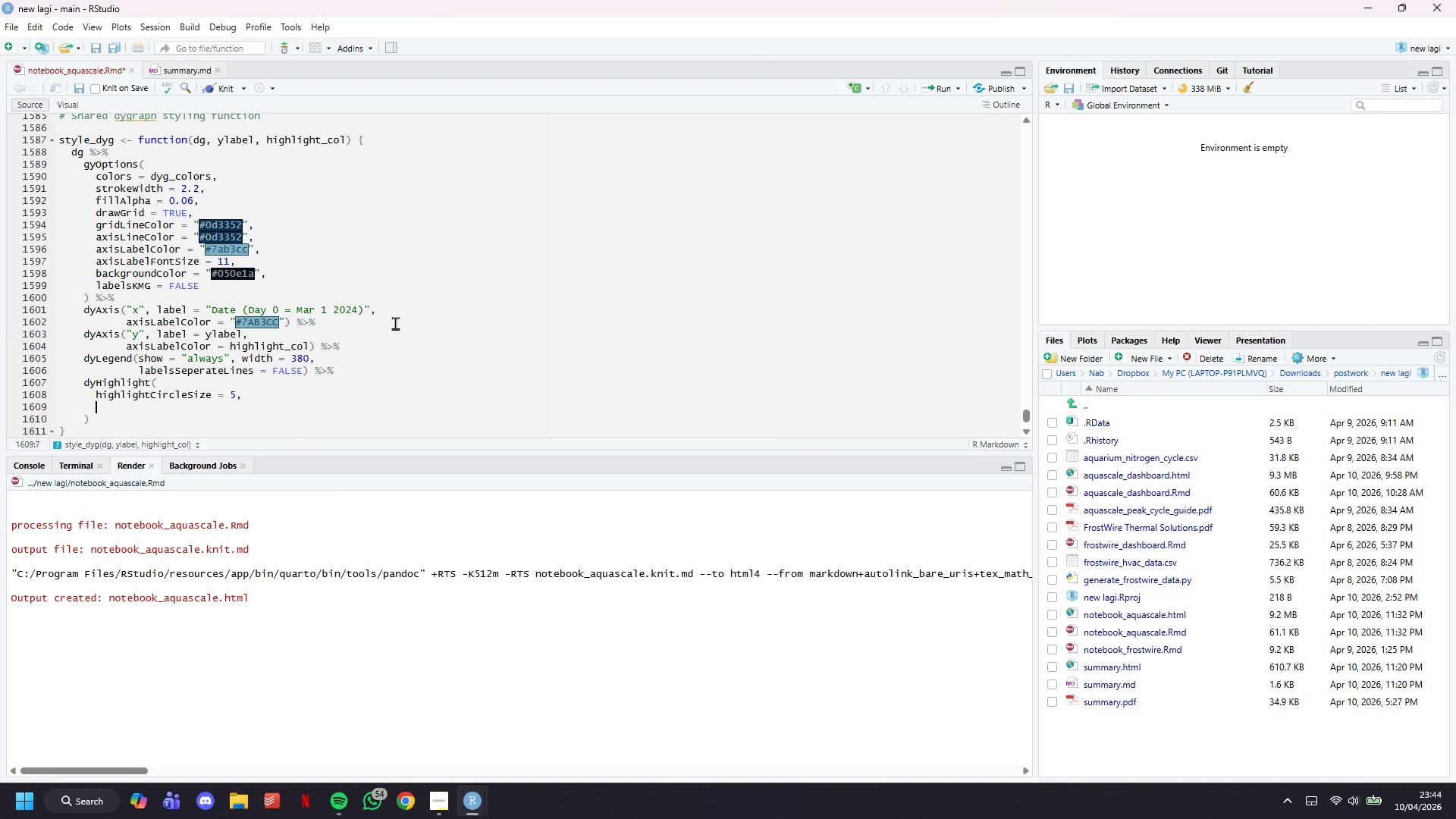 
type(highlight)
 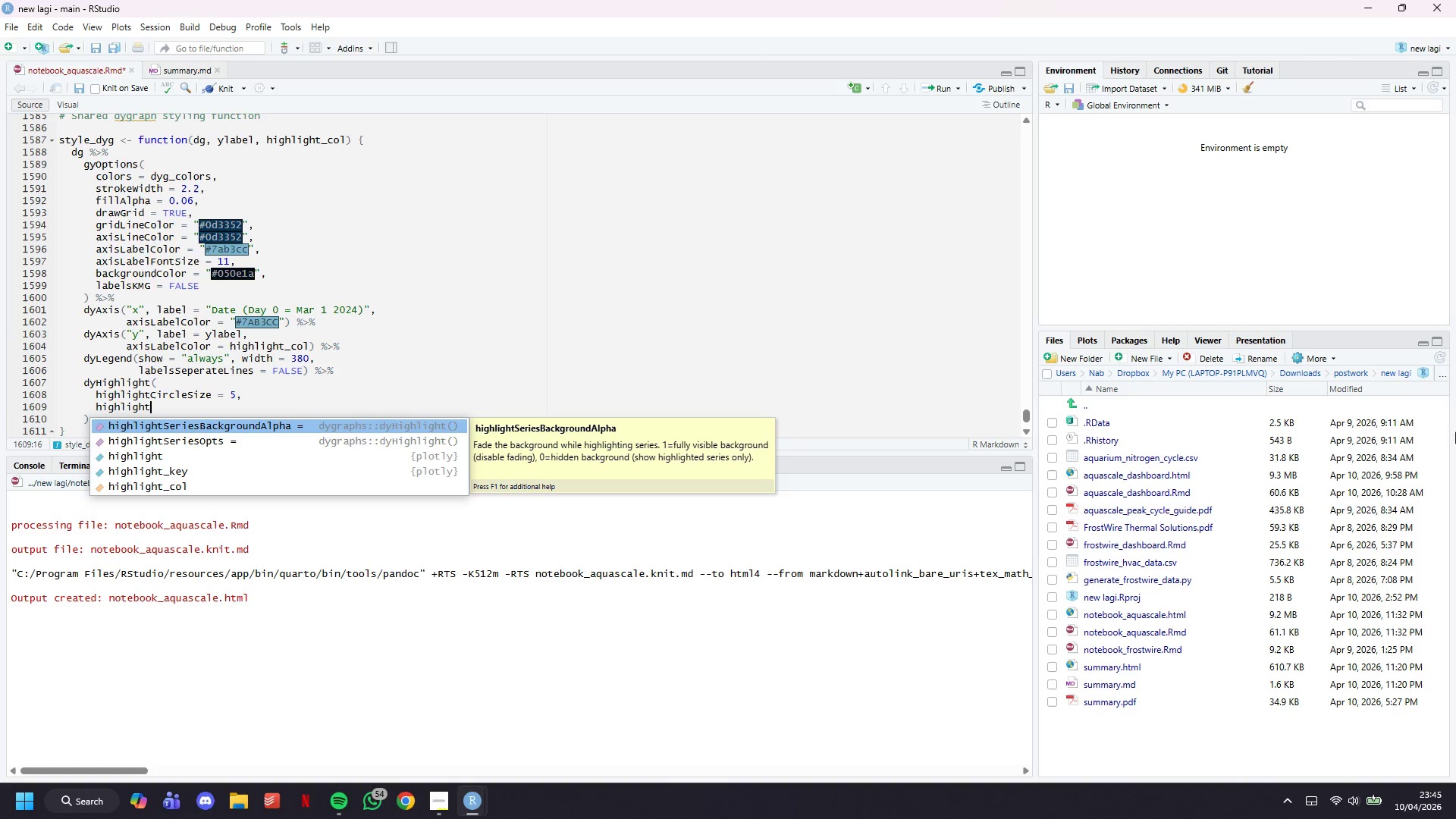 
wait(5.52)
 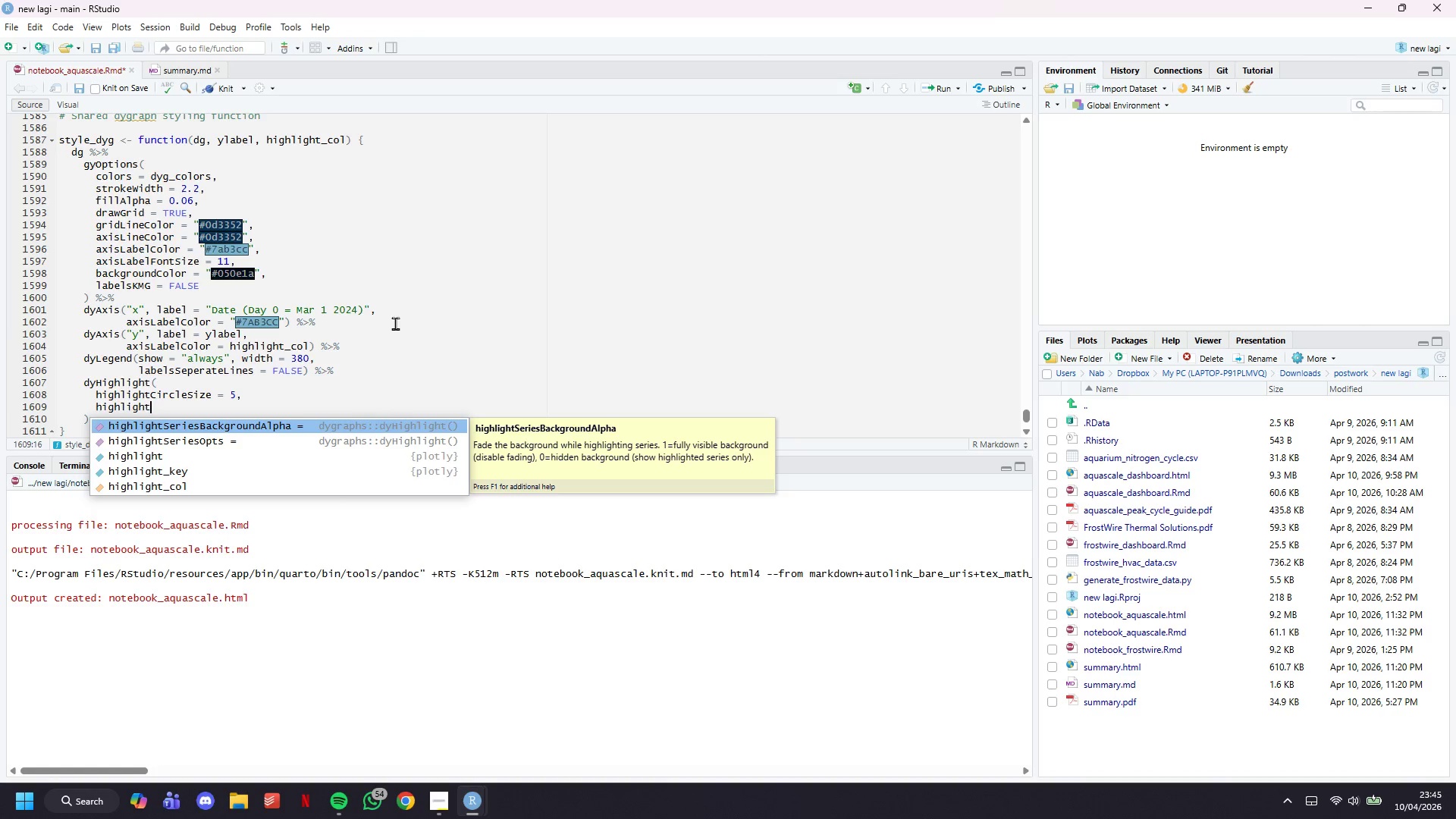 
key(Tab)
 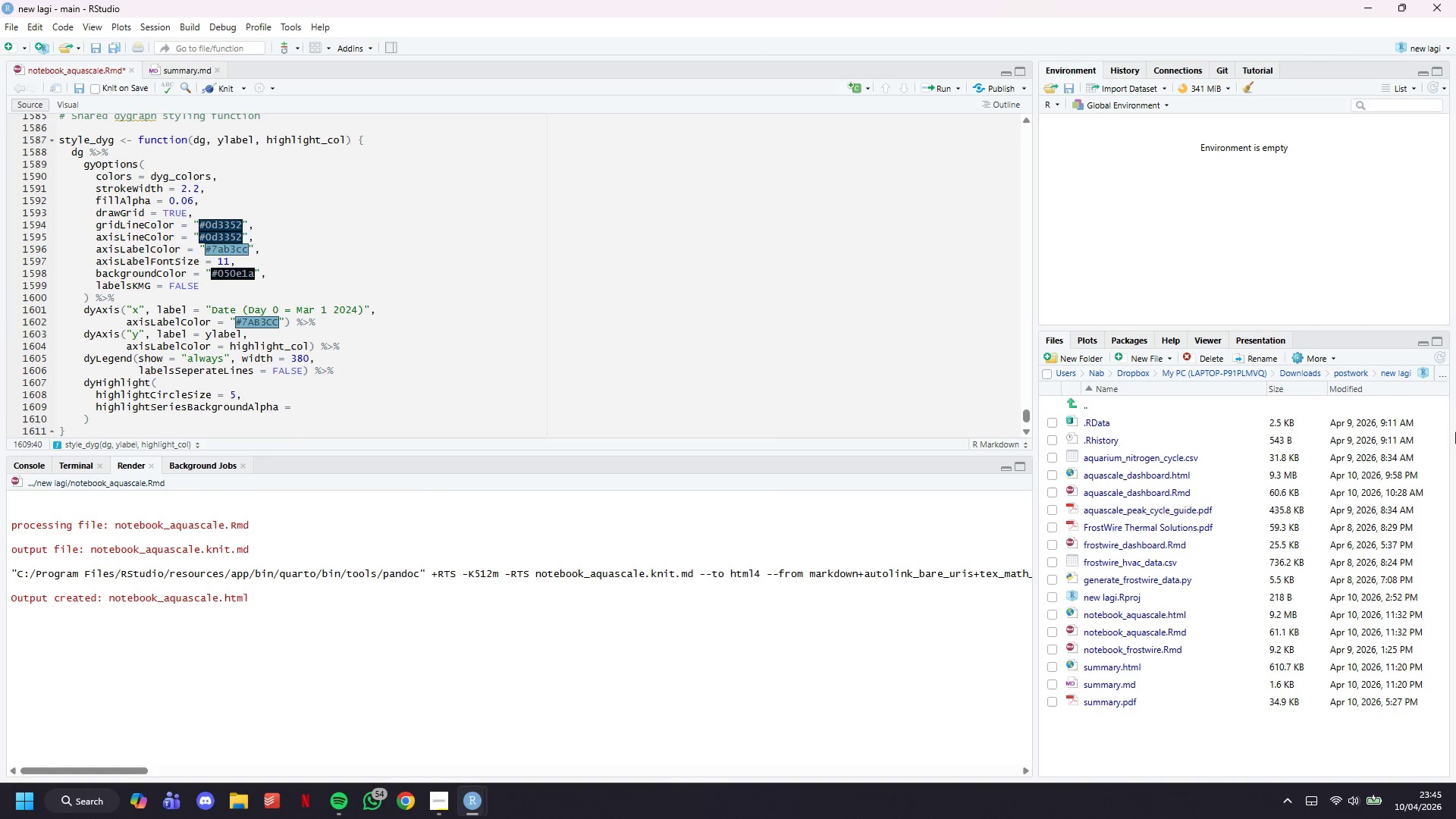 
key(0)
 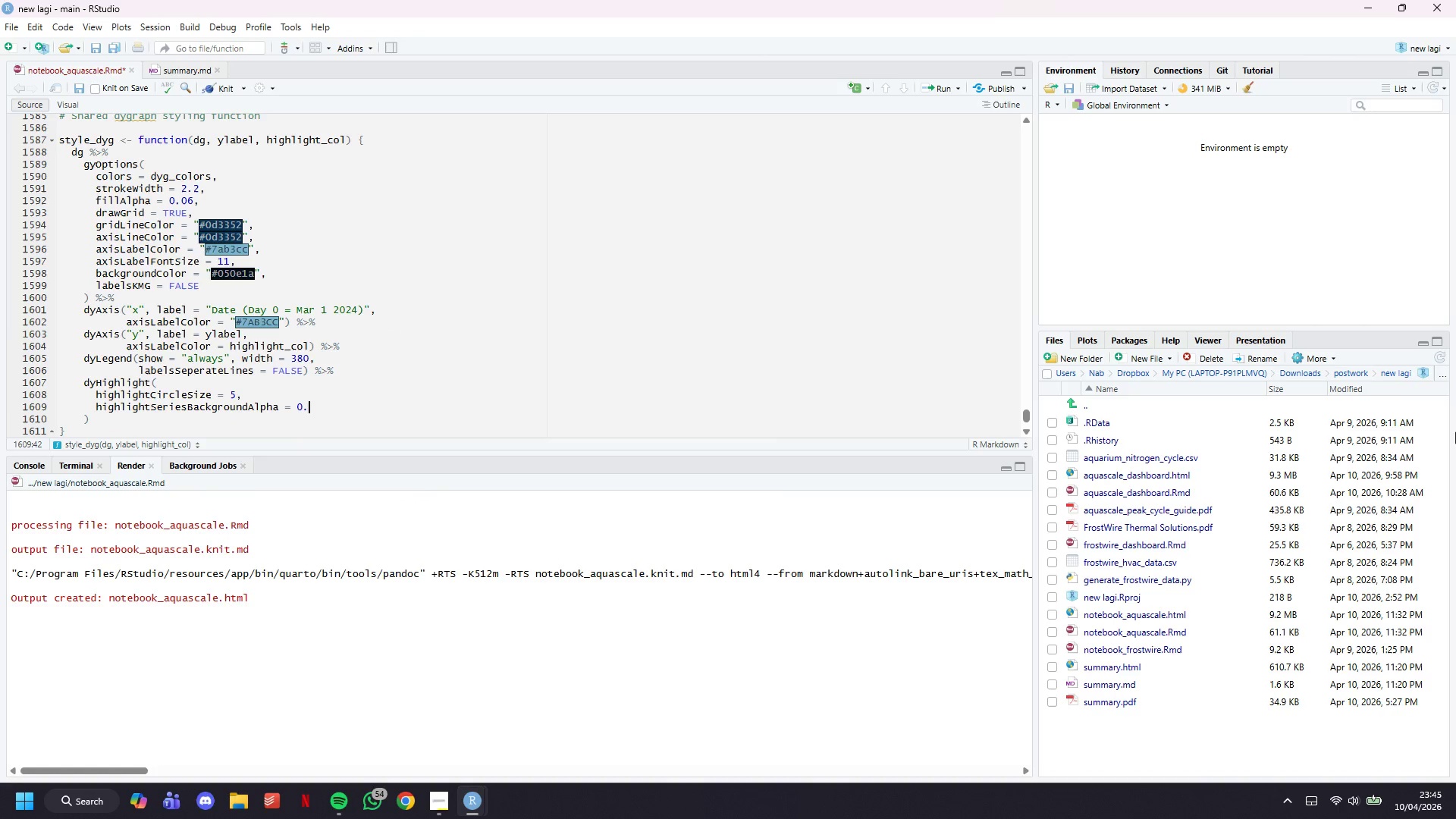 
key(Period)
 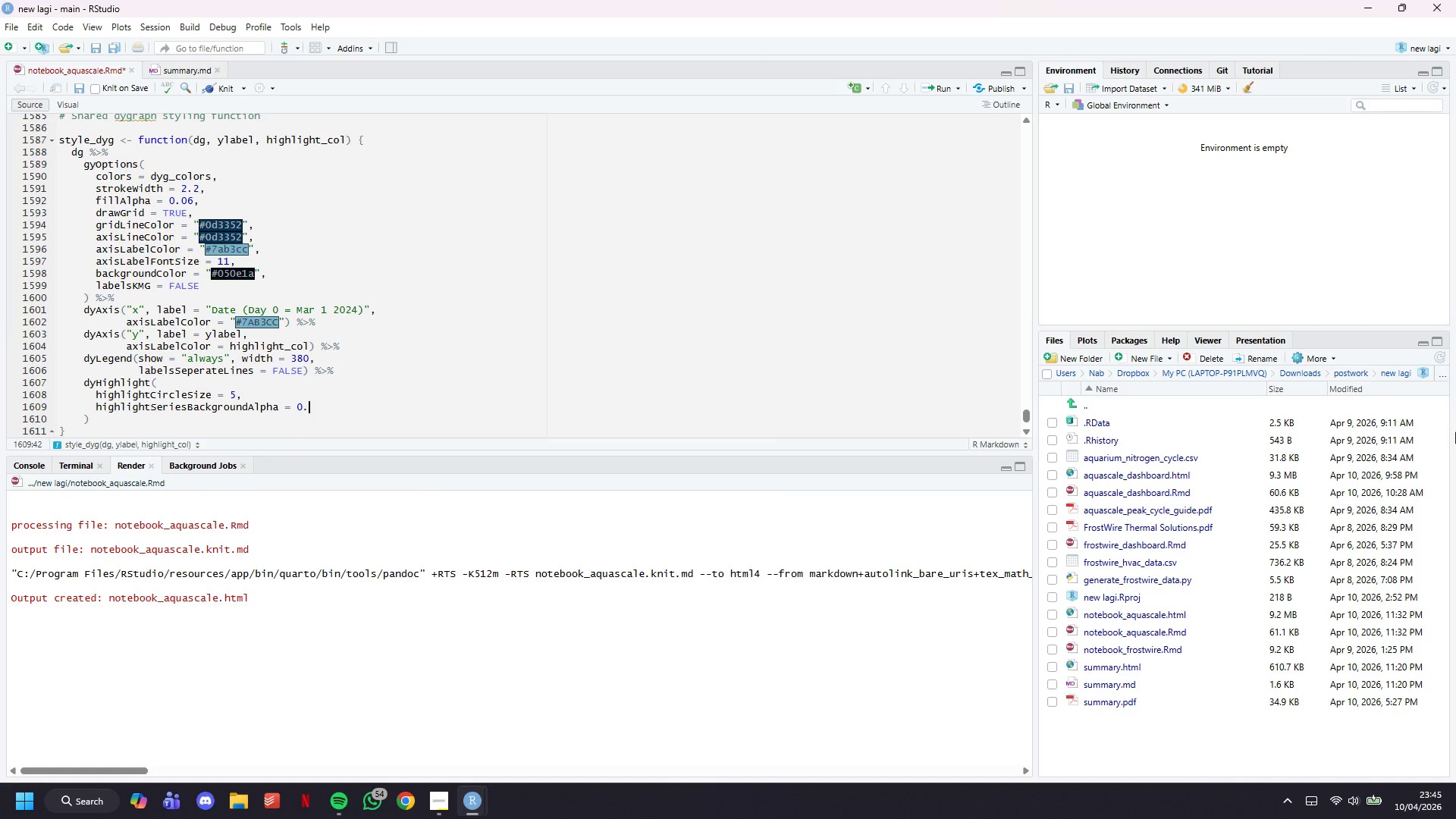 
key(3)
 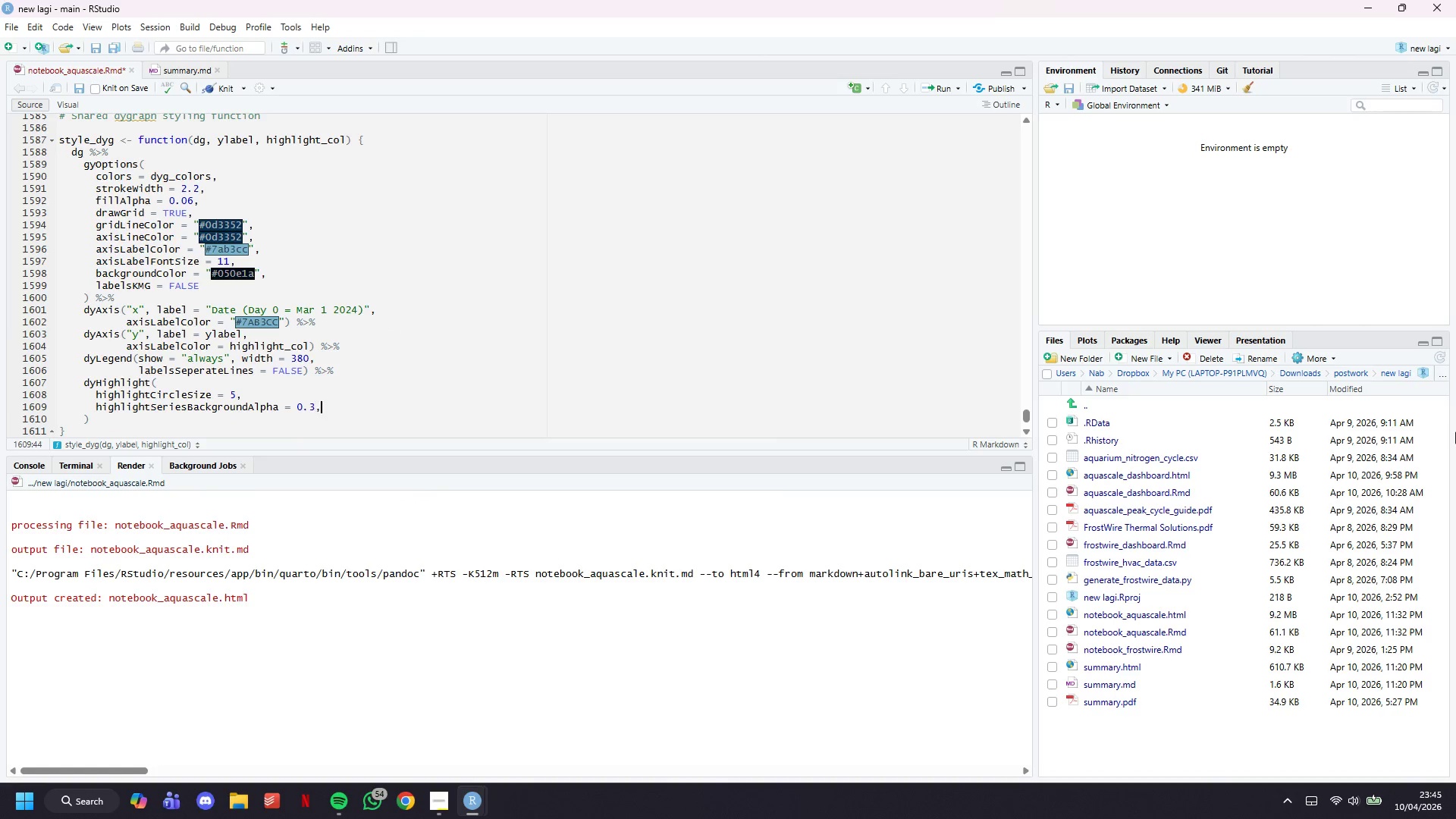 
key(Comma)
 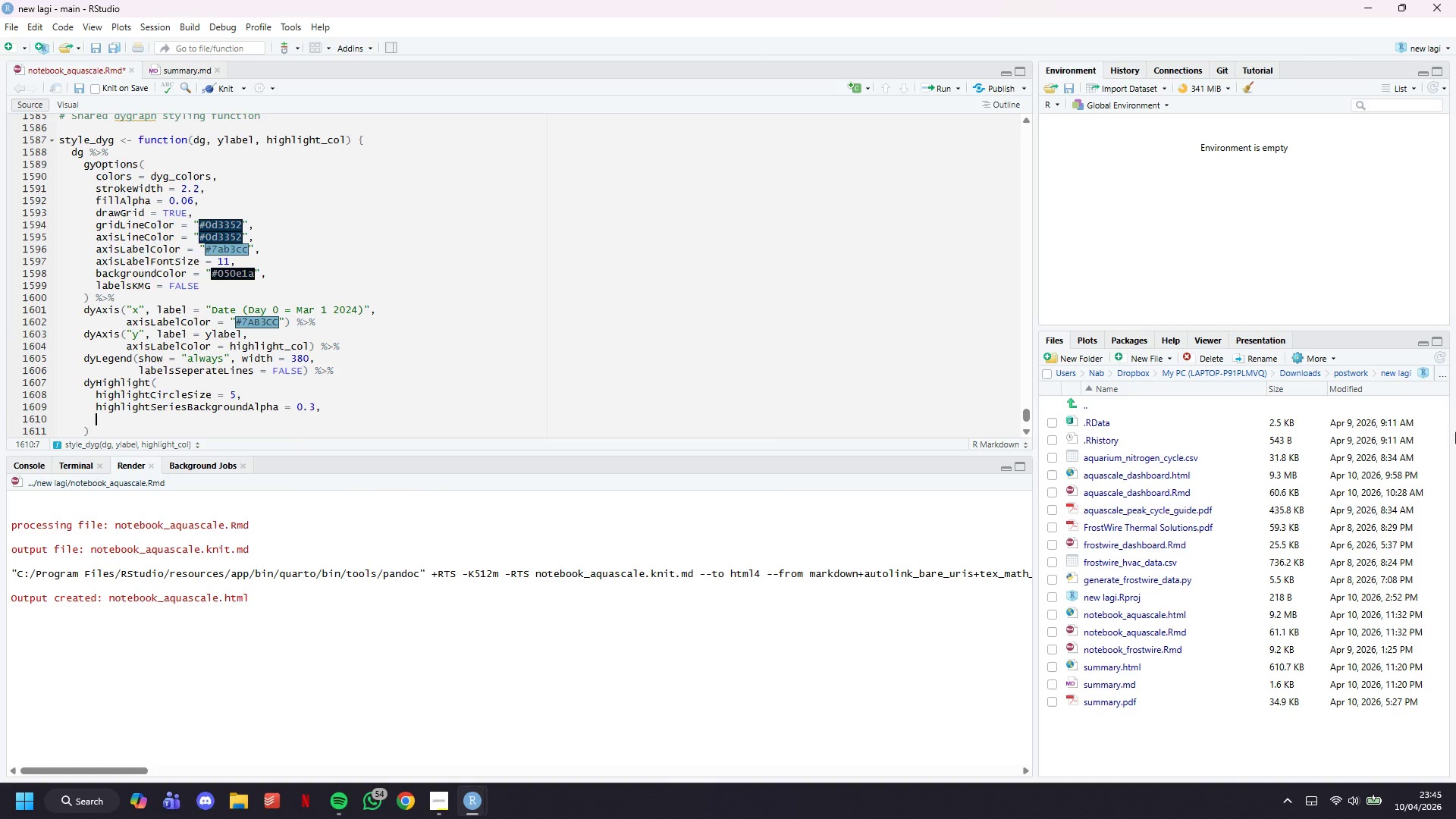 
key(Enter)
 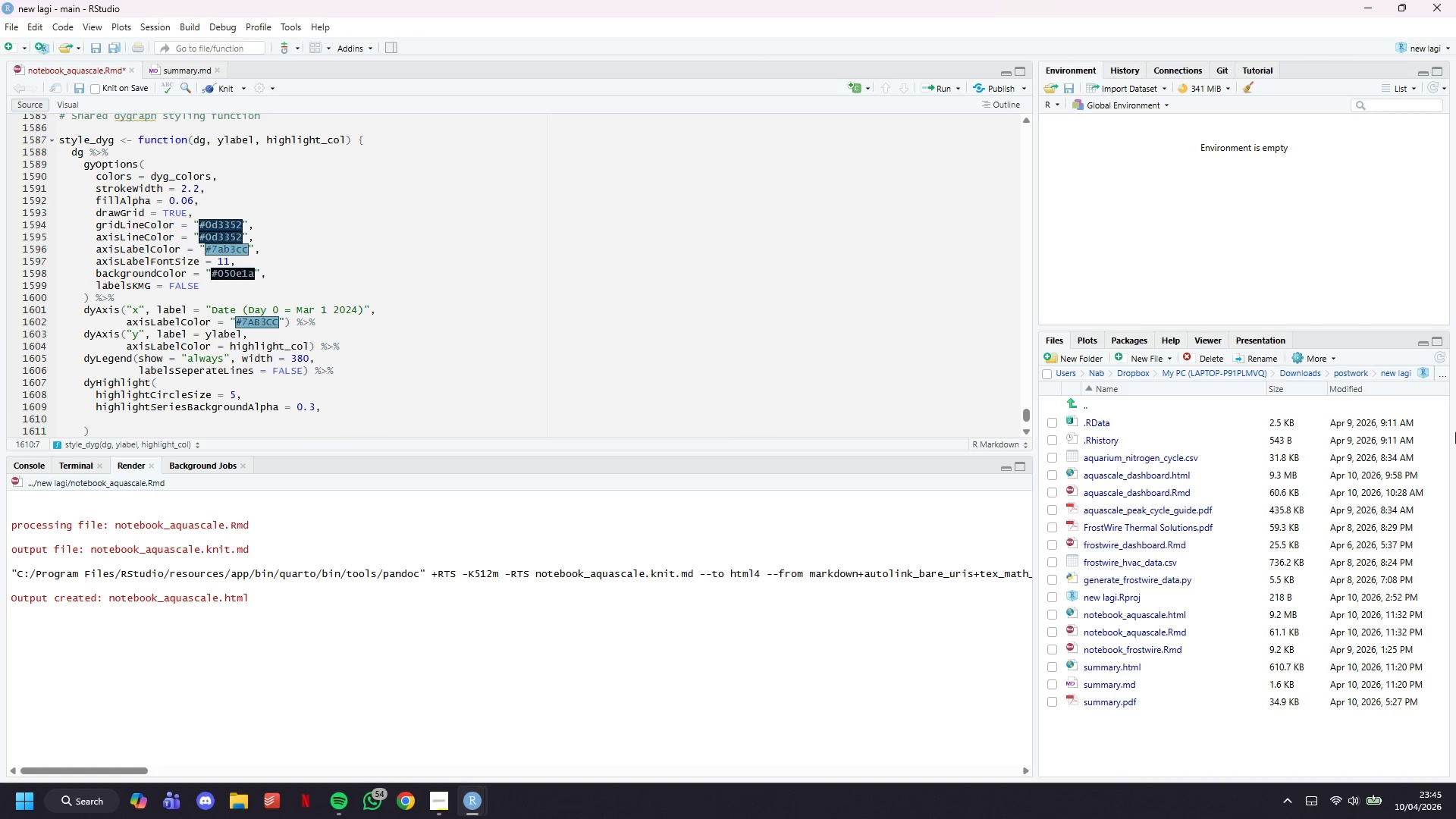 
type(hide)
 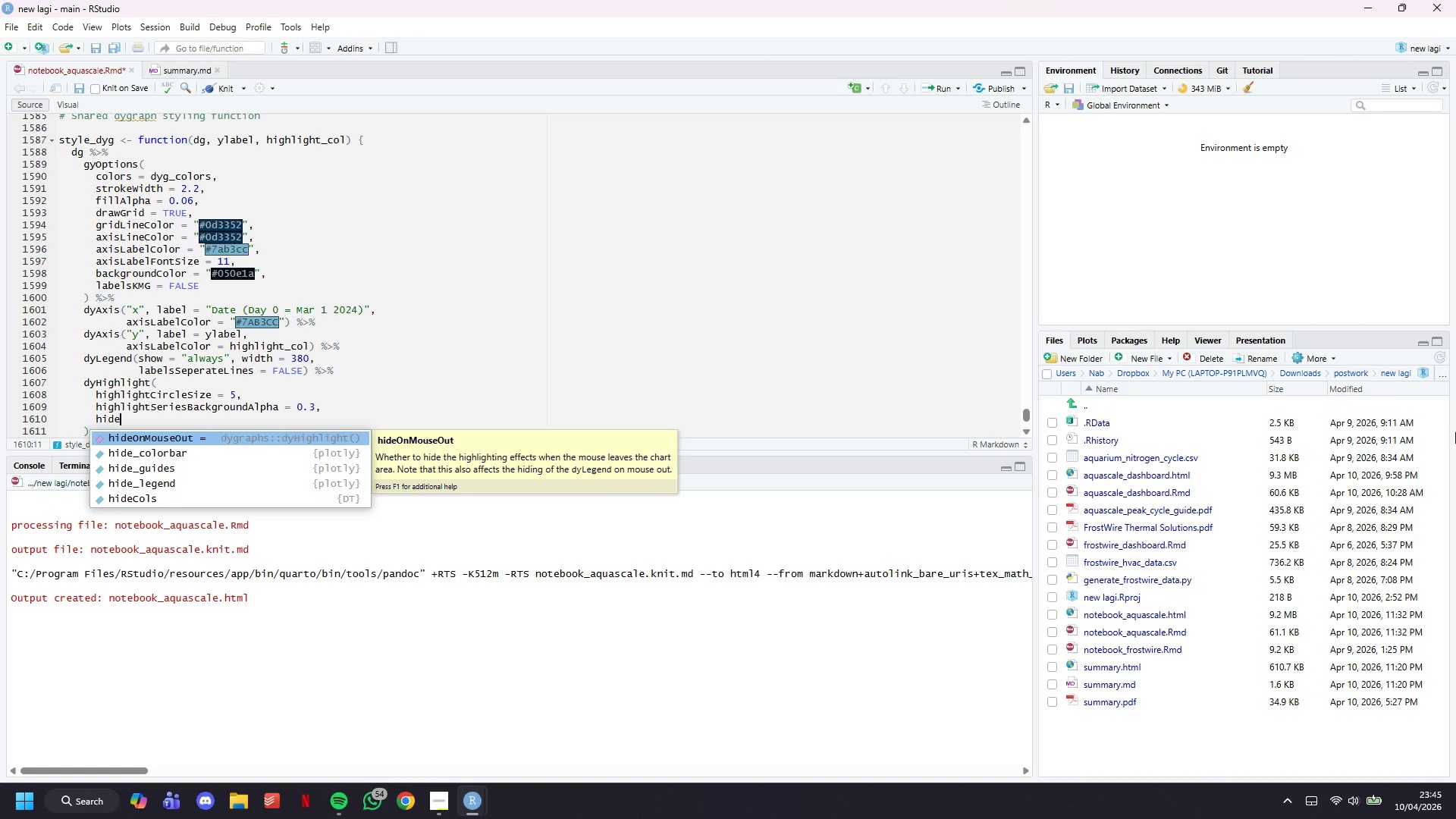 
key(Tab)
type(TRUE,)
key(Backspace)
 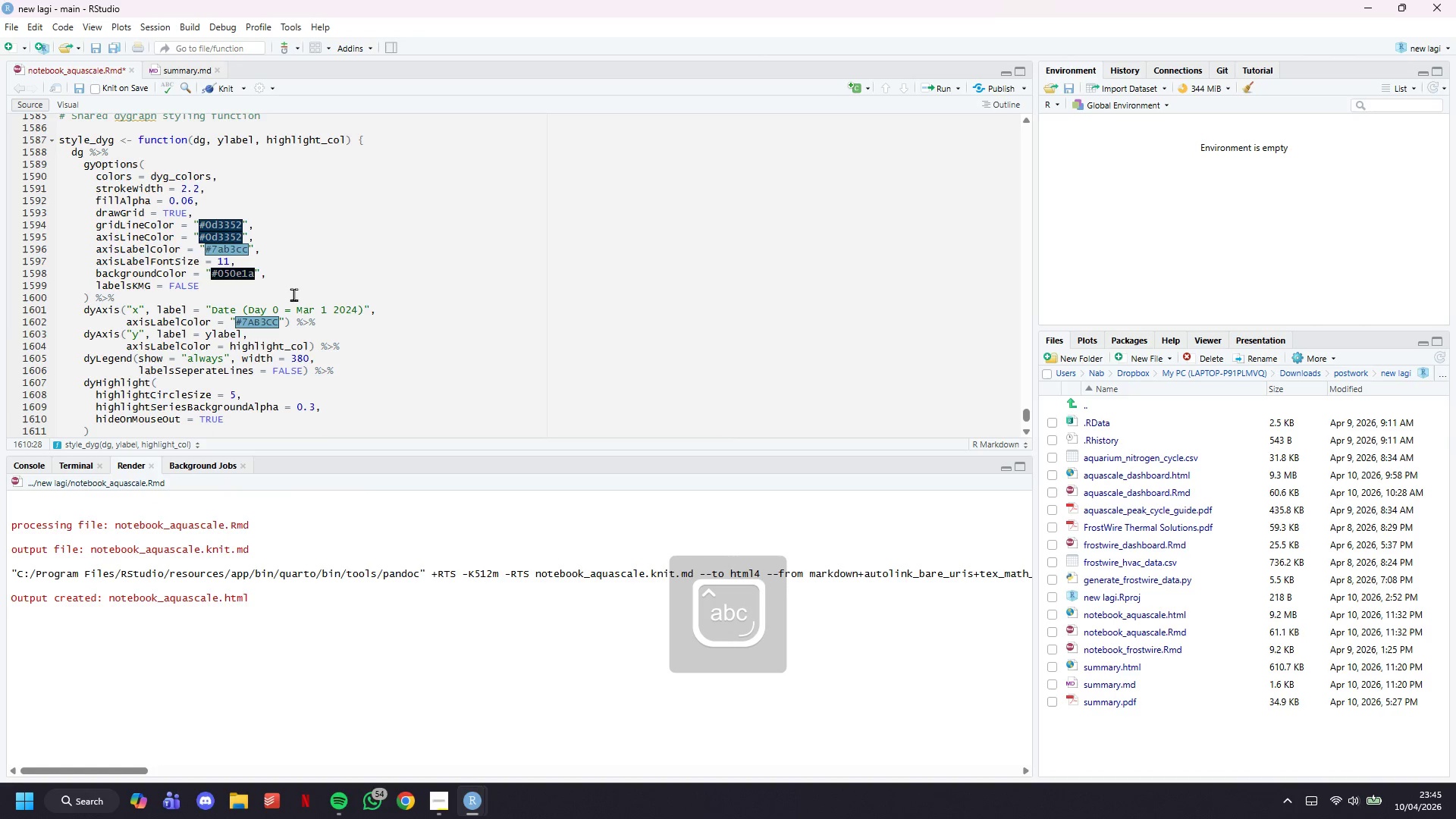 
key(Space)
 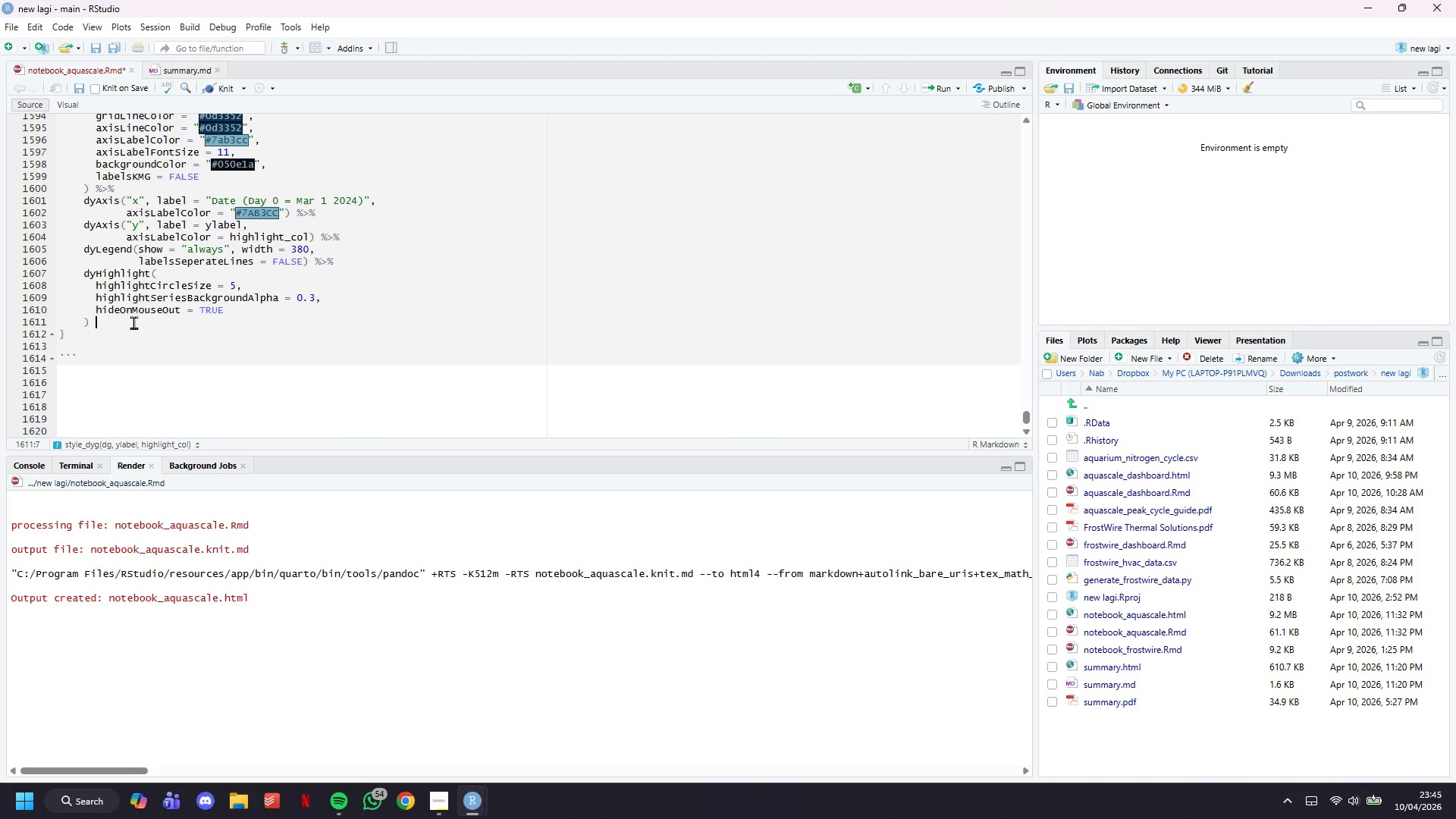 
key(Shift+5)
 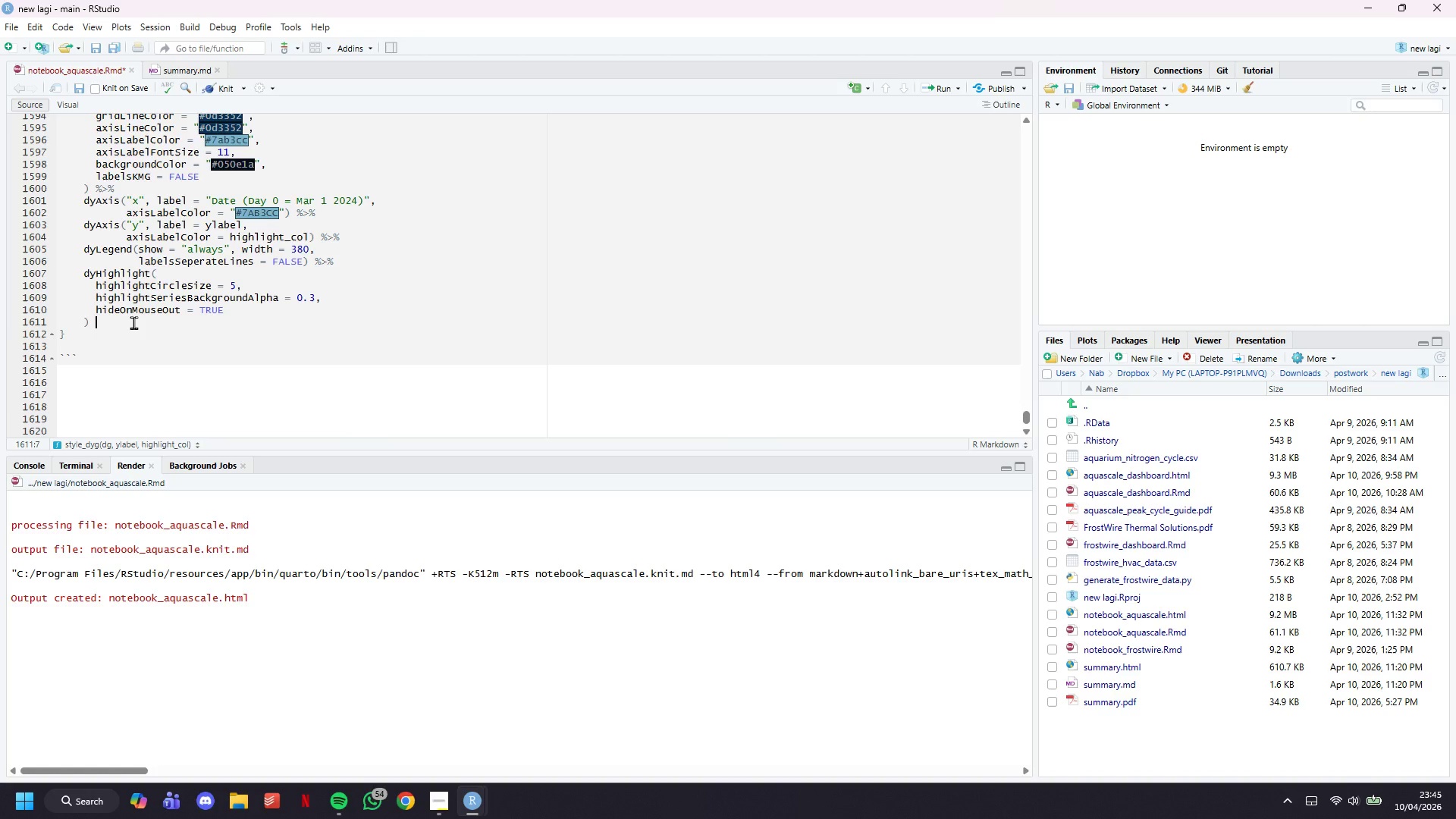 
key(Shift+Period)
 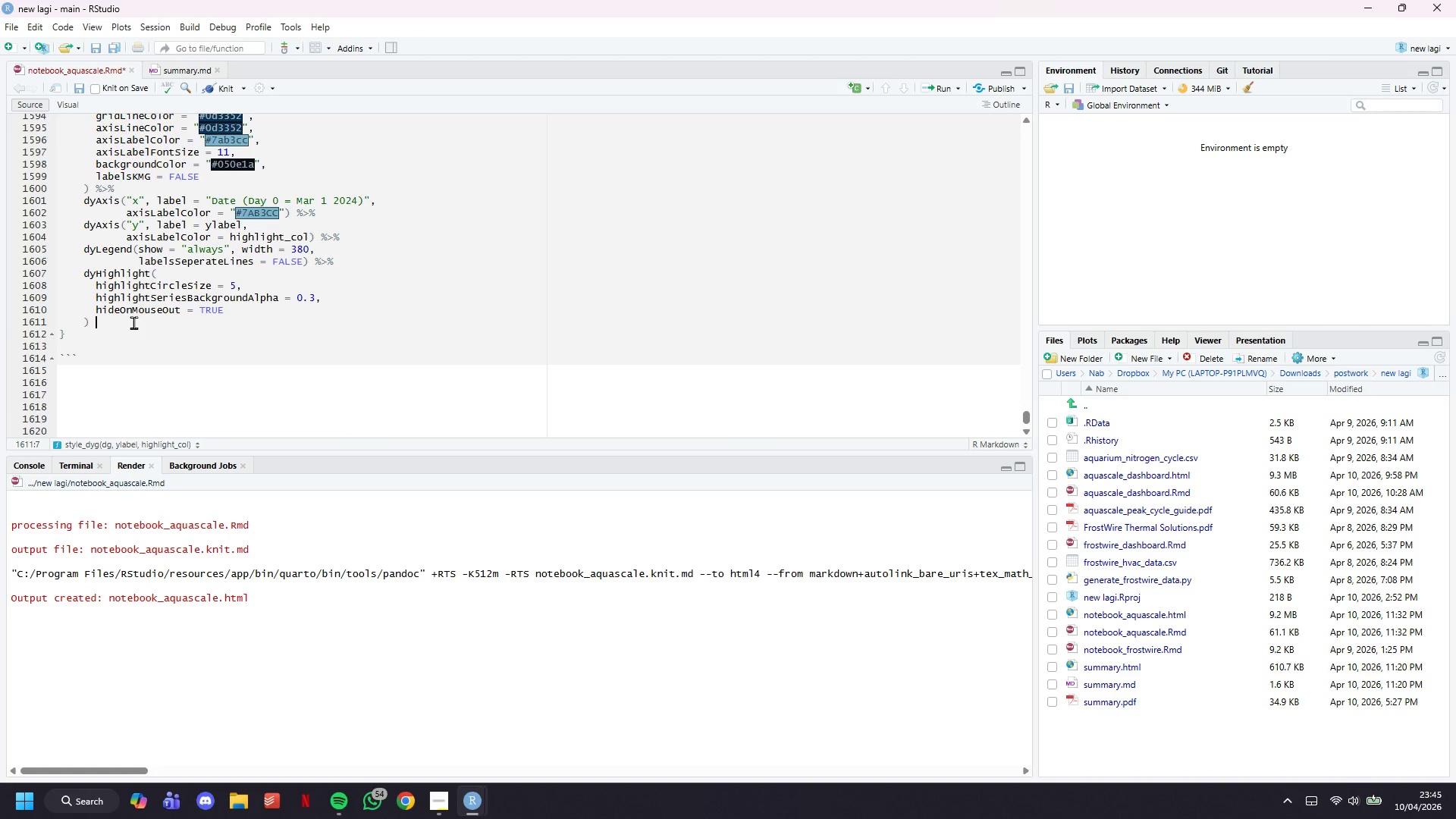 
key(Shift+5)
 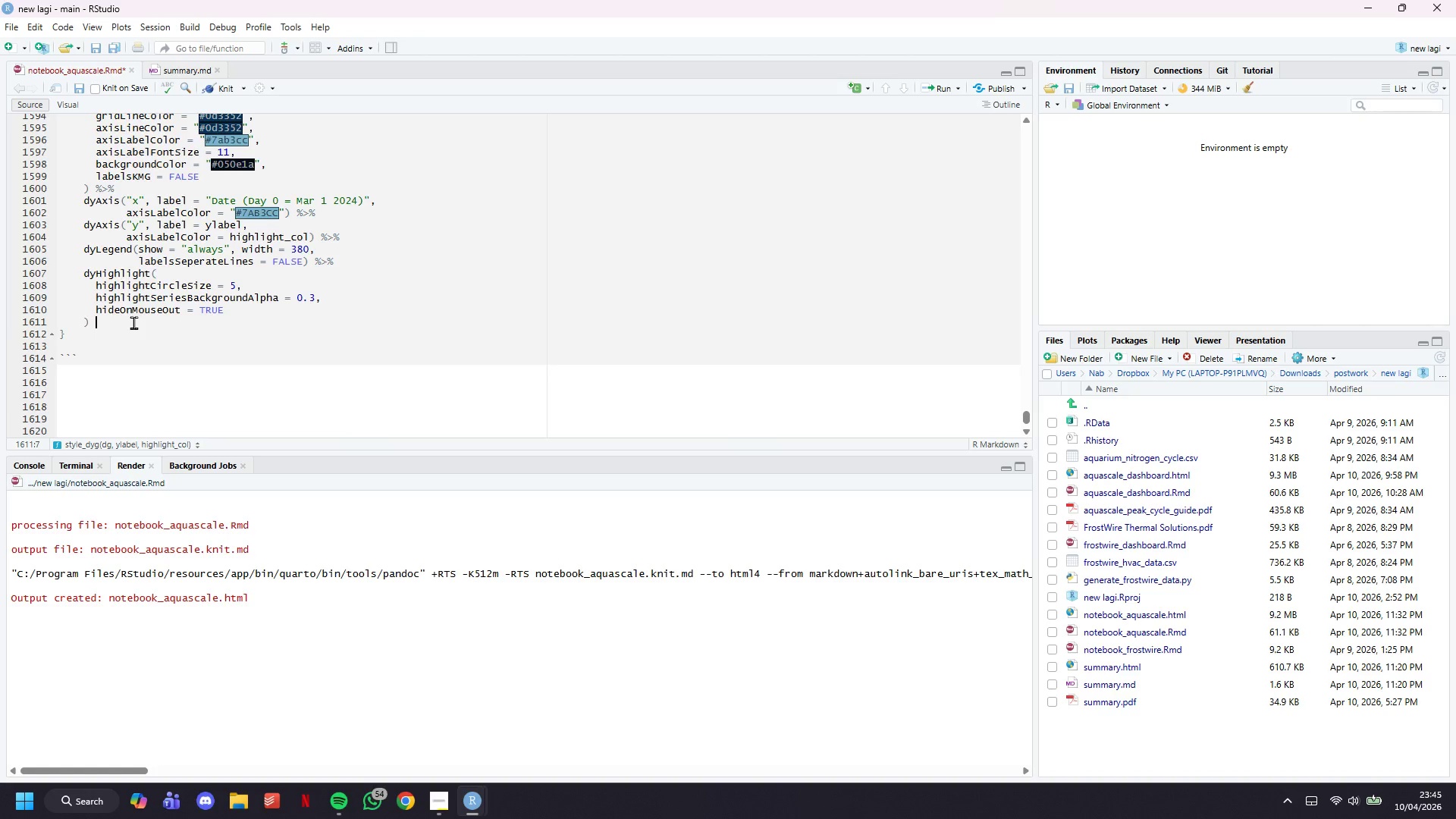 
key(Enter)
 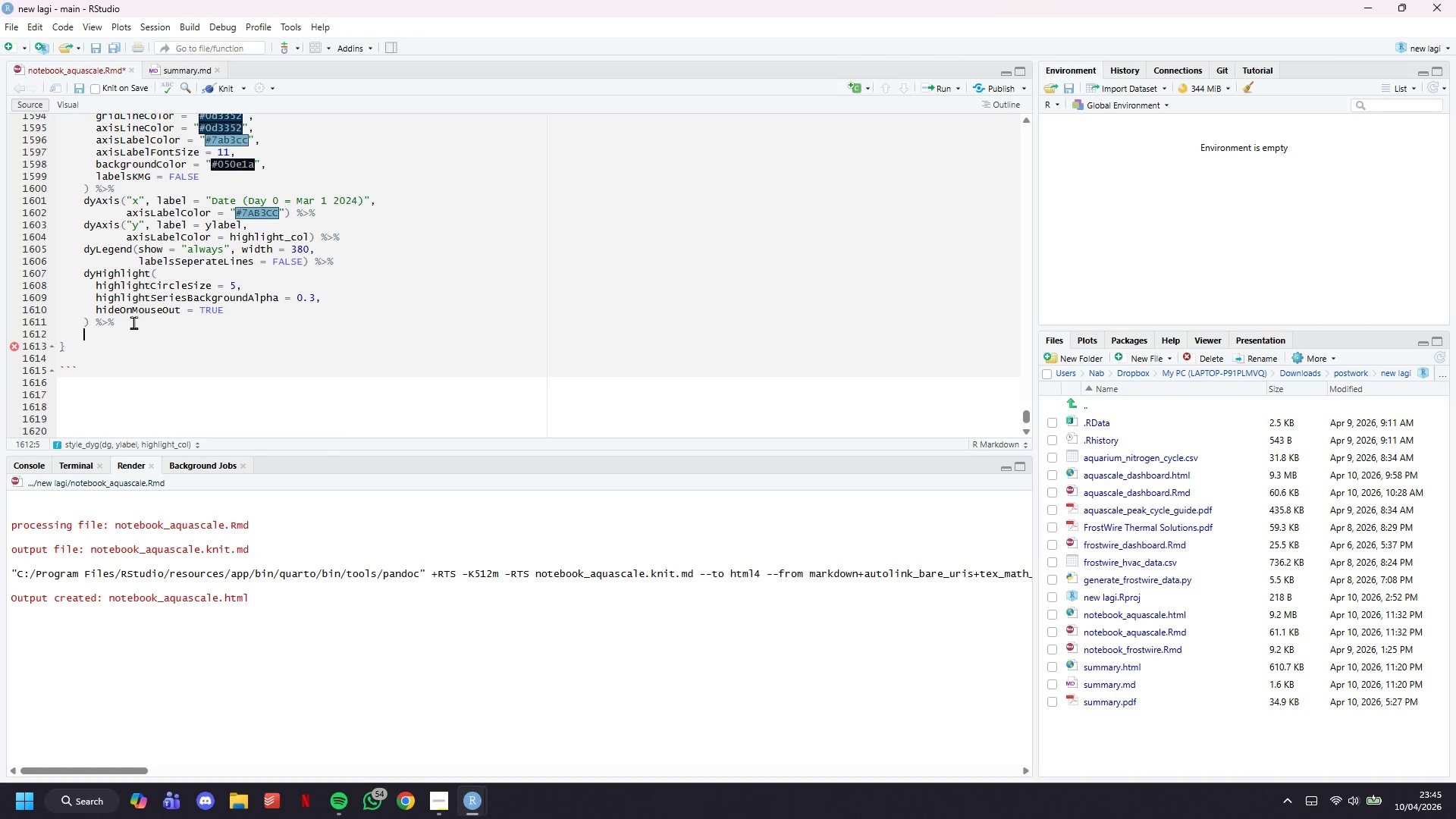 
type(dyRange)
 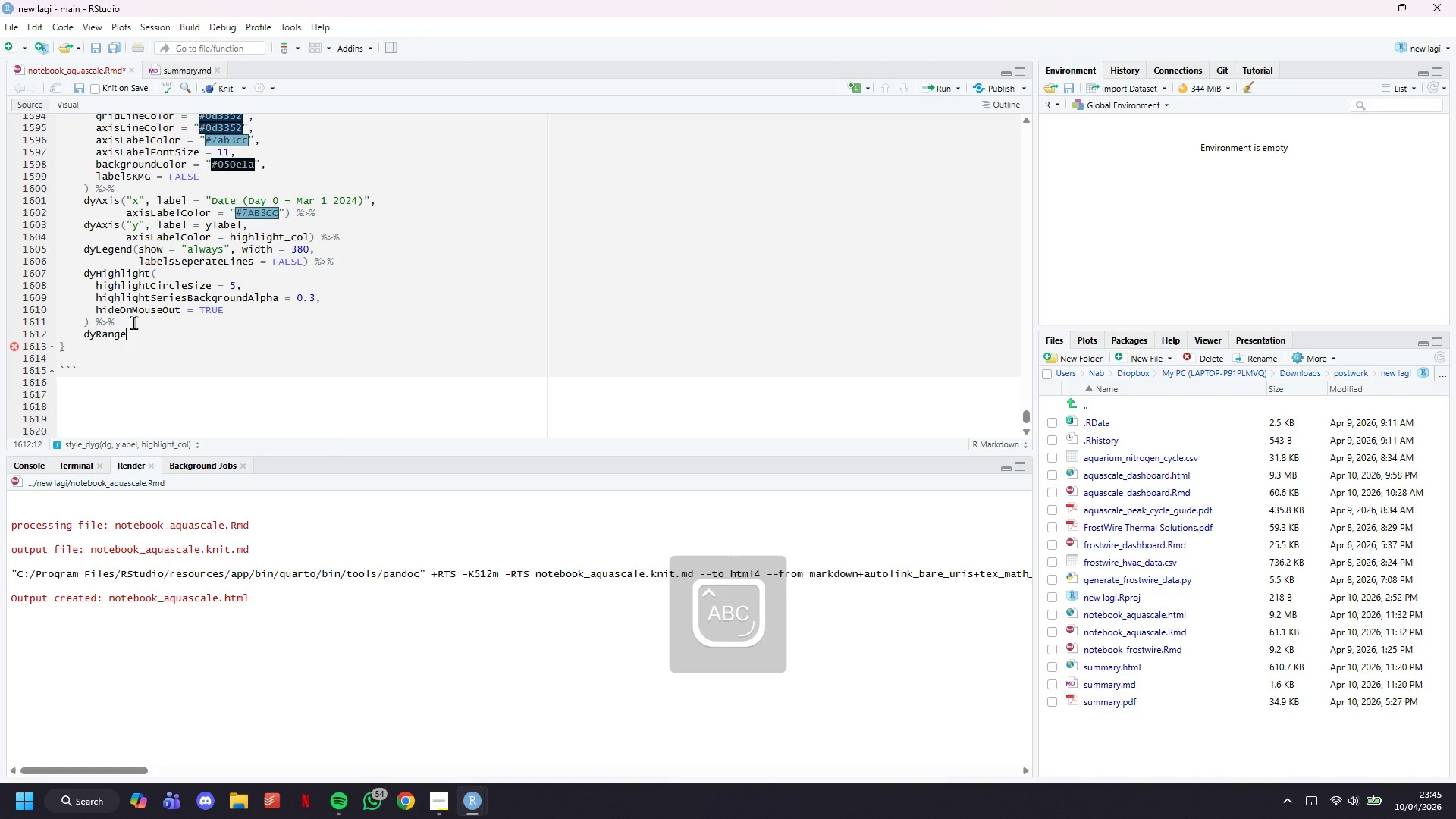 
key(S)
 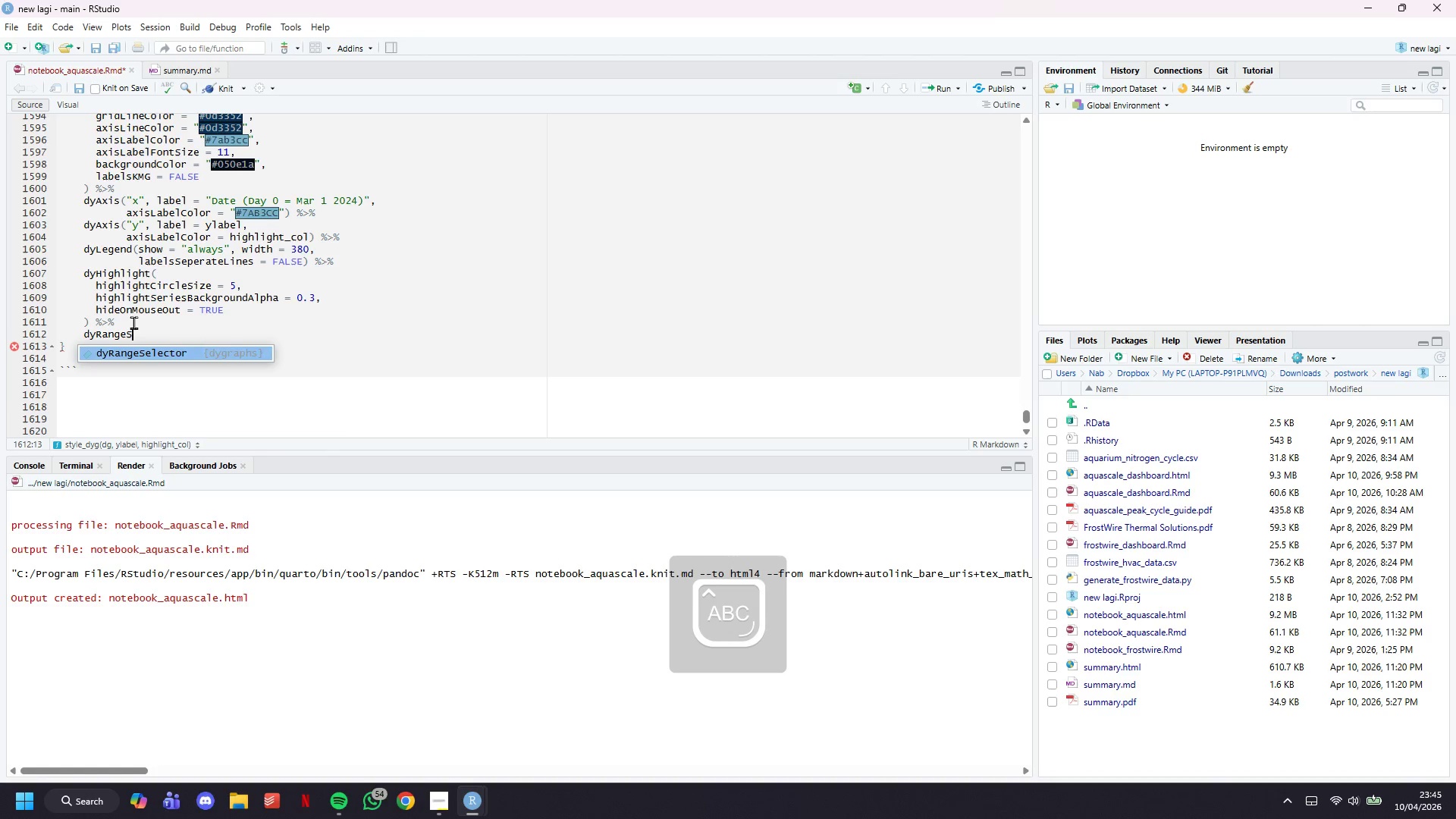 
key(CapsLock)
 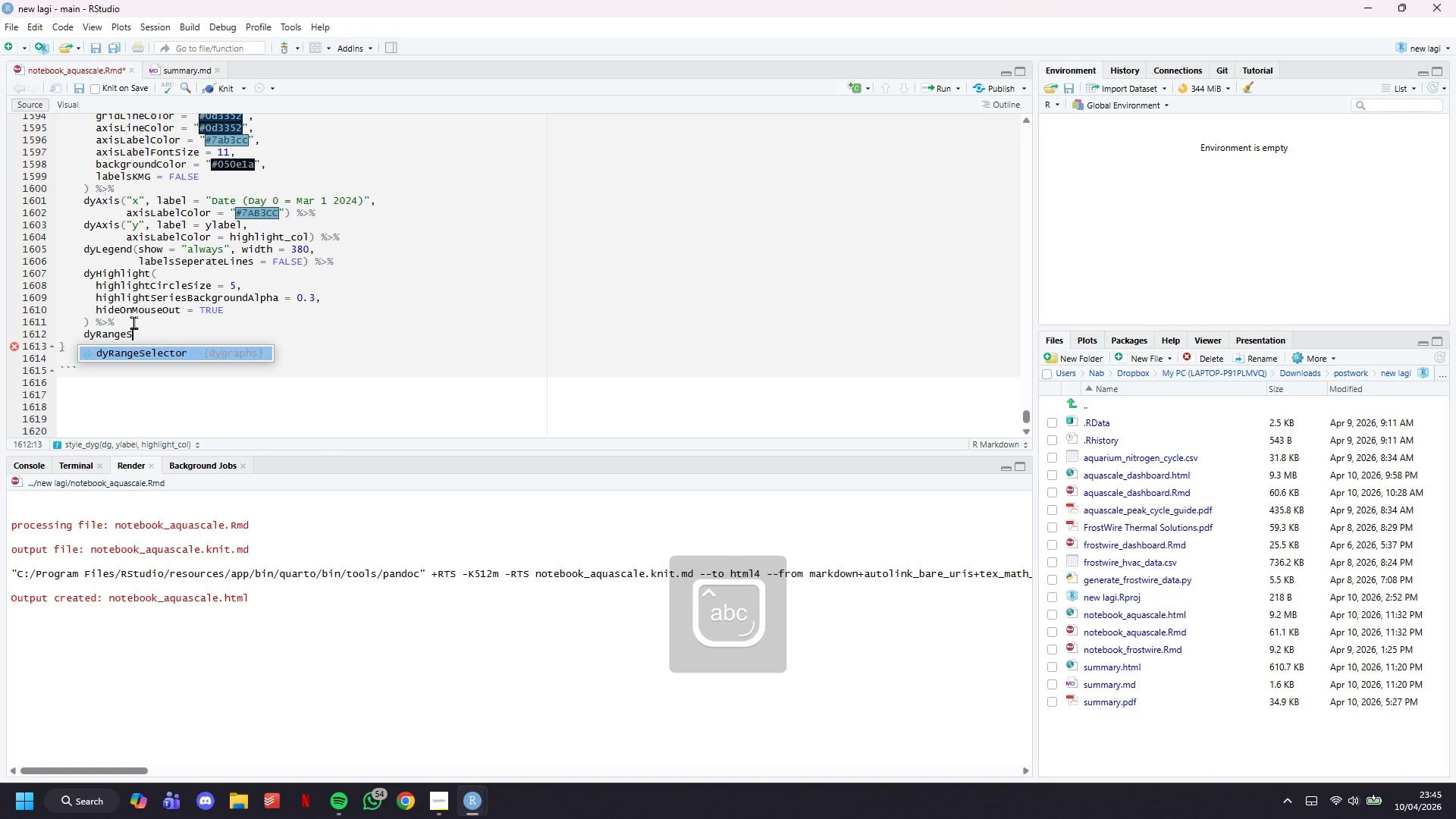 
key(E)
 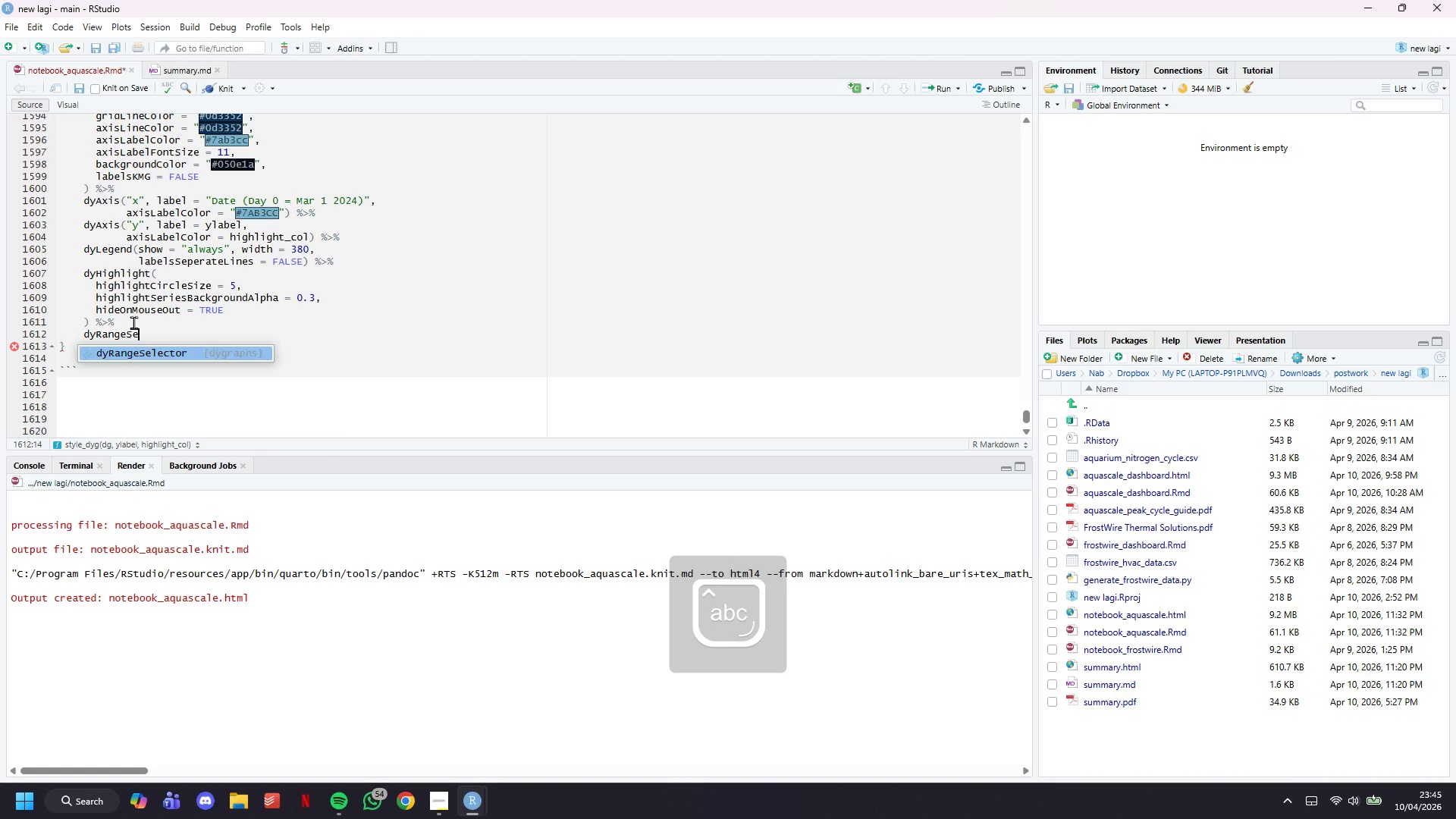 
key(Tab)
 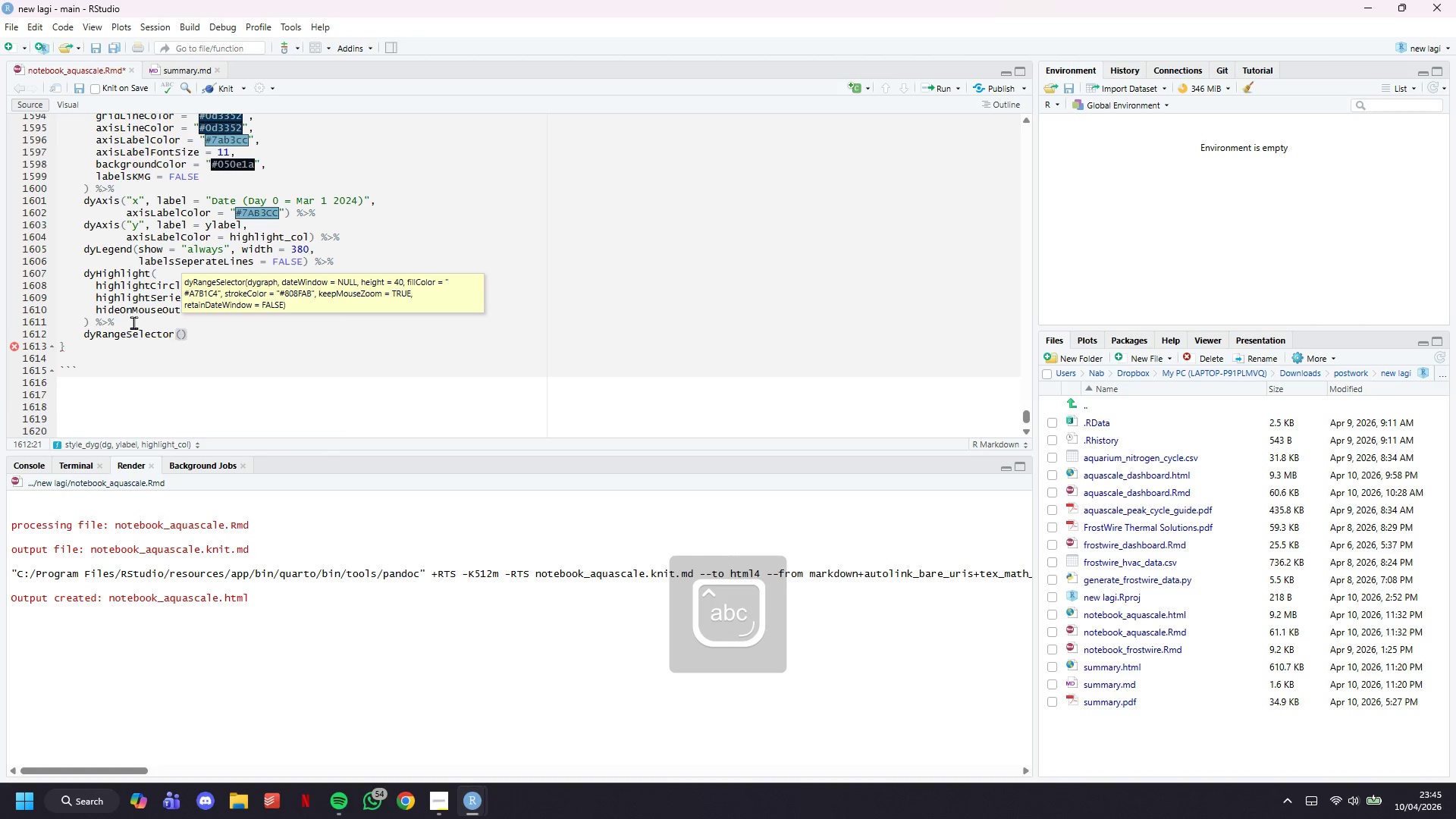 
scroll: coordinate [223, 52], scroll_direction: down, amount: 3.0
 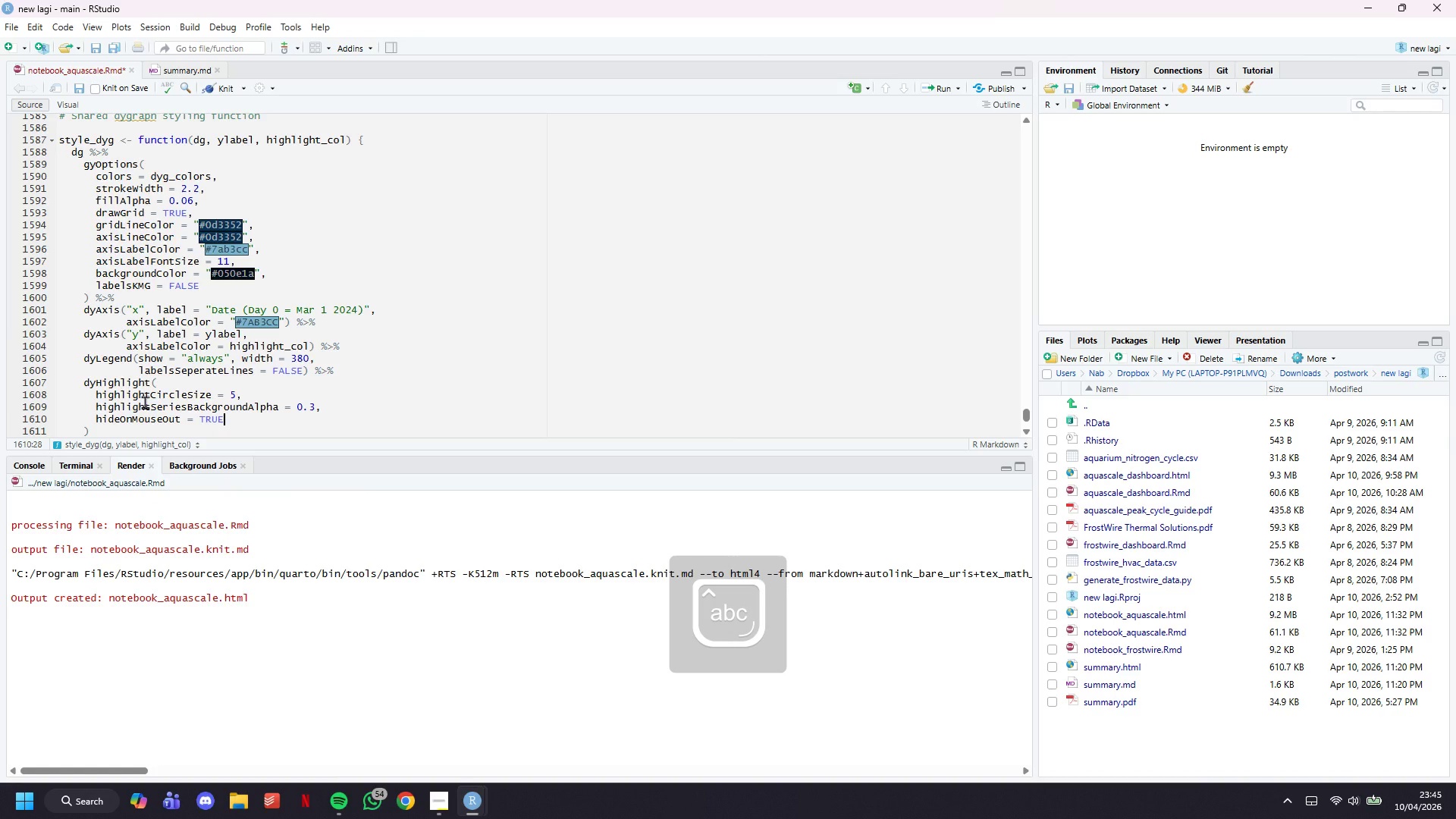 
key(Enter)
 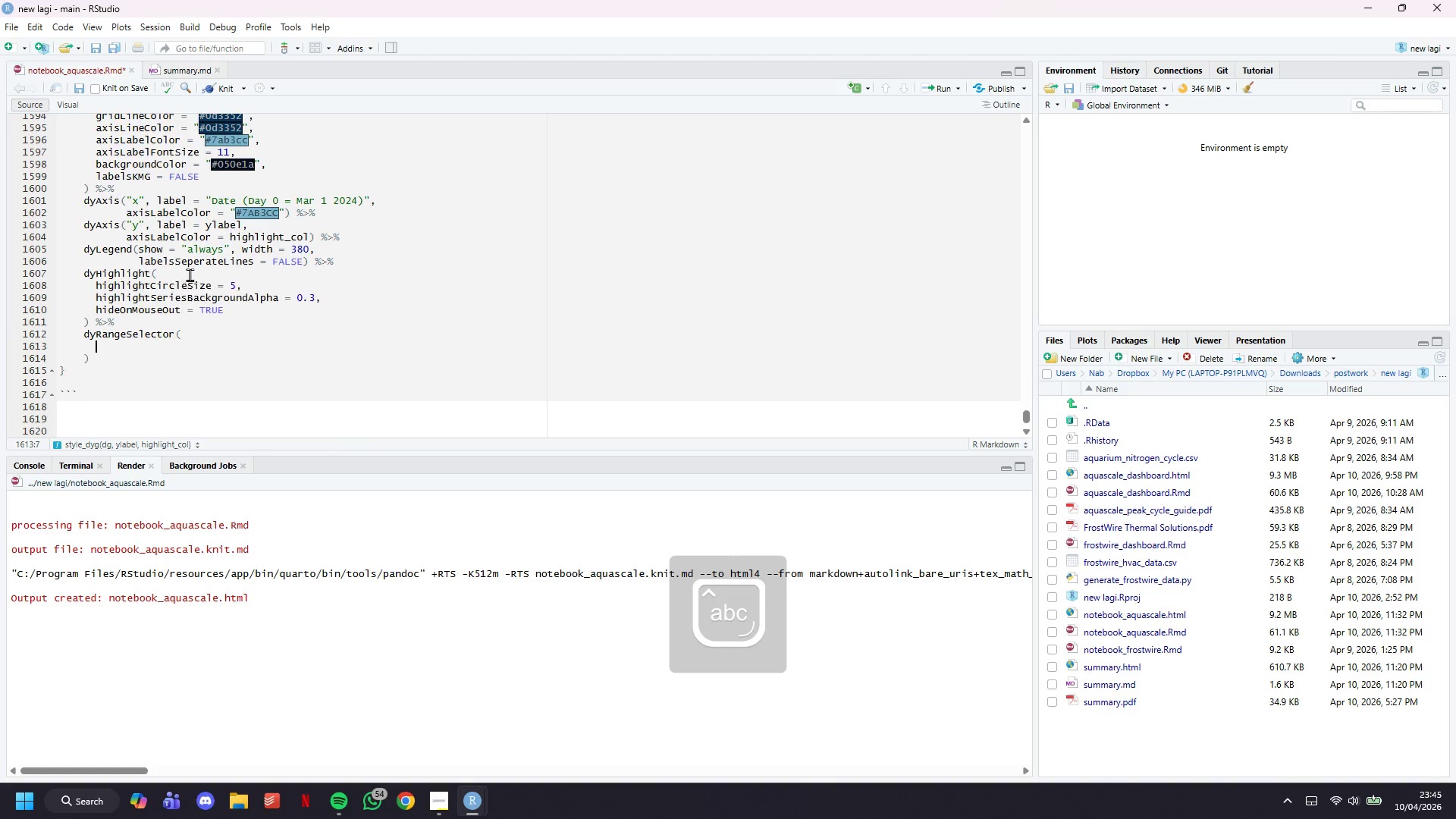 
scroll: coordinate [145, 367], scroll_direction: down, amount: 3.0
 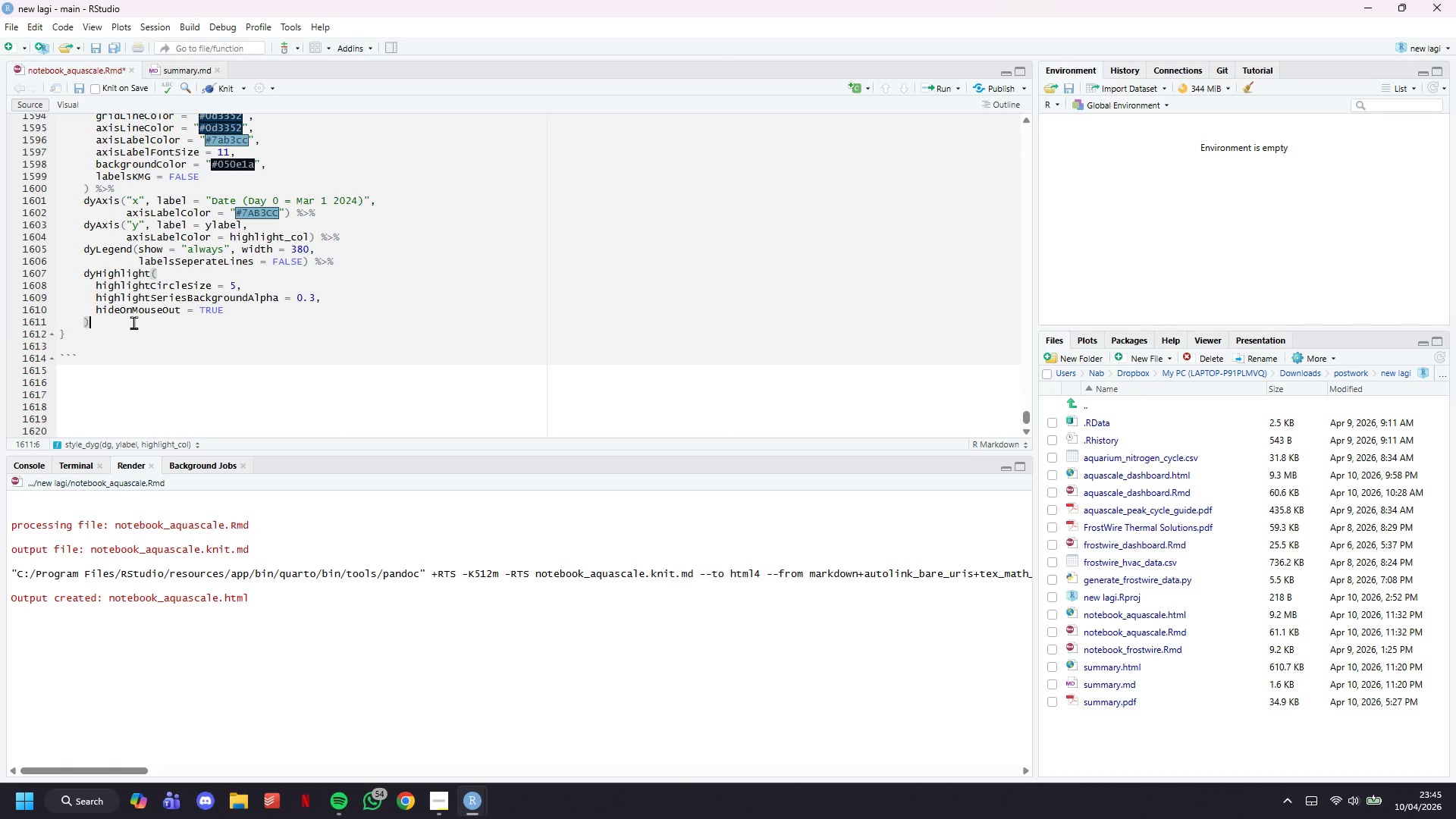 
type(height = 28,)
 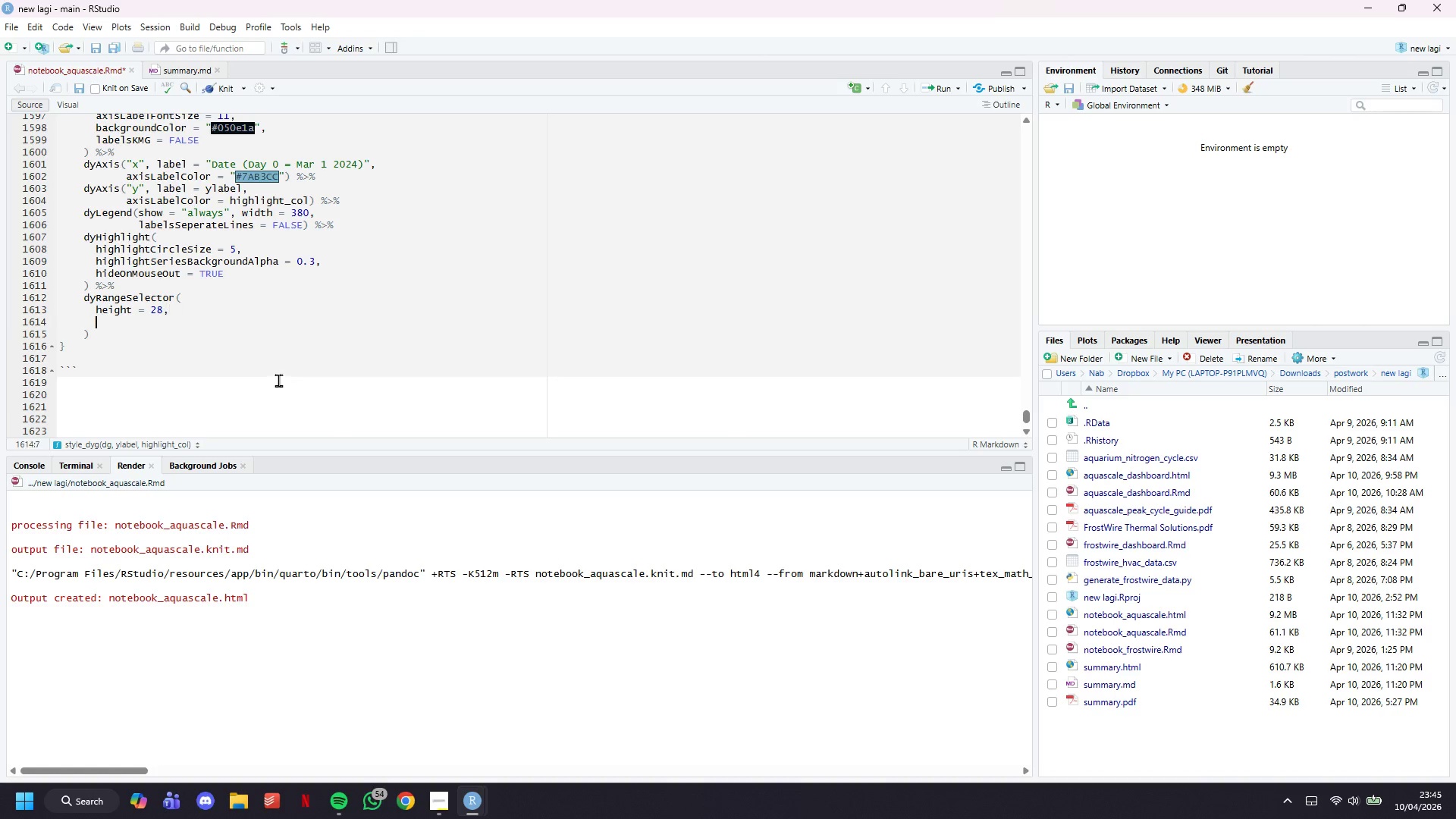 
key(Enter)
 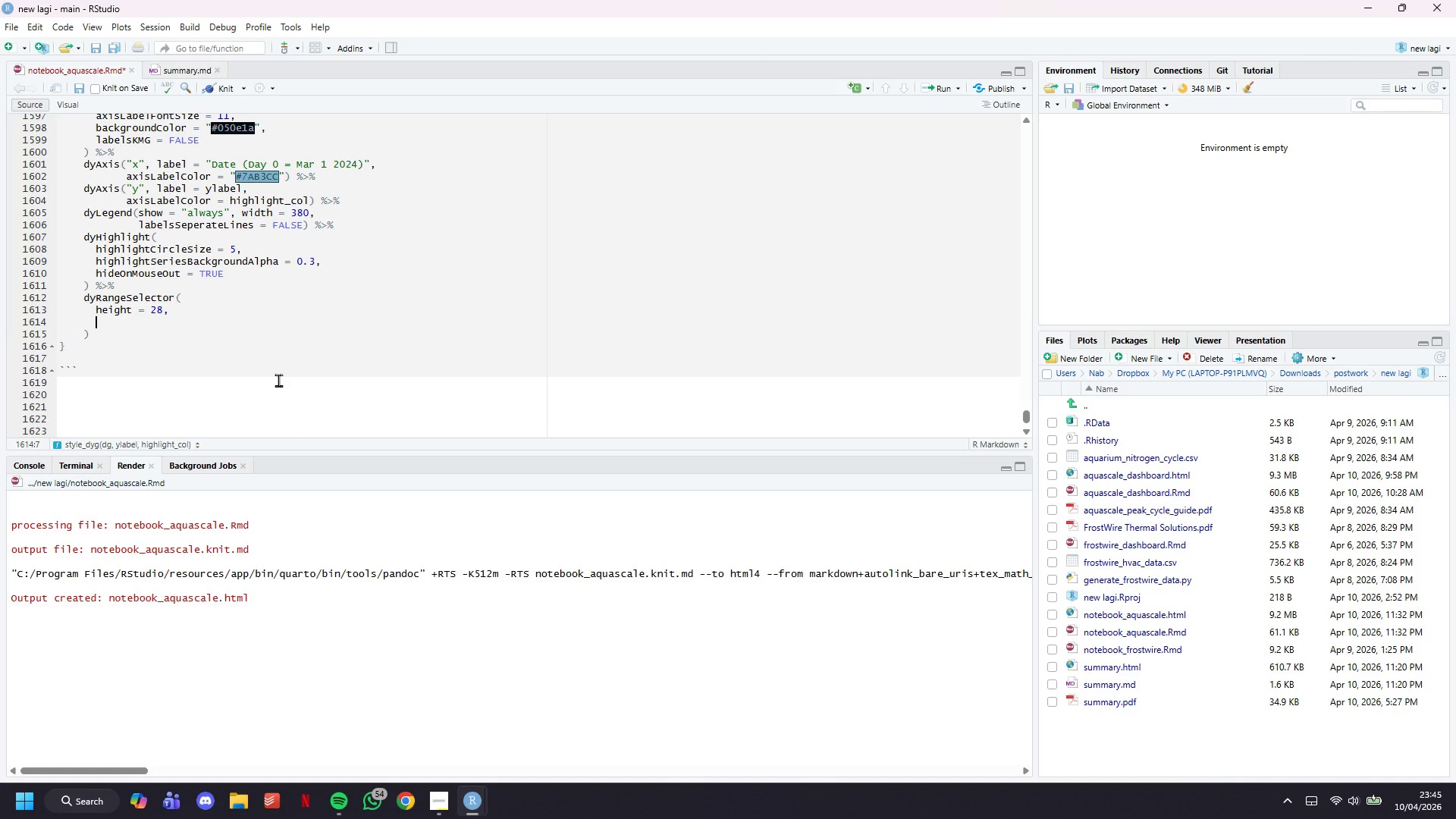 
type(fill)
key(Tab)
 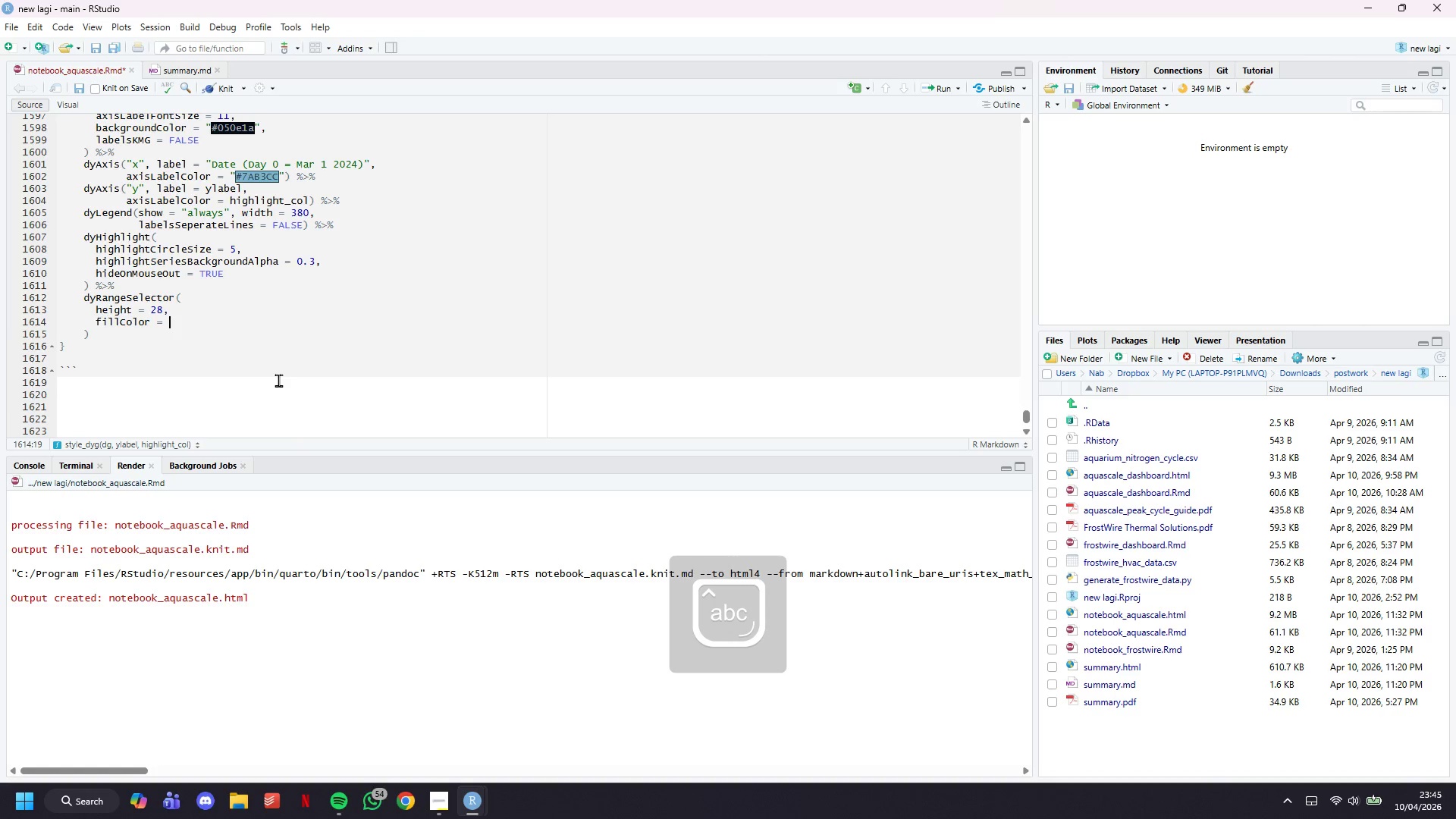 
scroll: coordinate [263, 362], scroll_direction: down, amount: 1.0
 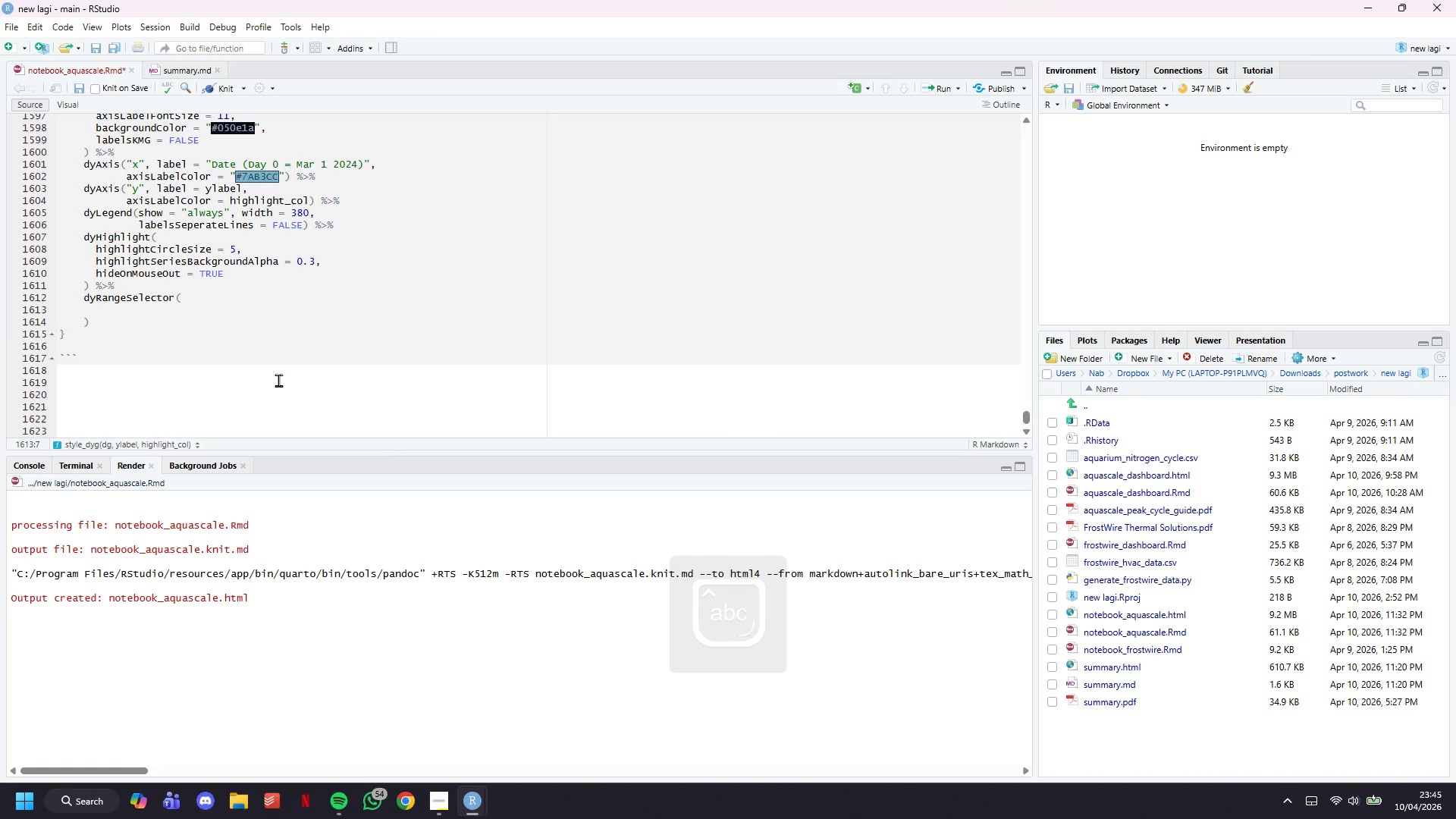 
type("#0a2236)
 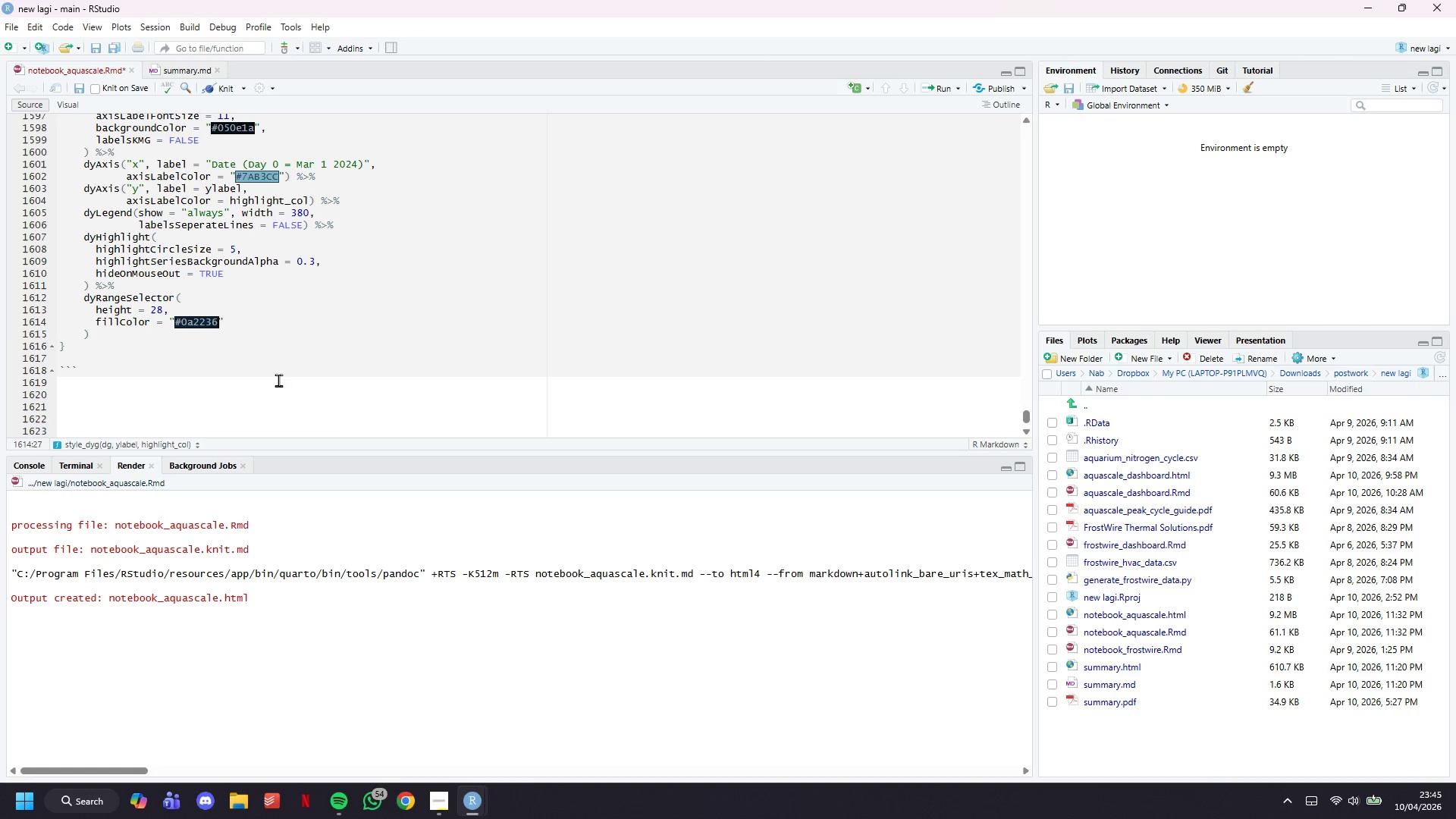 
key(ArrowRight)
 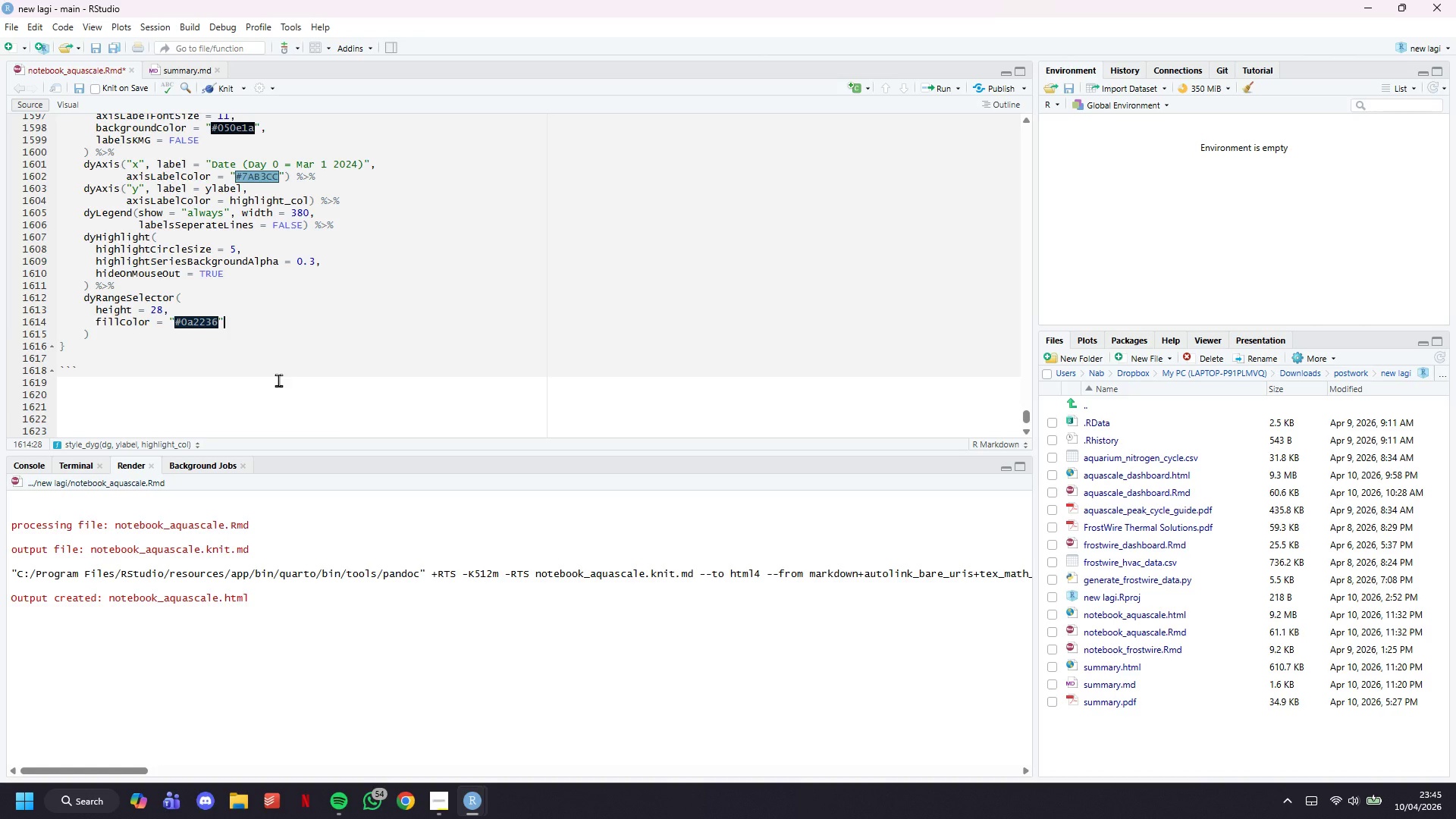 
key(Comma)
 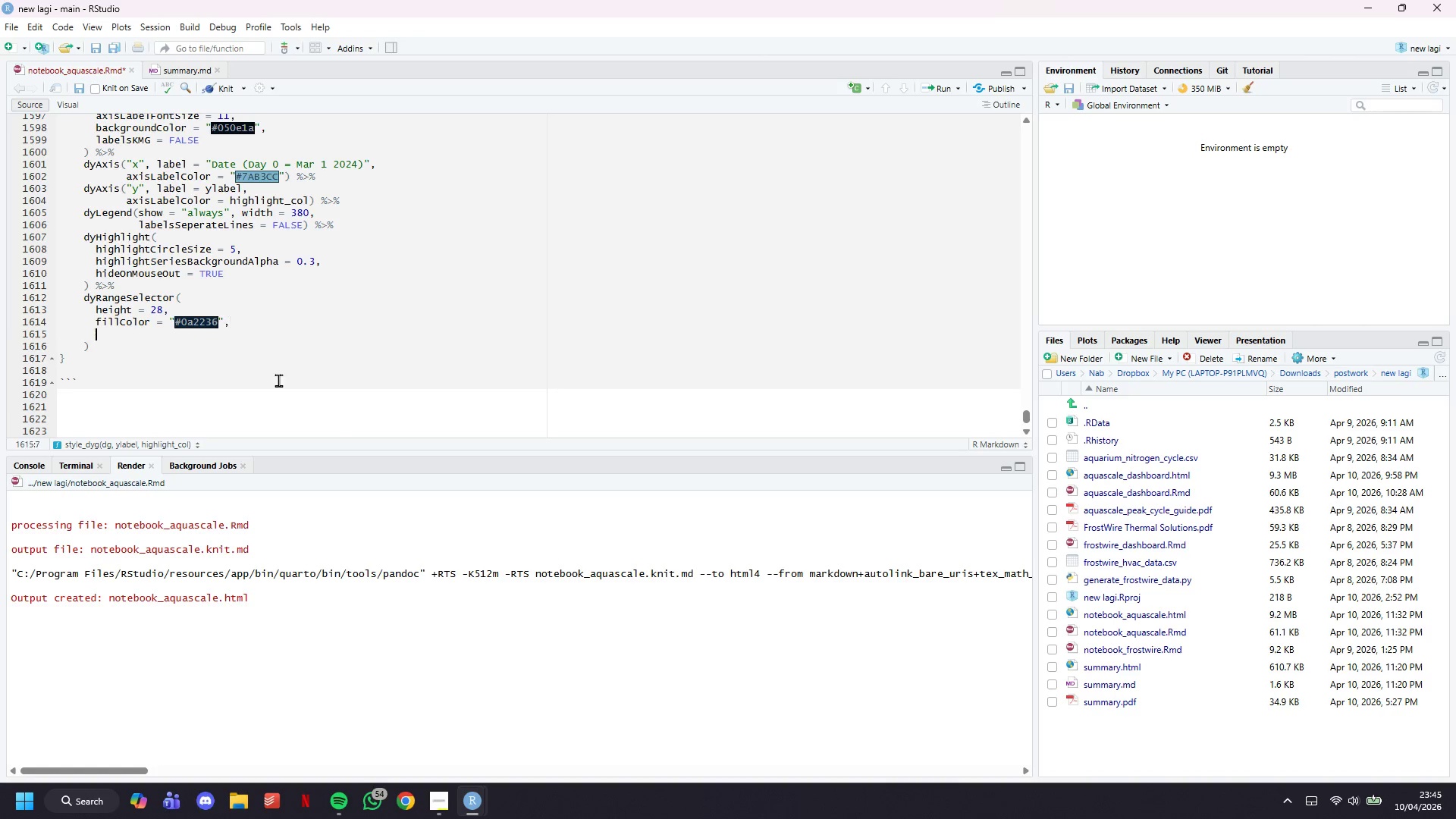 
key(Enter)
 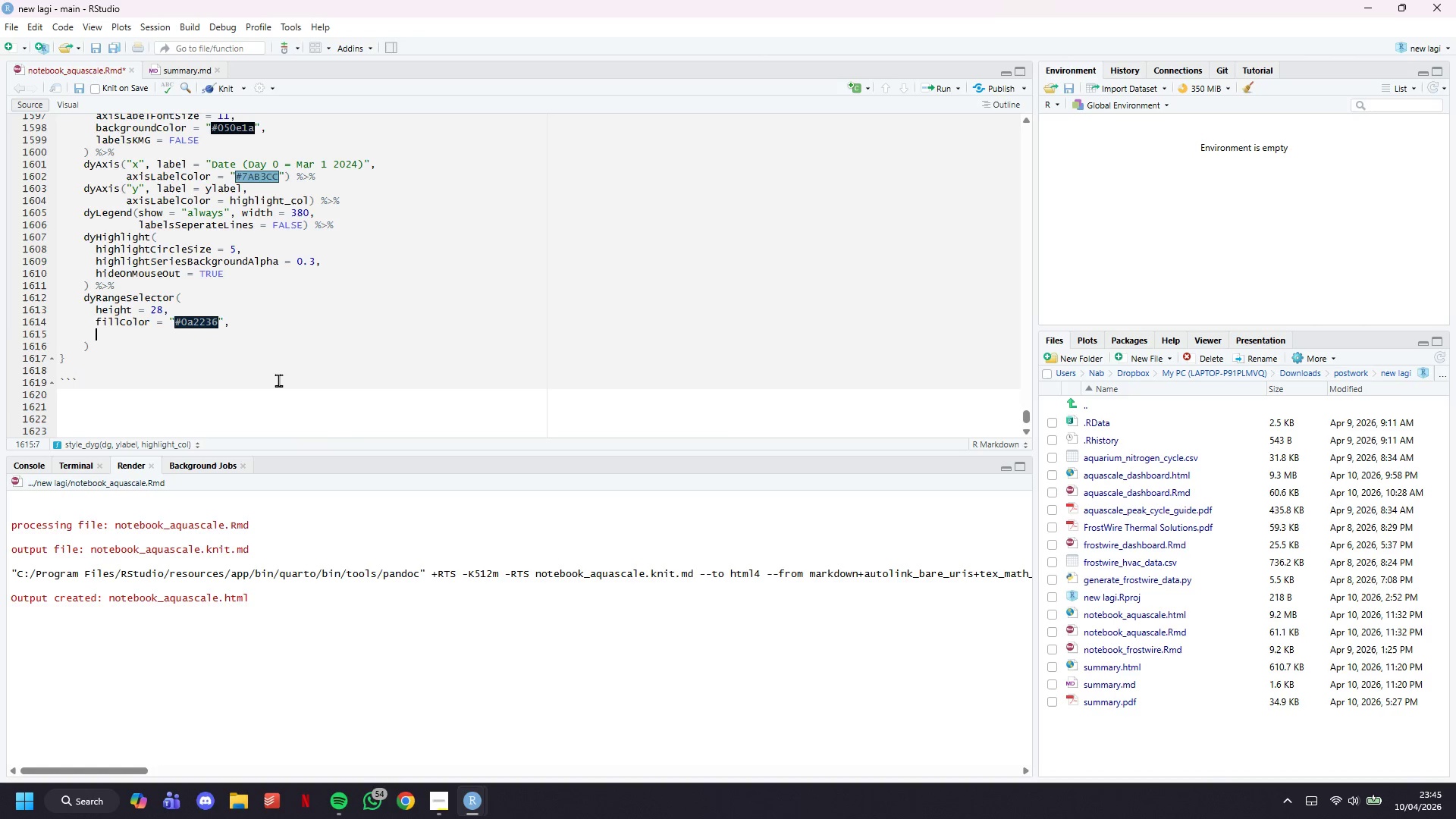 
type(strokeColor = "#3ddc97)
 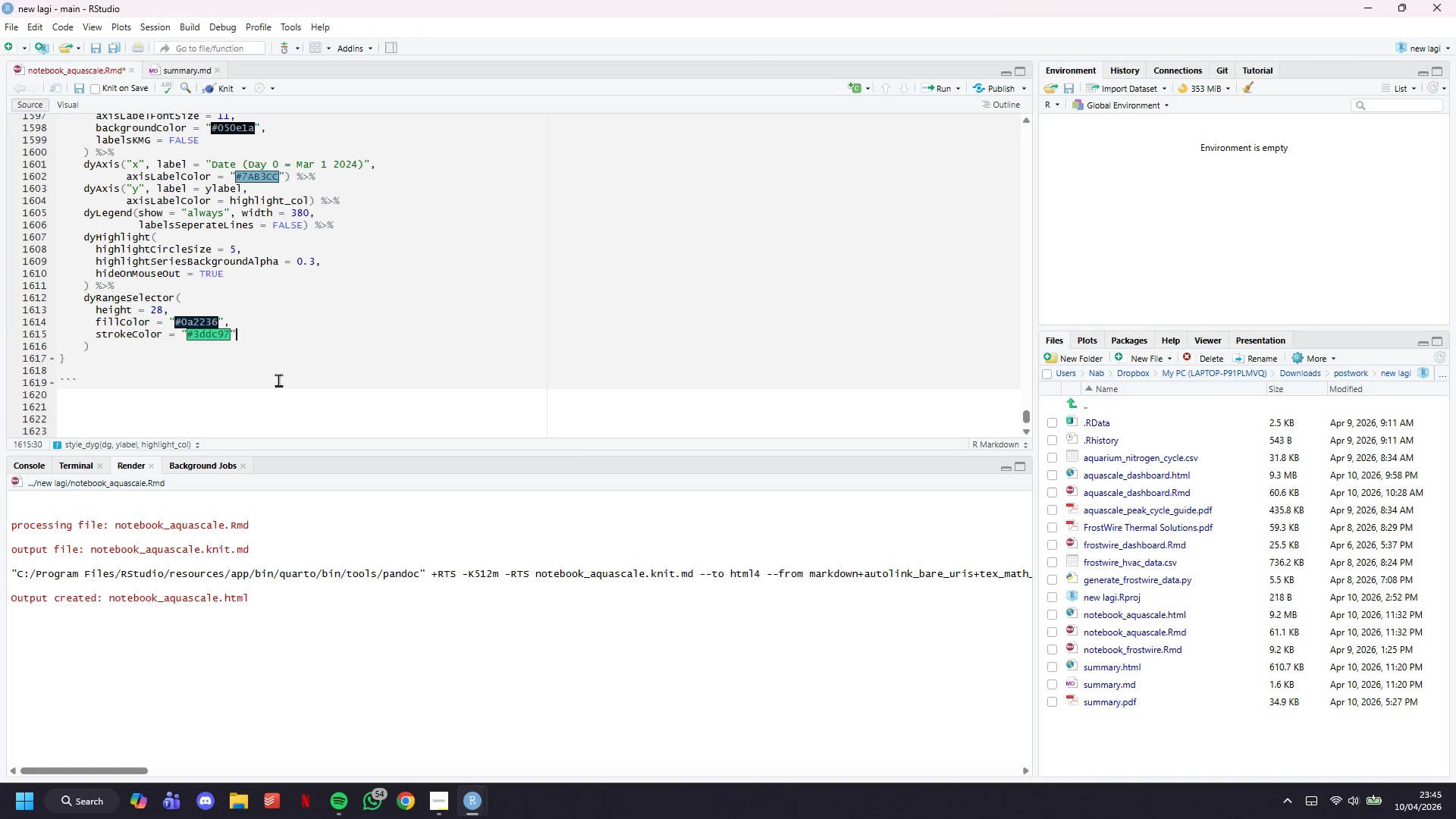 
 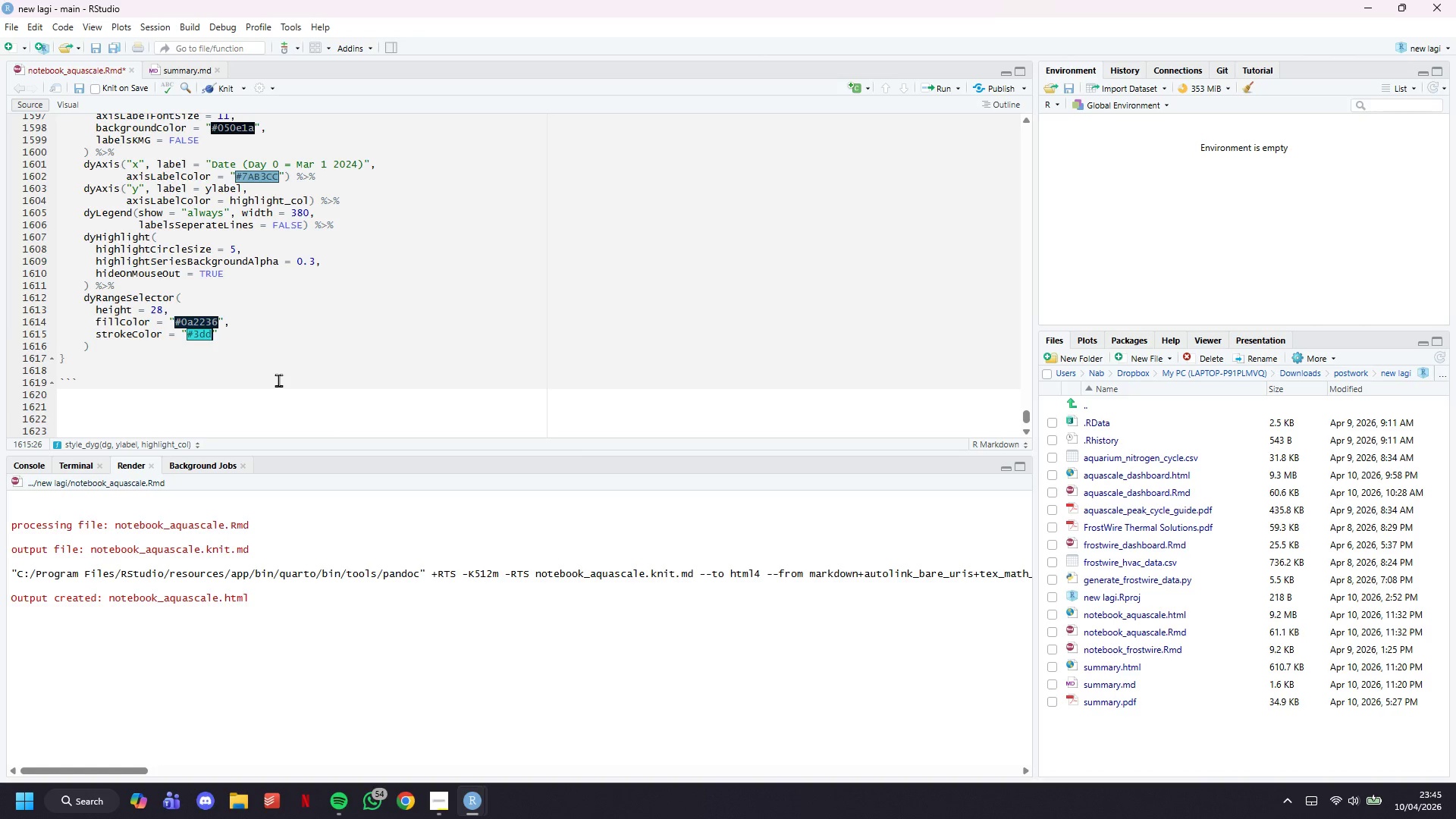 
key(ArrowRight)
 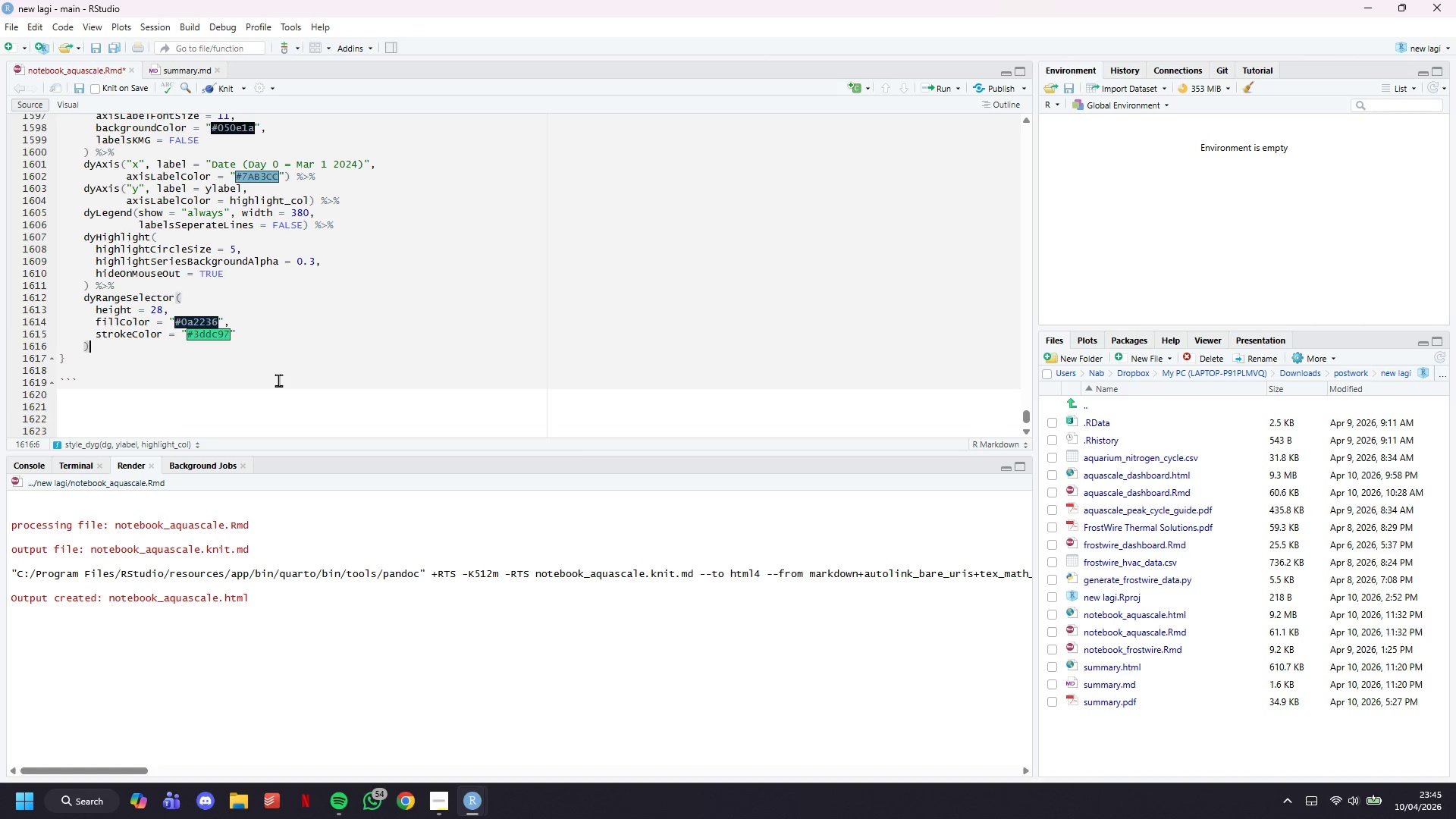 
key(ArrowDown)
 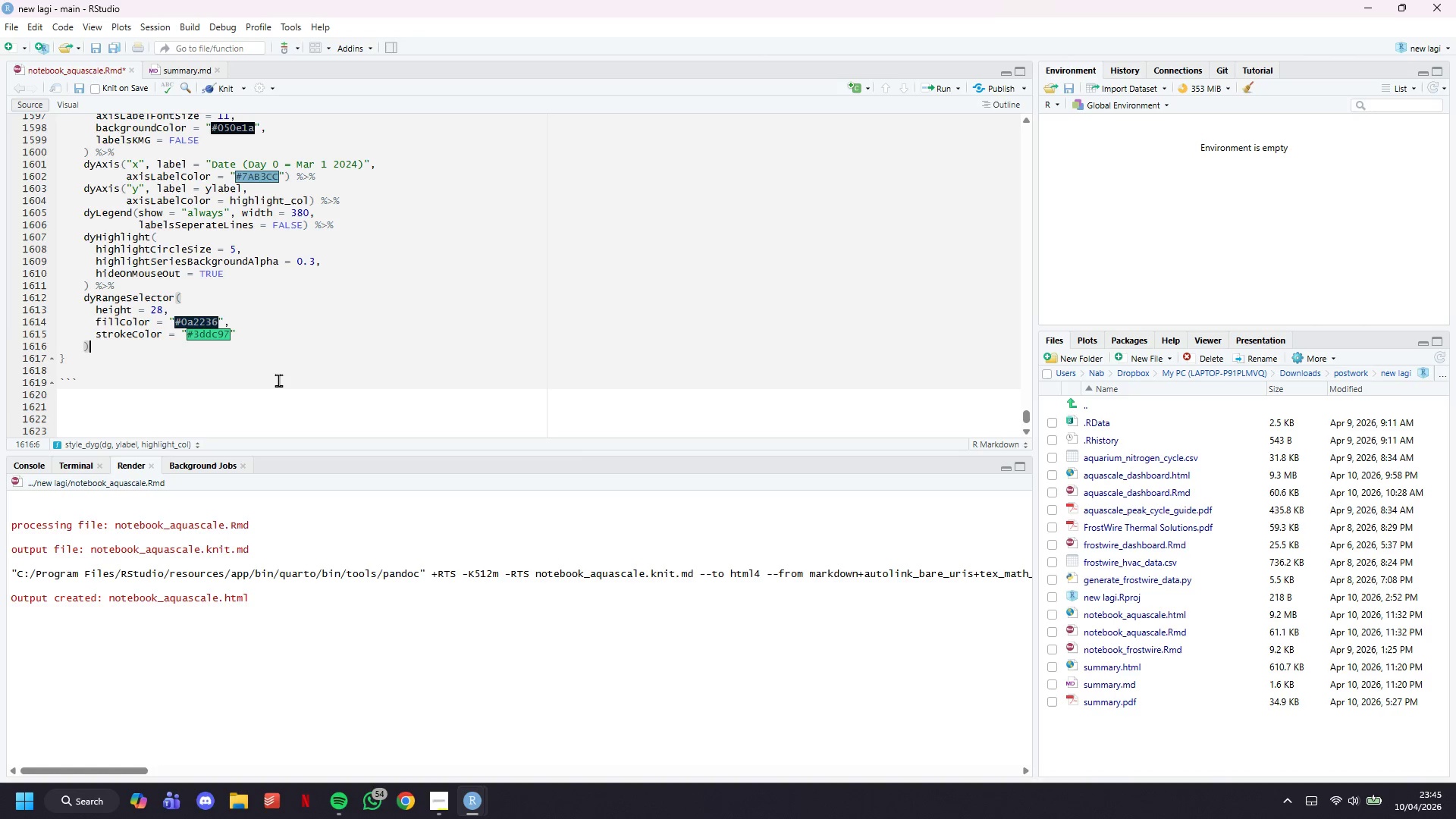 
key(Space)
 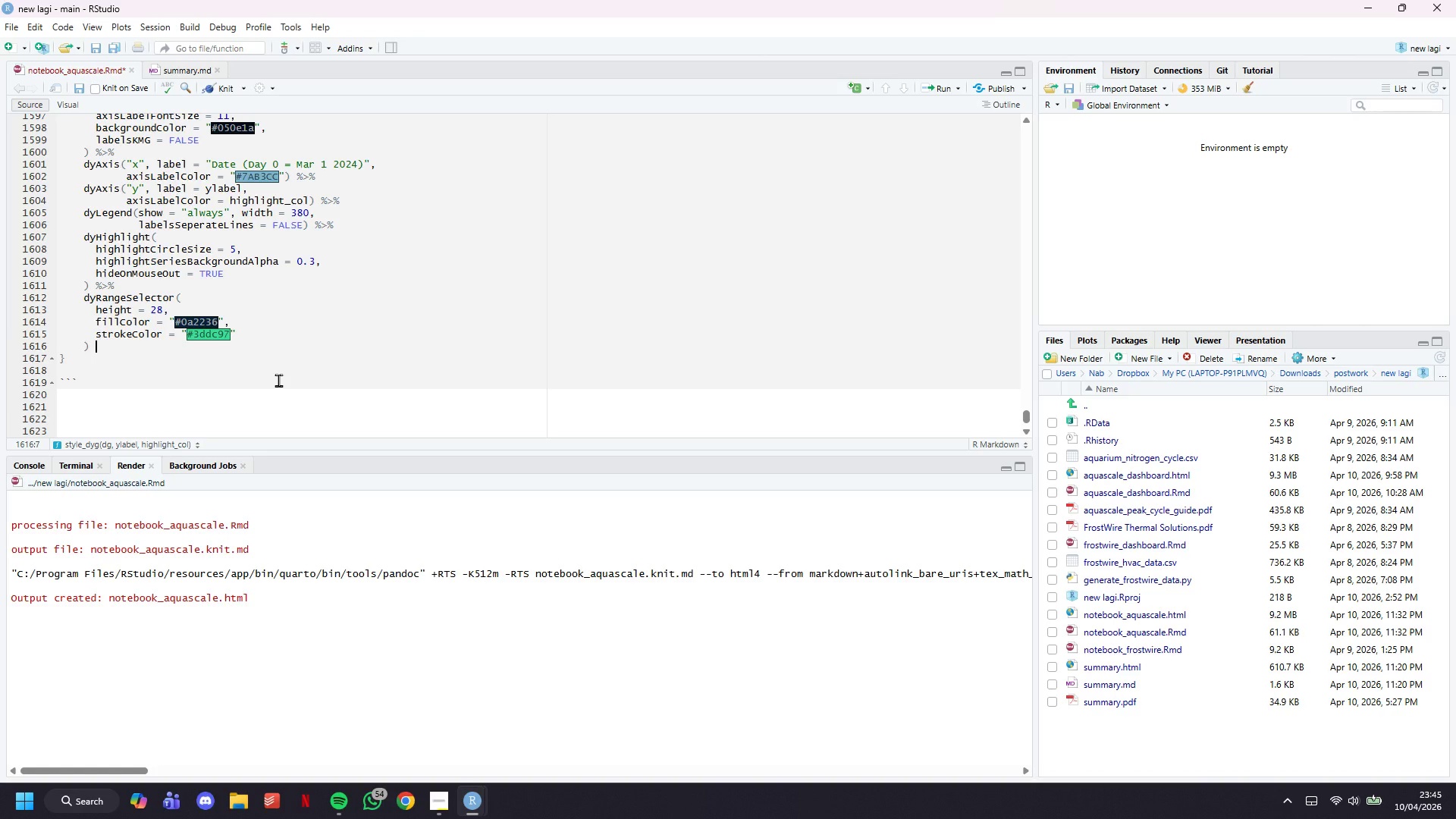 
key(Shift+5)
 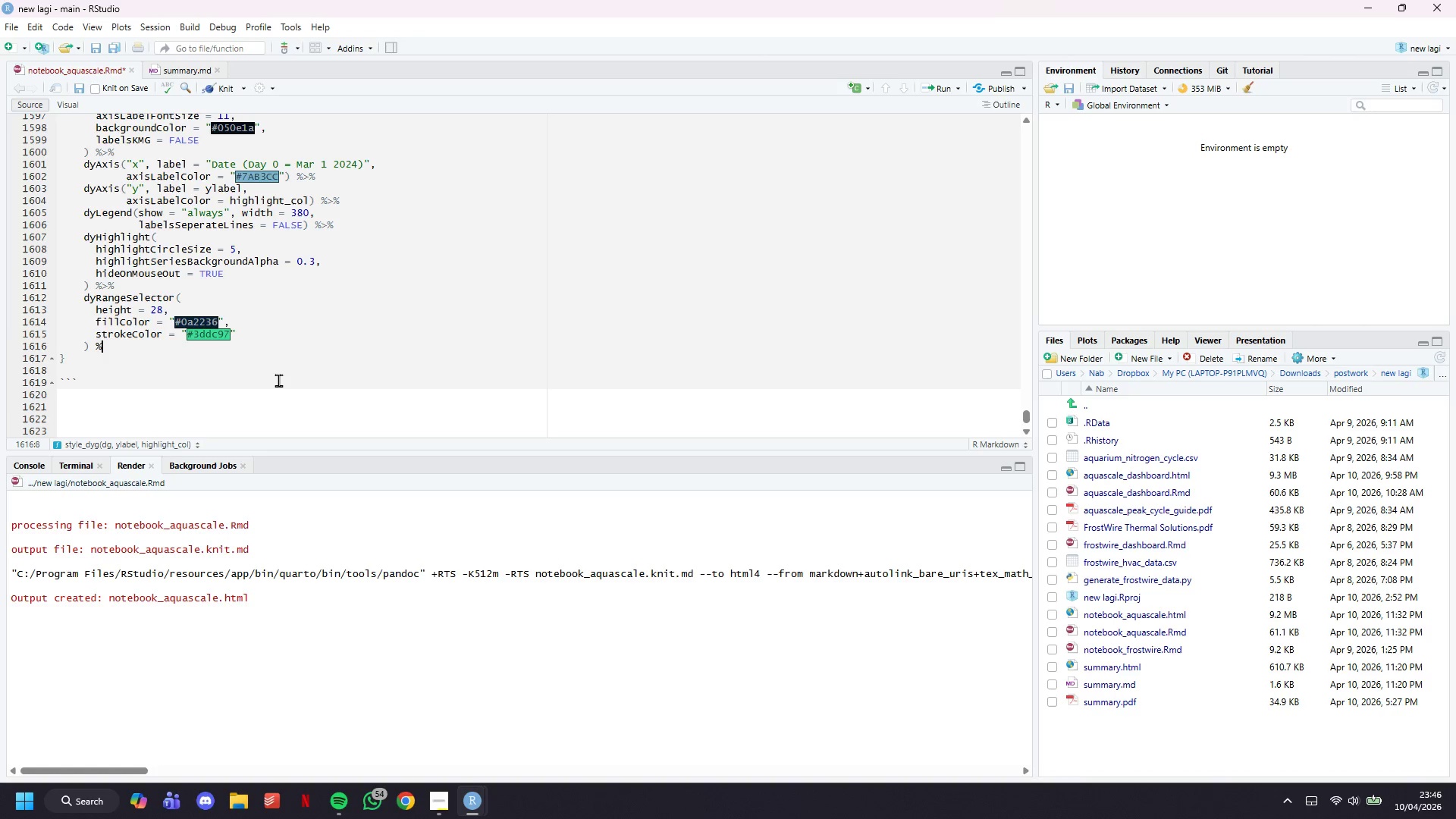 
key(Shift+Period)
 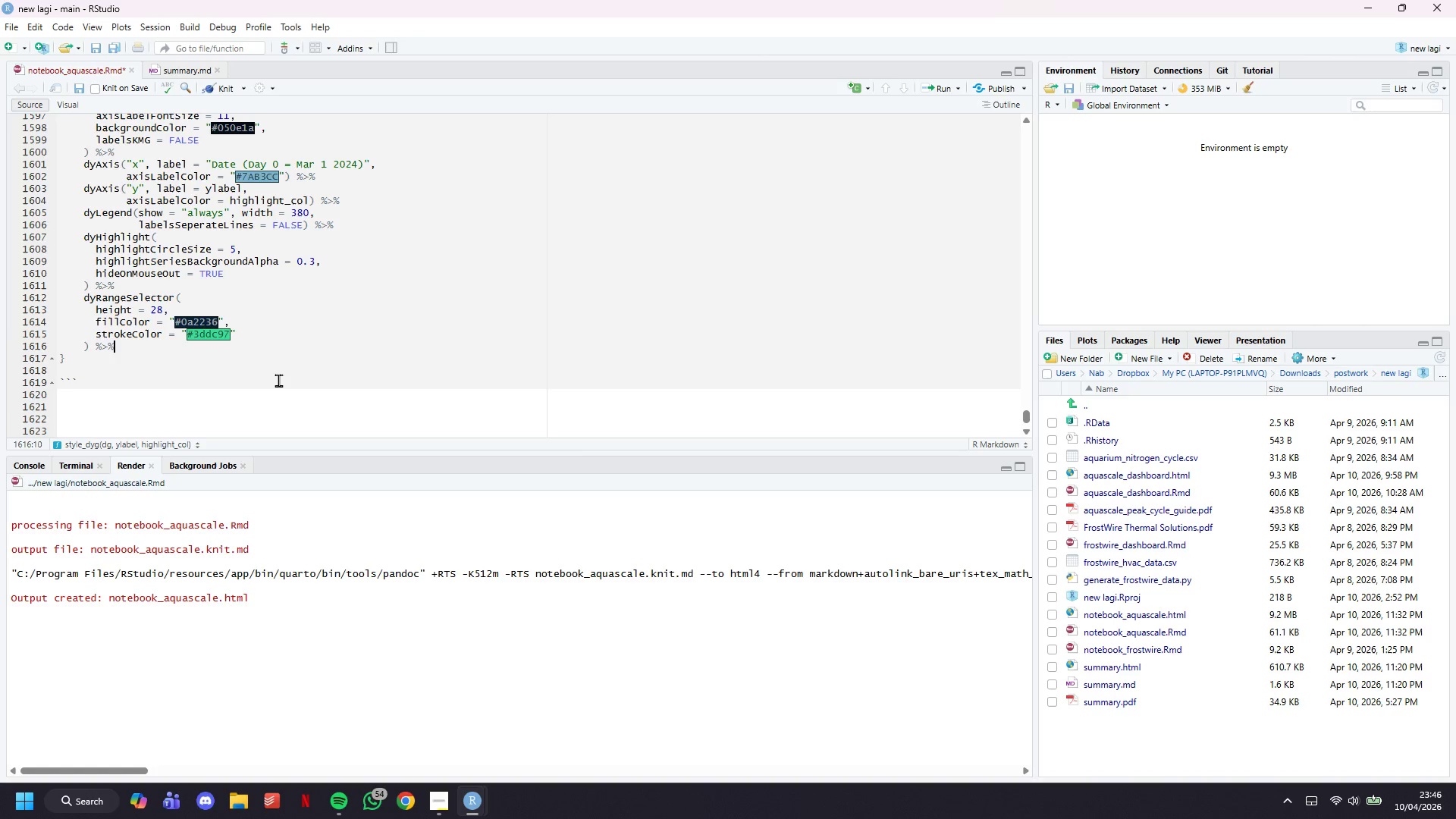 
key(Shift+5)
 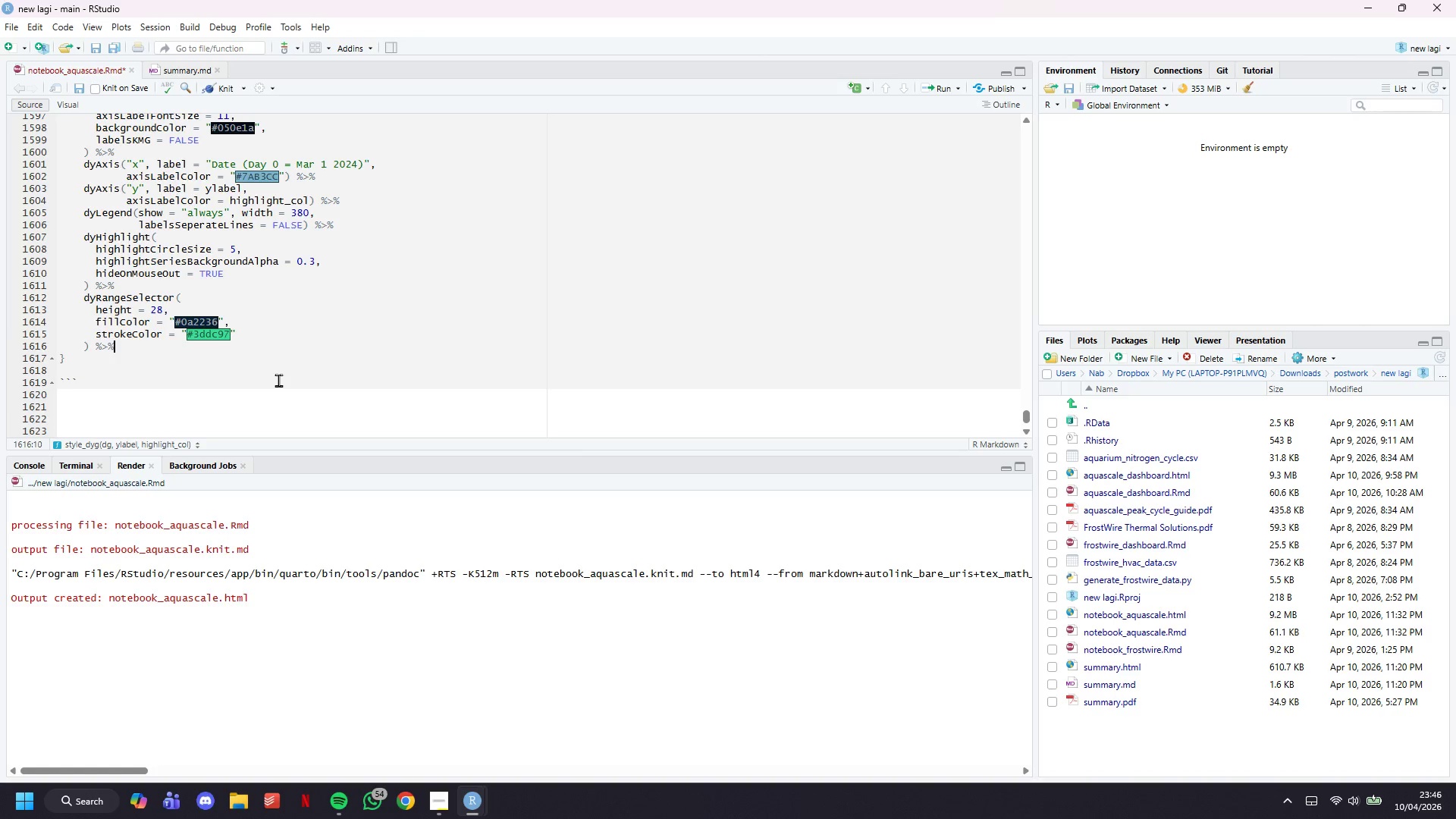 
key(Enter)
 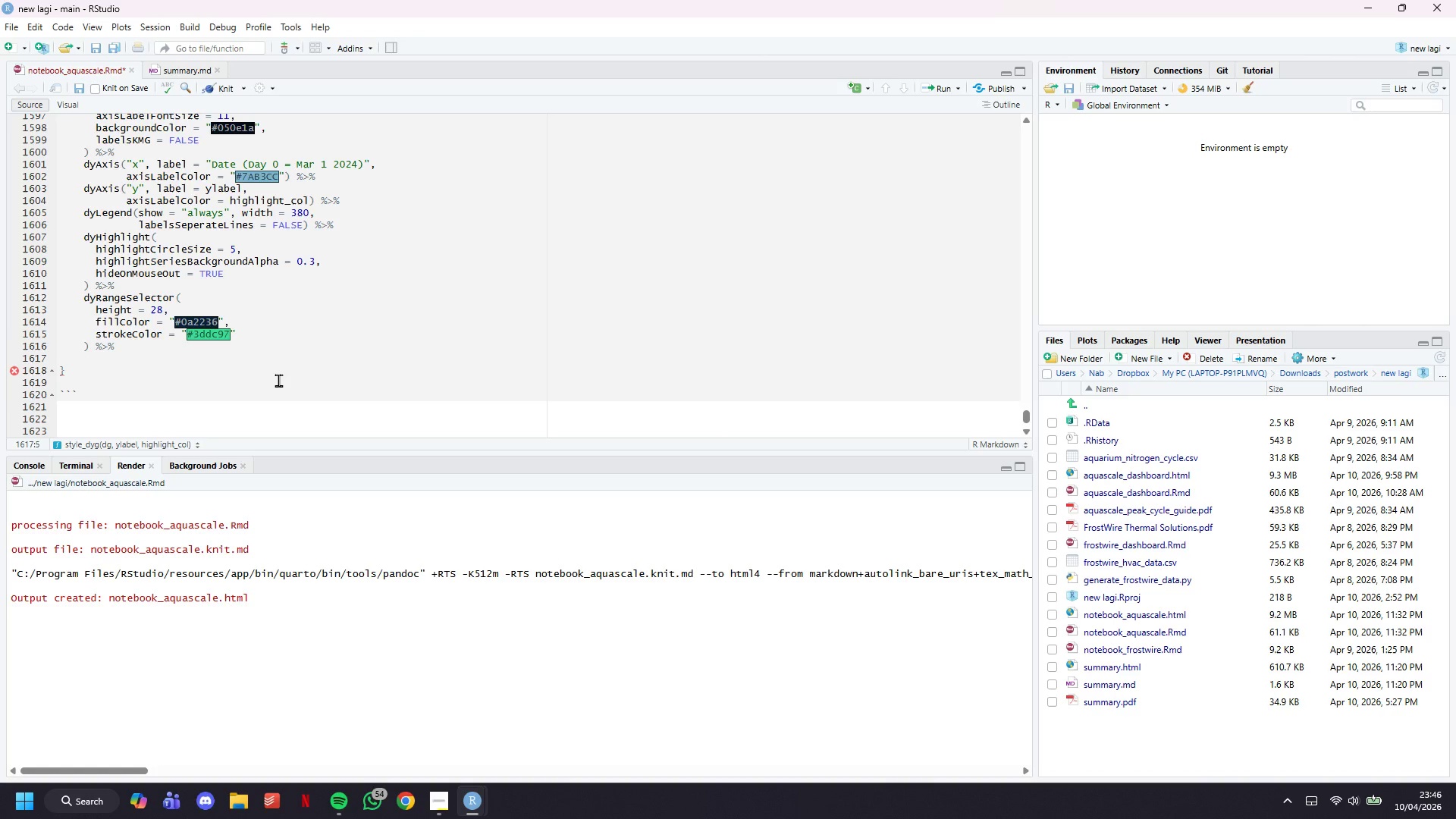 
wait(6.42)
 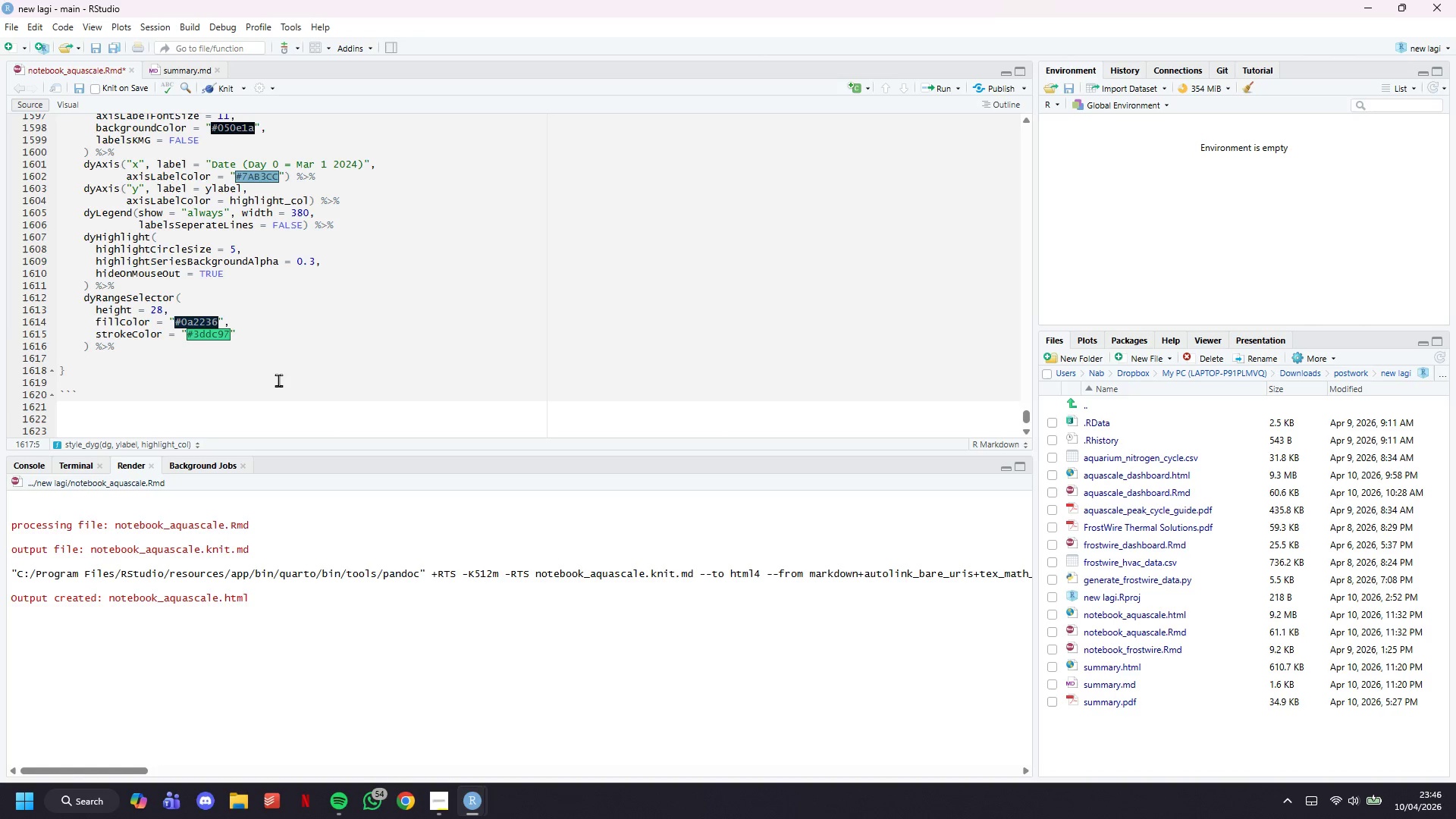 
key(Insert)
 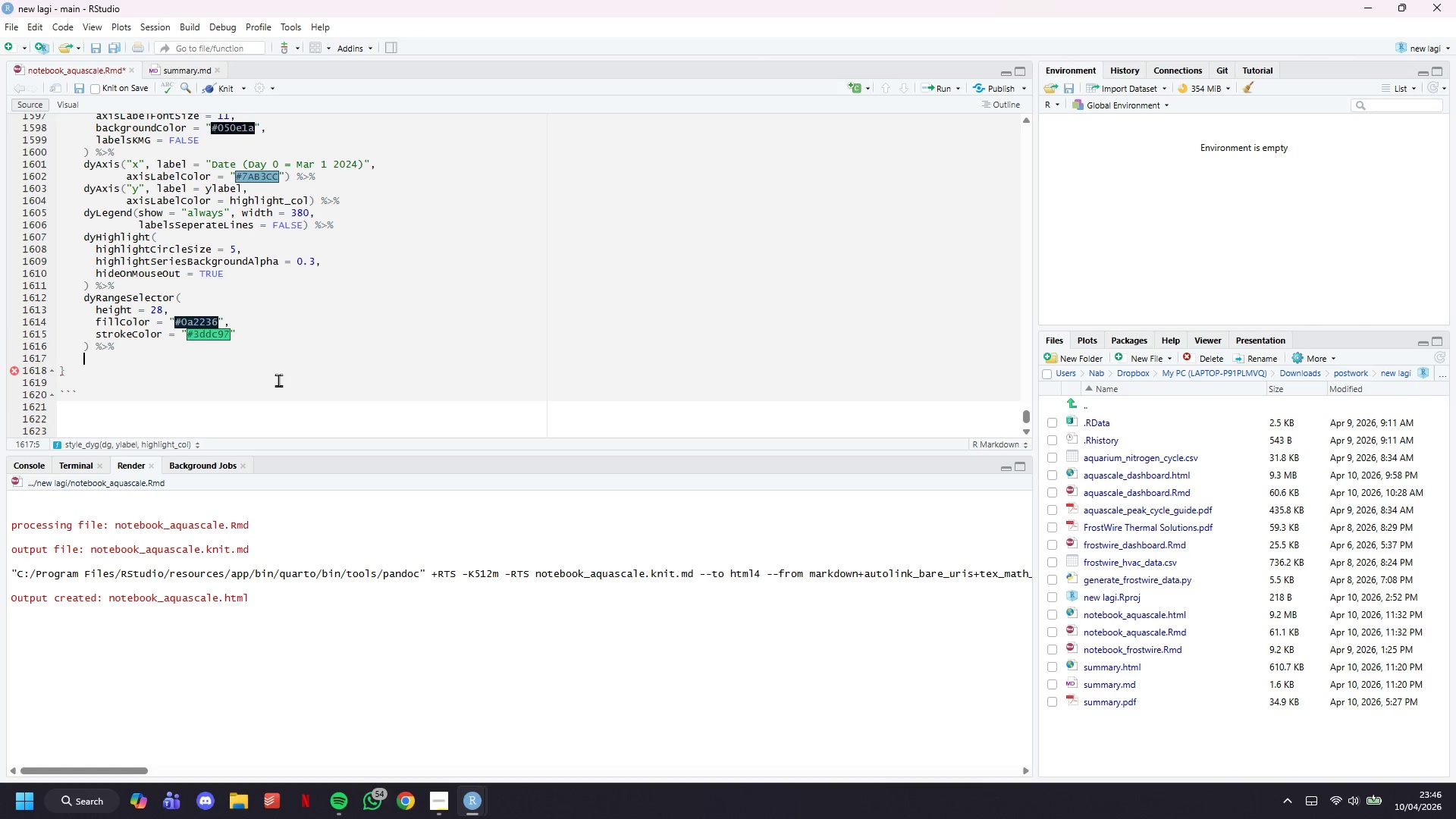 
key(Insert)
 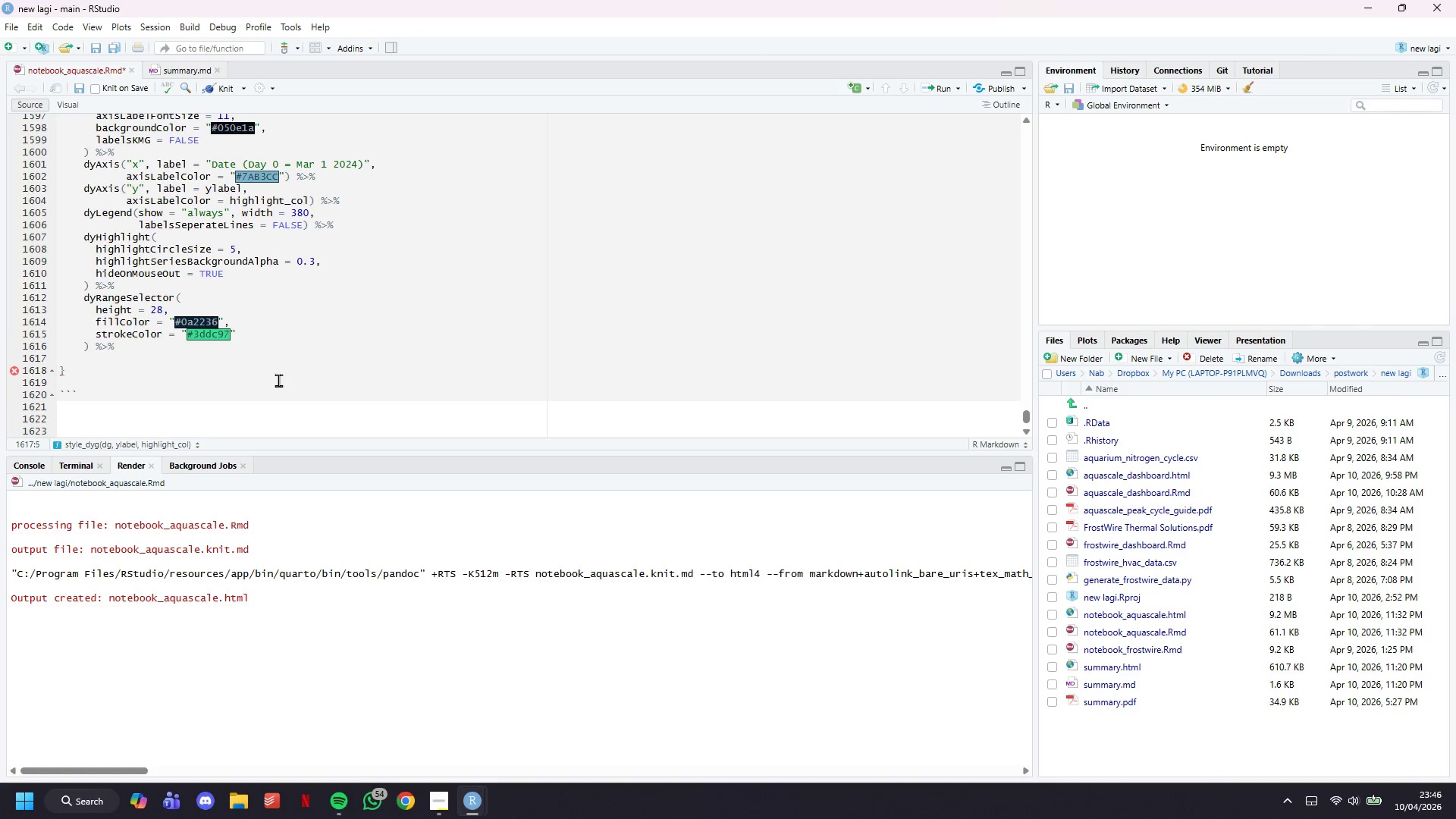 
key(Backspace)
 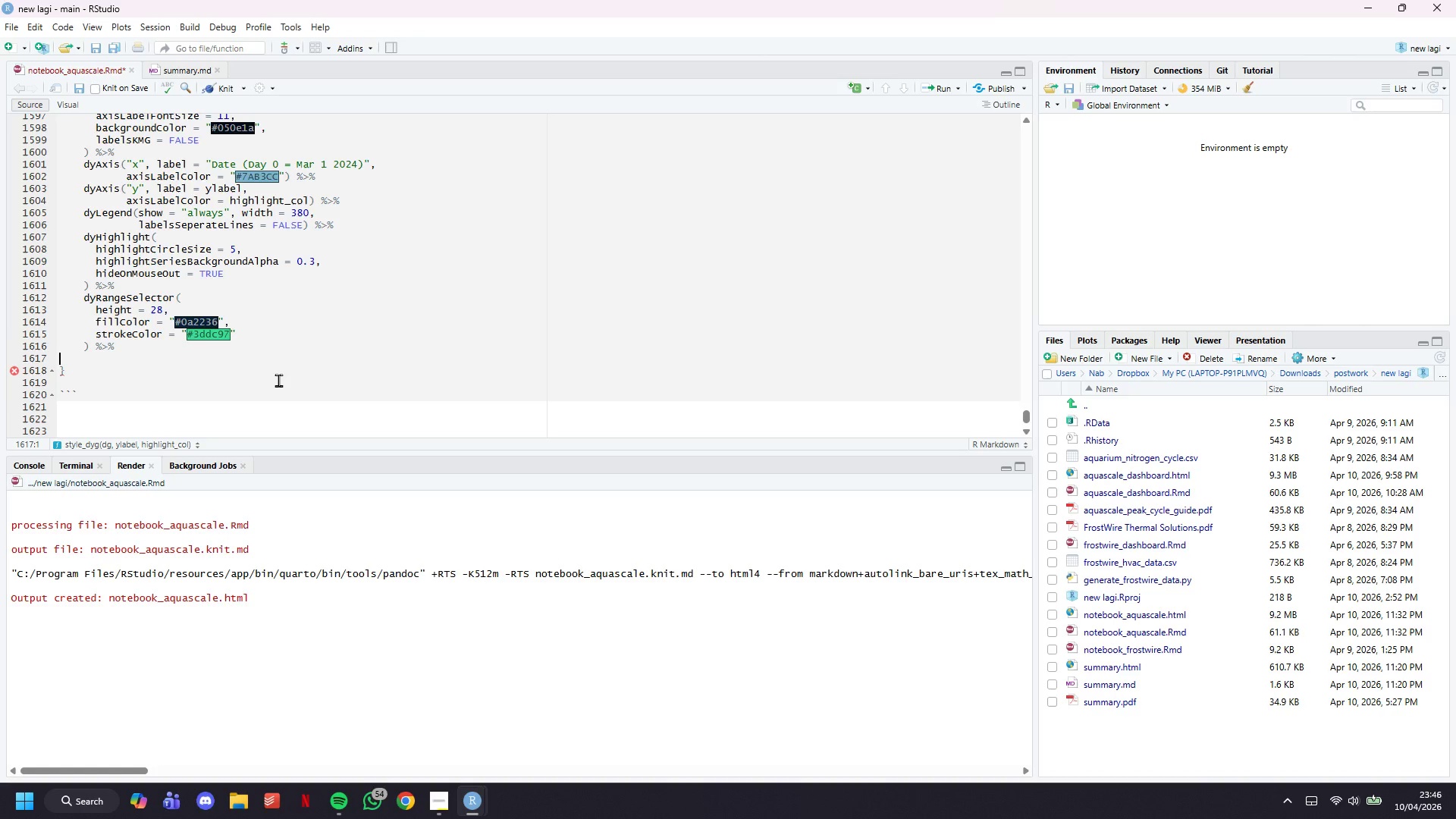 
key(Backspace)
 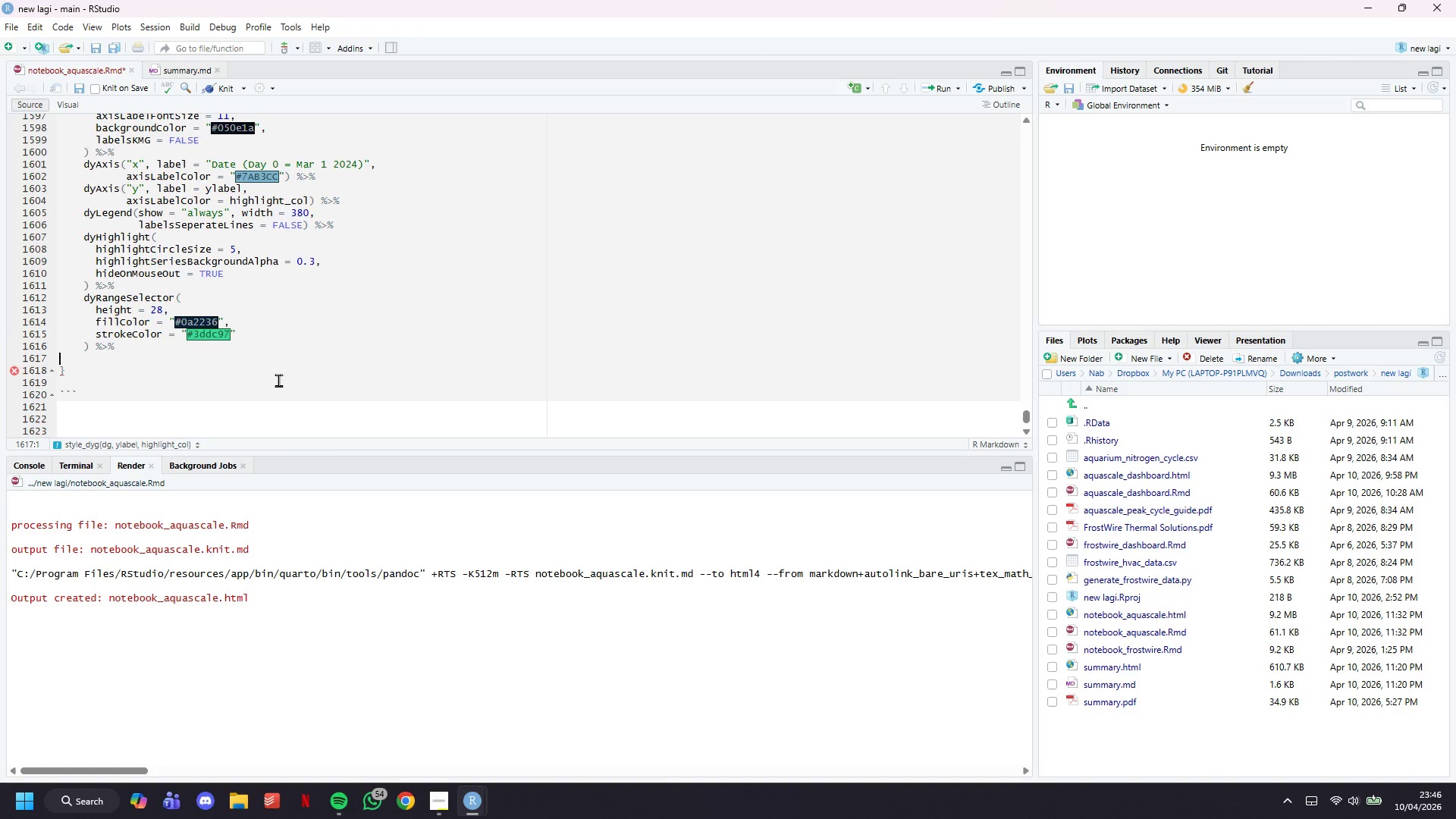 
key(Backspace)
 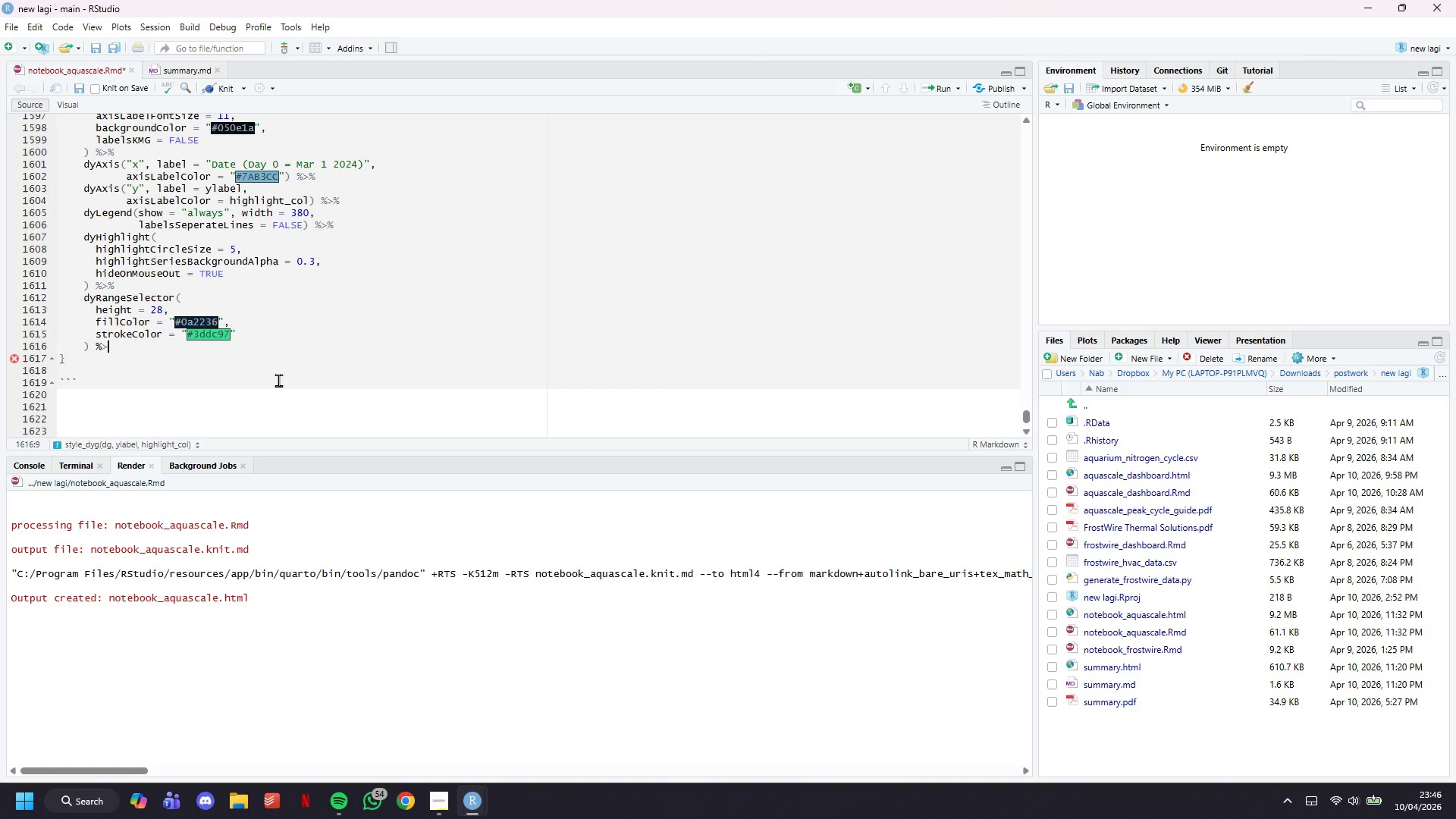 
key(Backspace)
 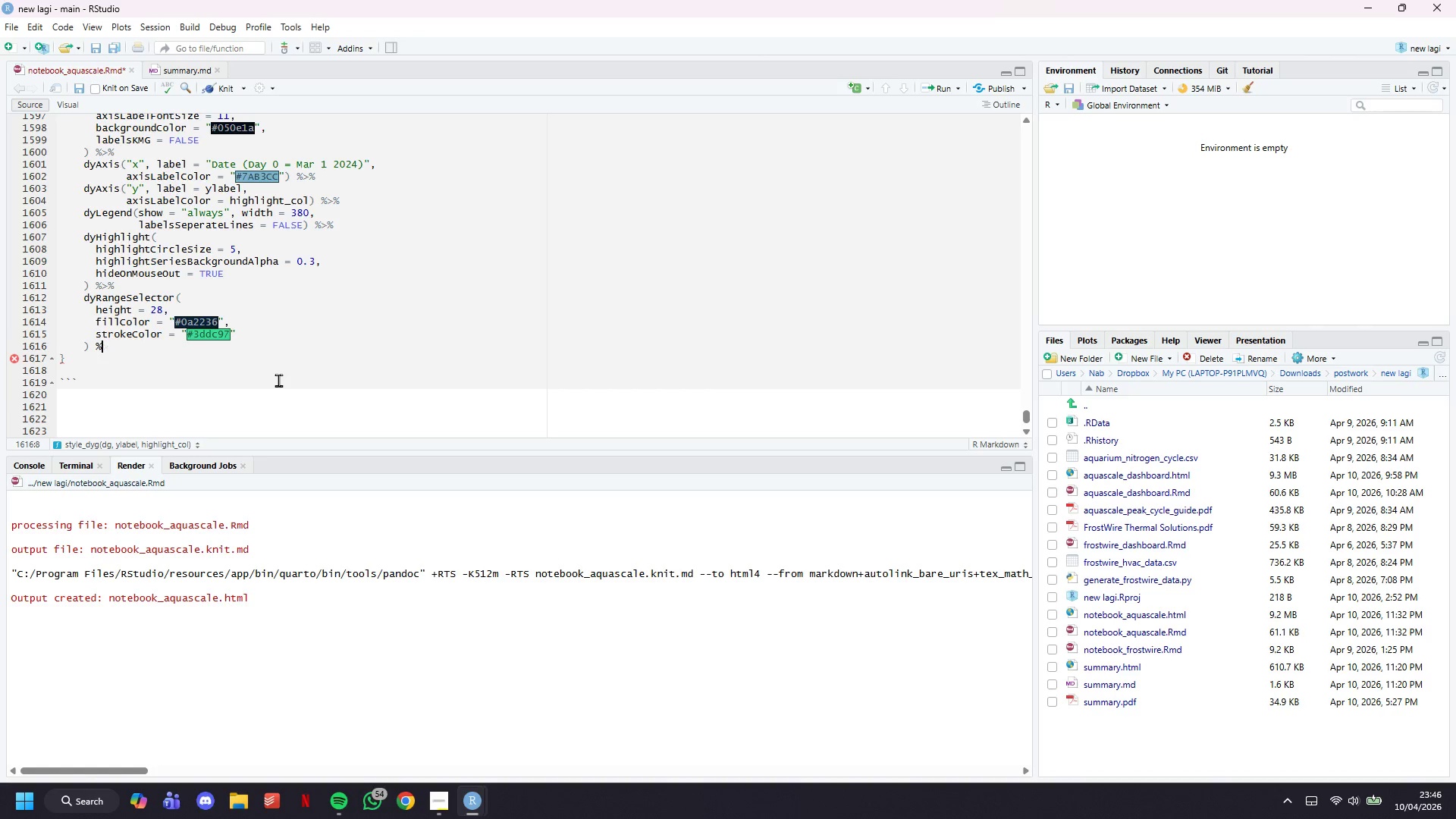 
key(Backspace)
 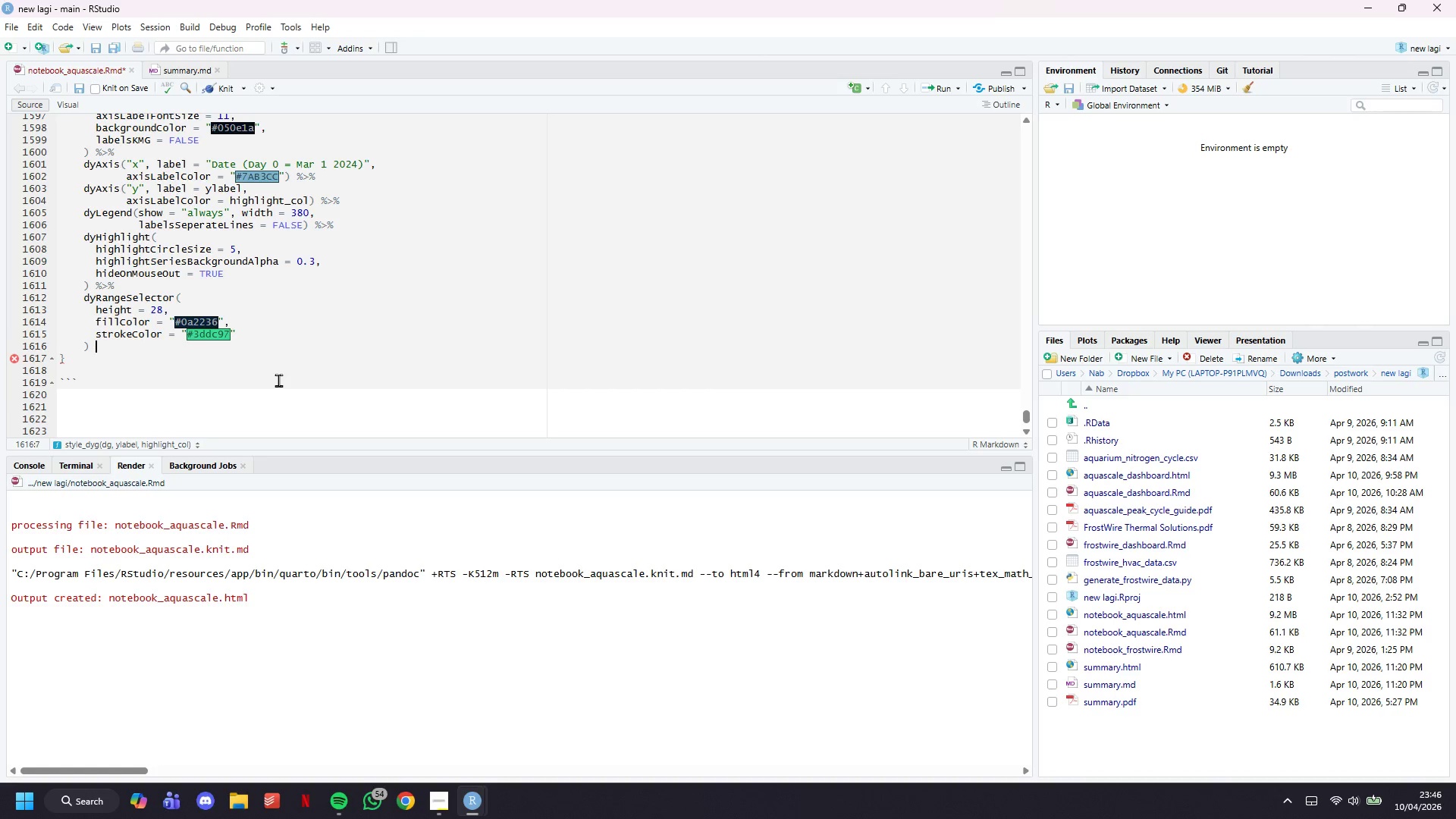 
key(Backspace)
 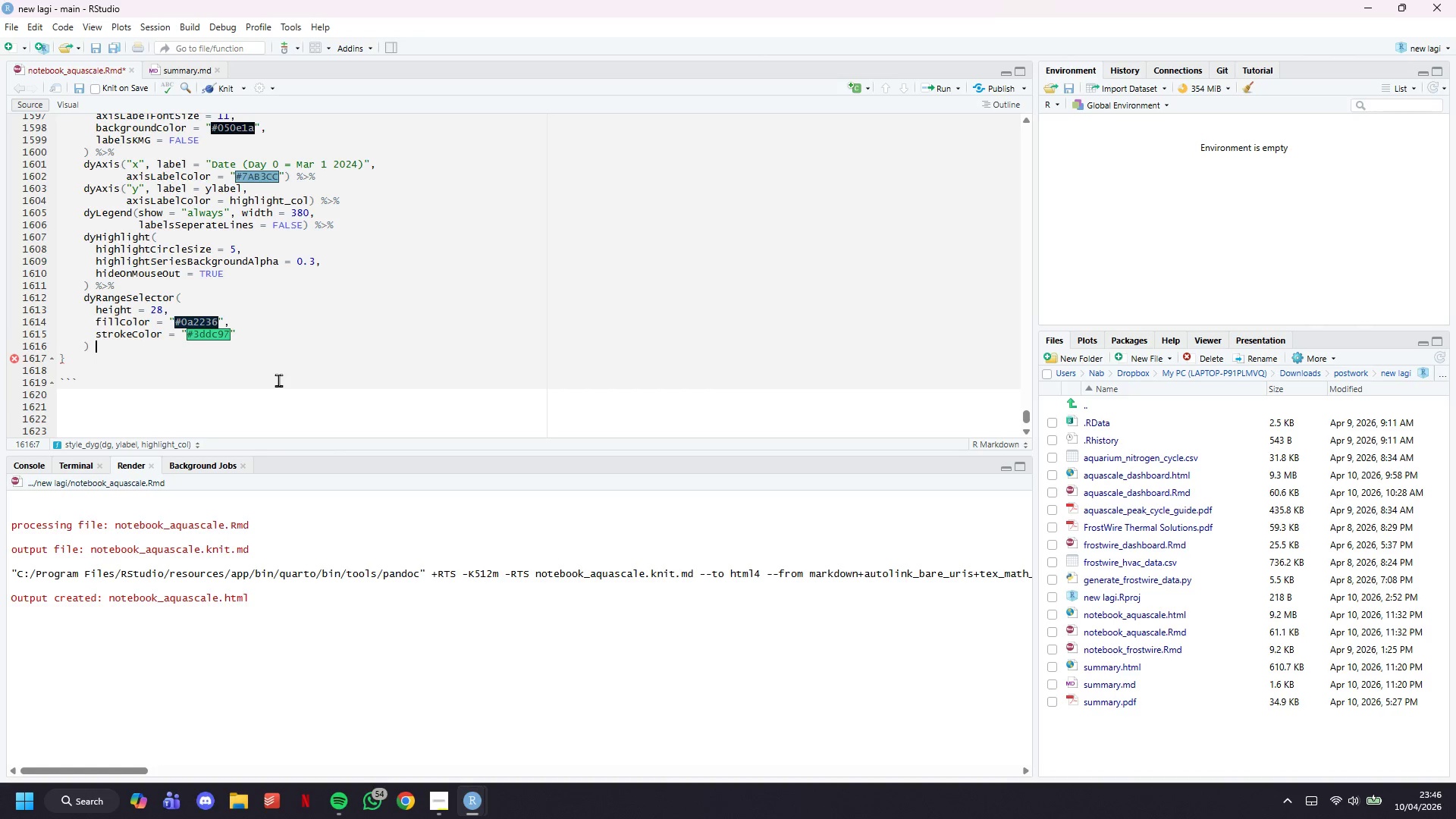 
key(Control+S)
 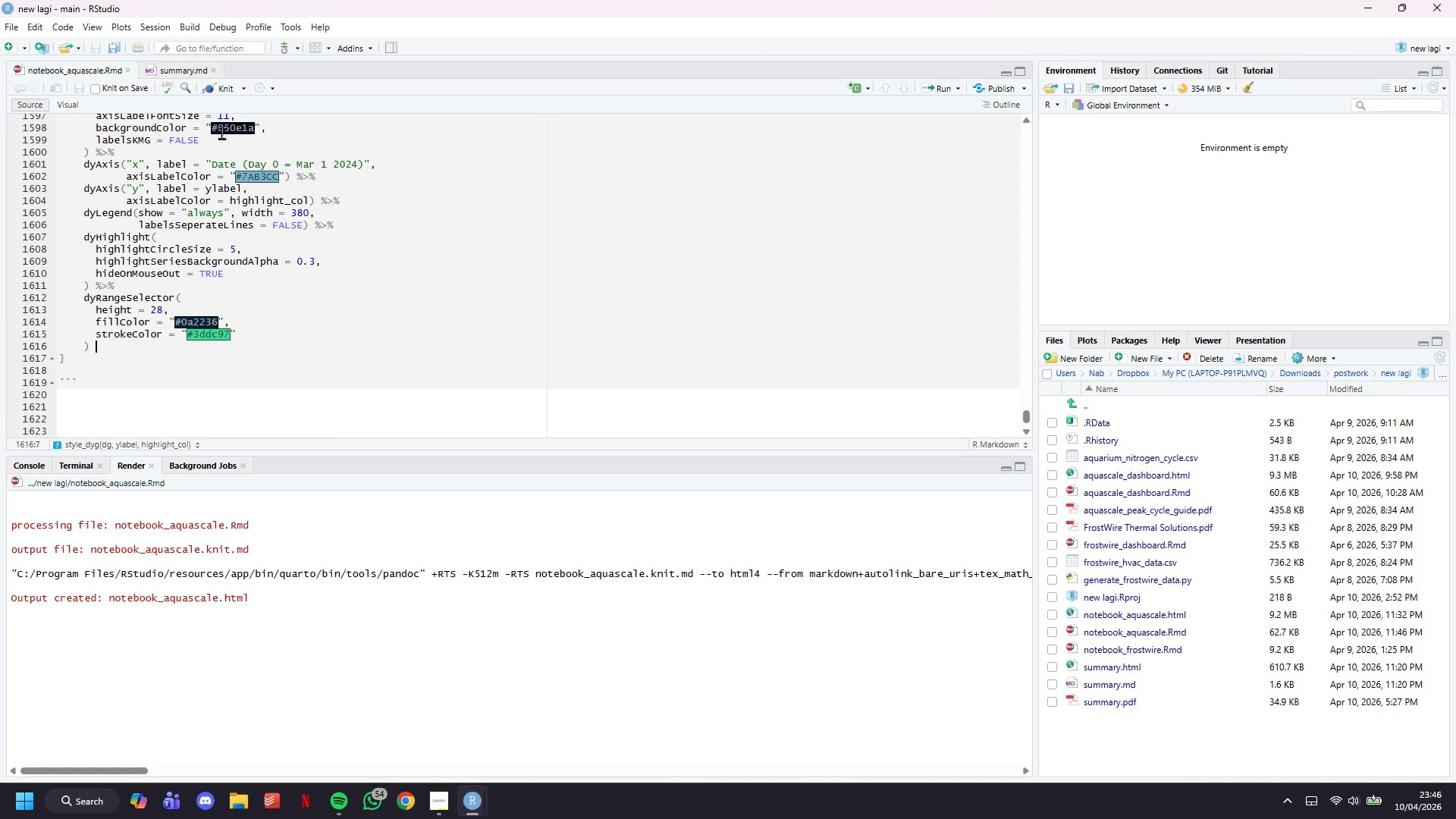 
left_click([224, 91])
 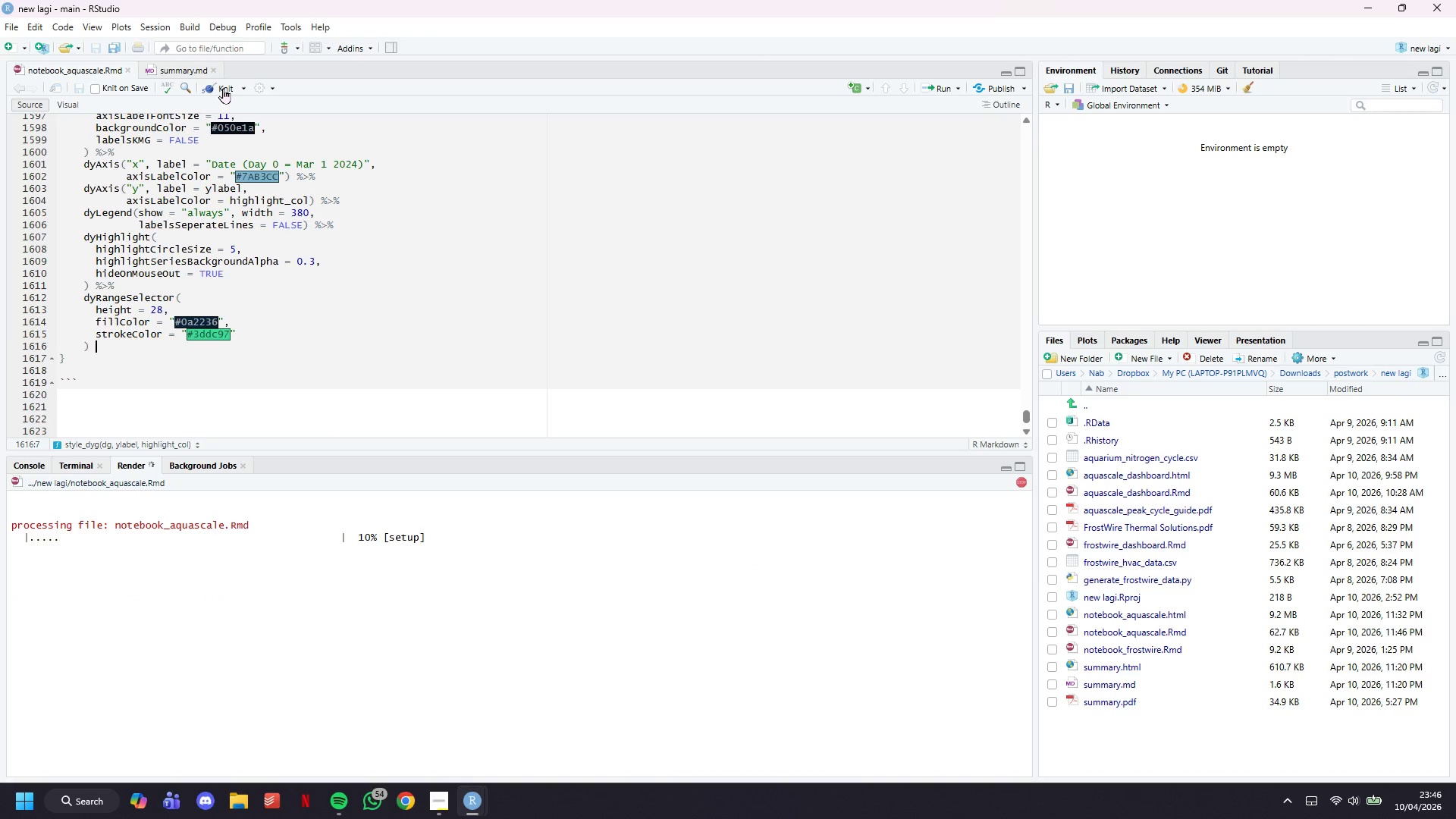 
wait(18.66)
 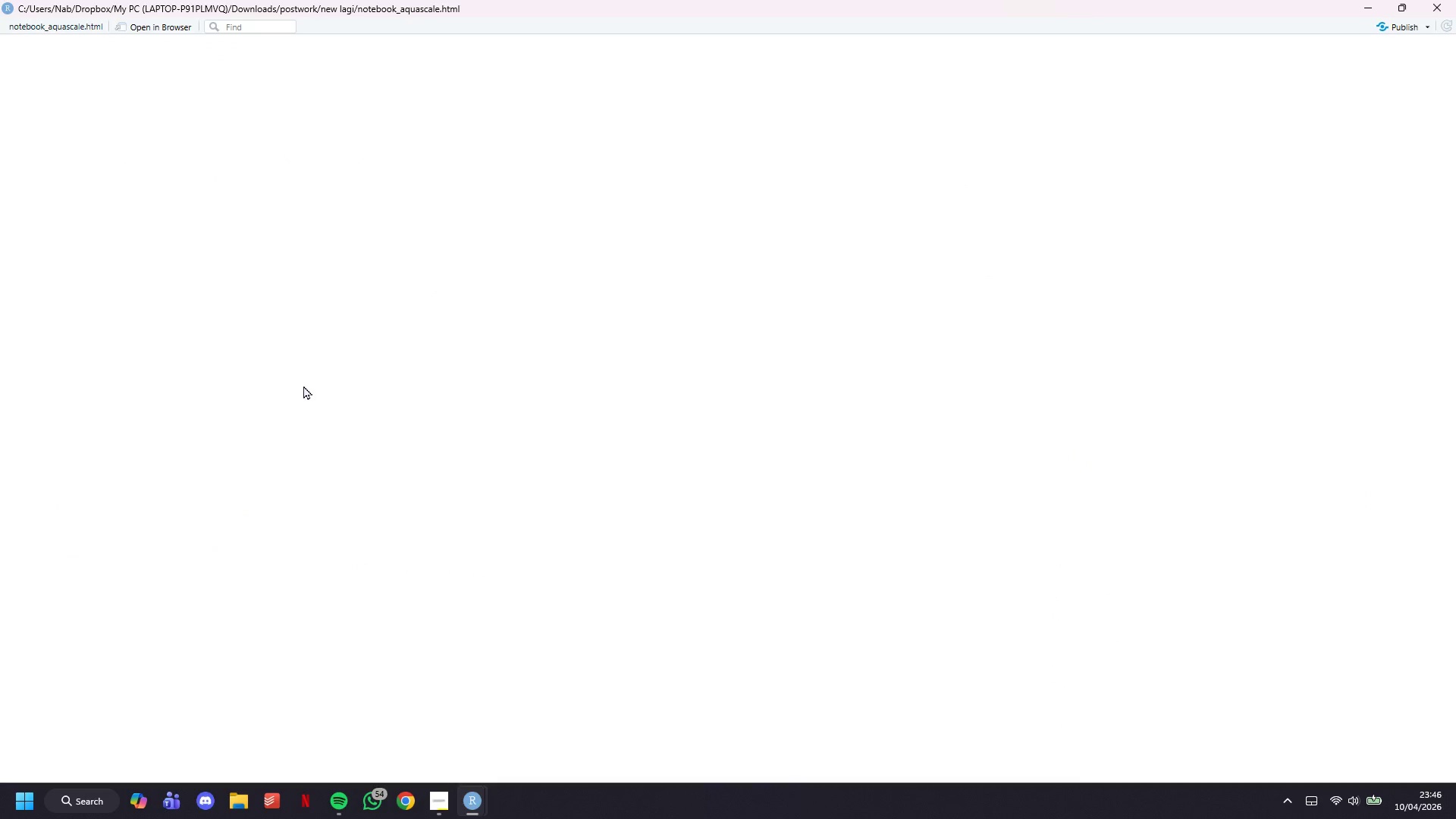 
double_click([108, 206])
 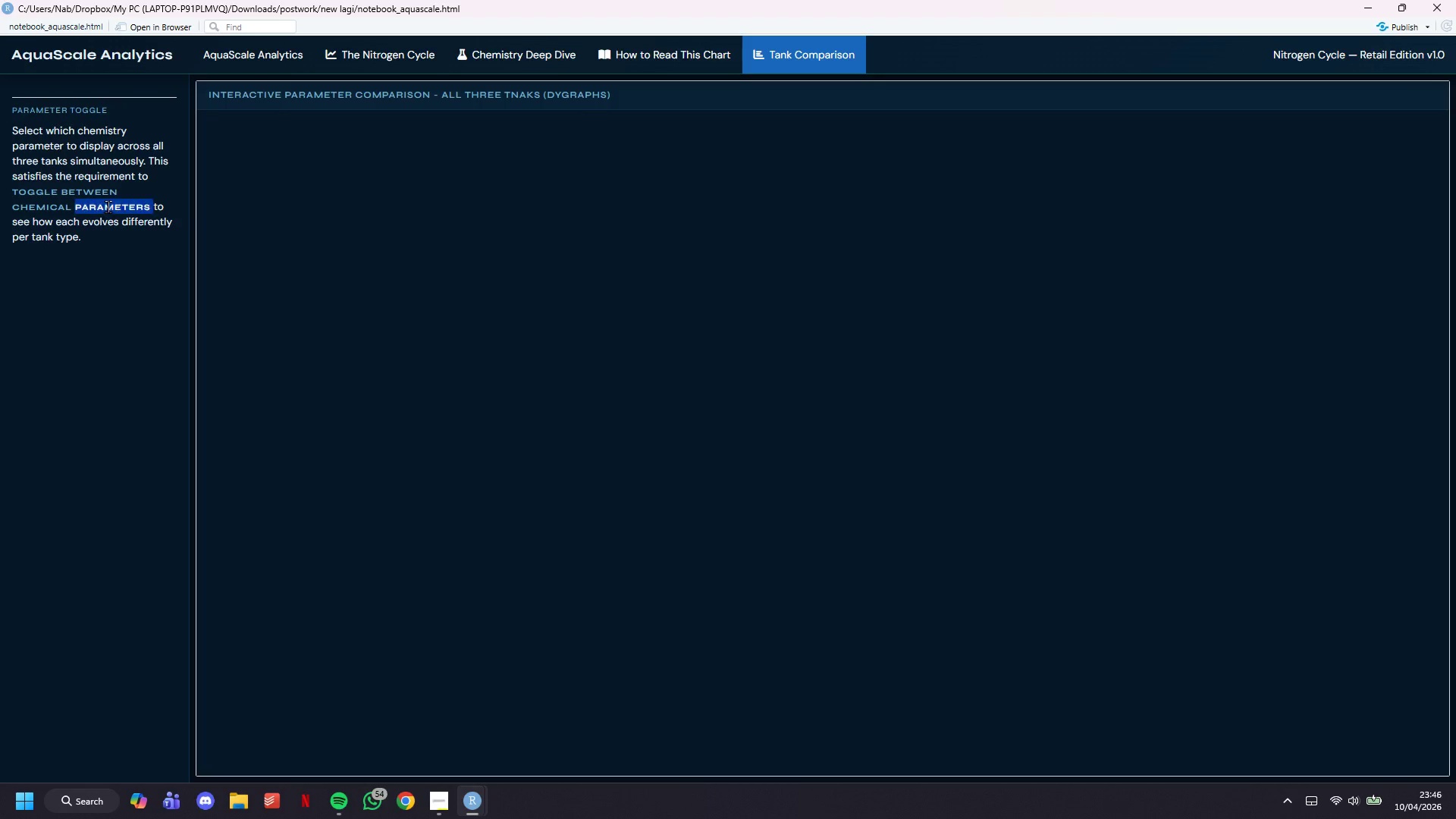 
triple_click([108, 206])
 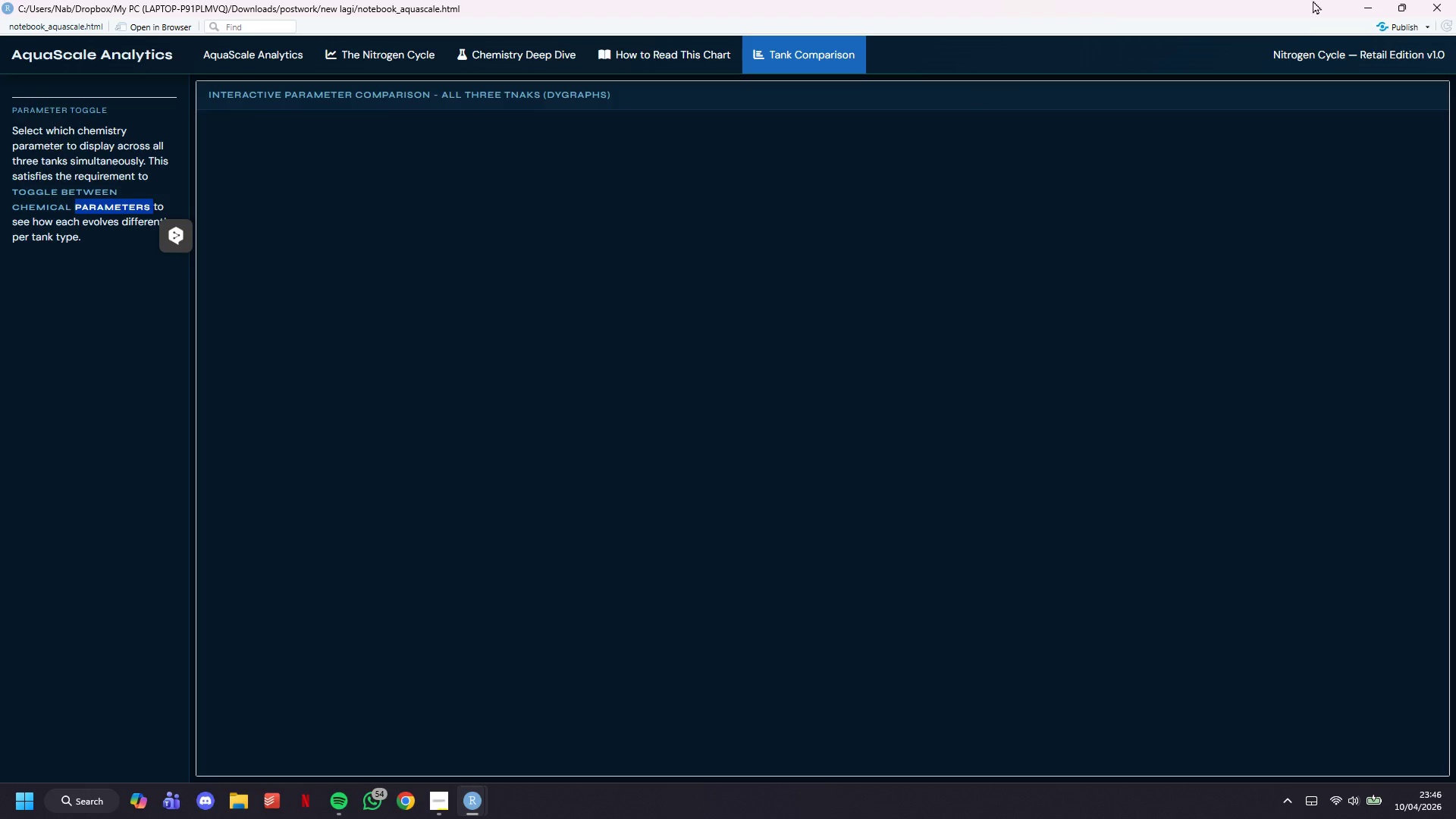 
left_click_drag(start_coordinate=[1374, 0], to_coordinate=[1370, 0])
 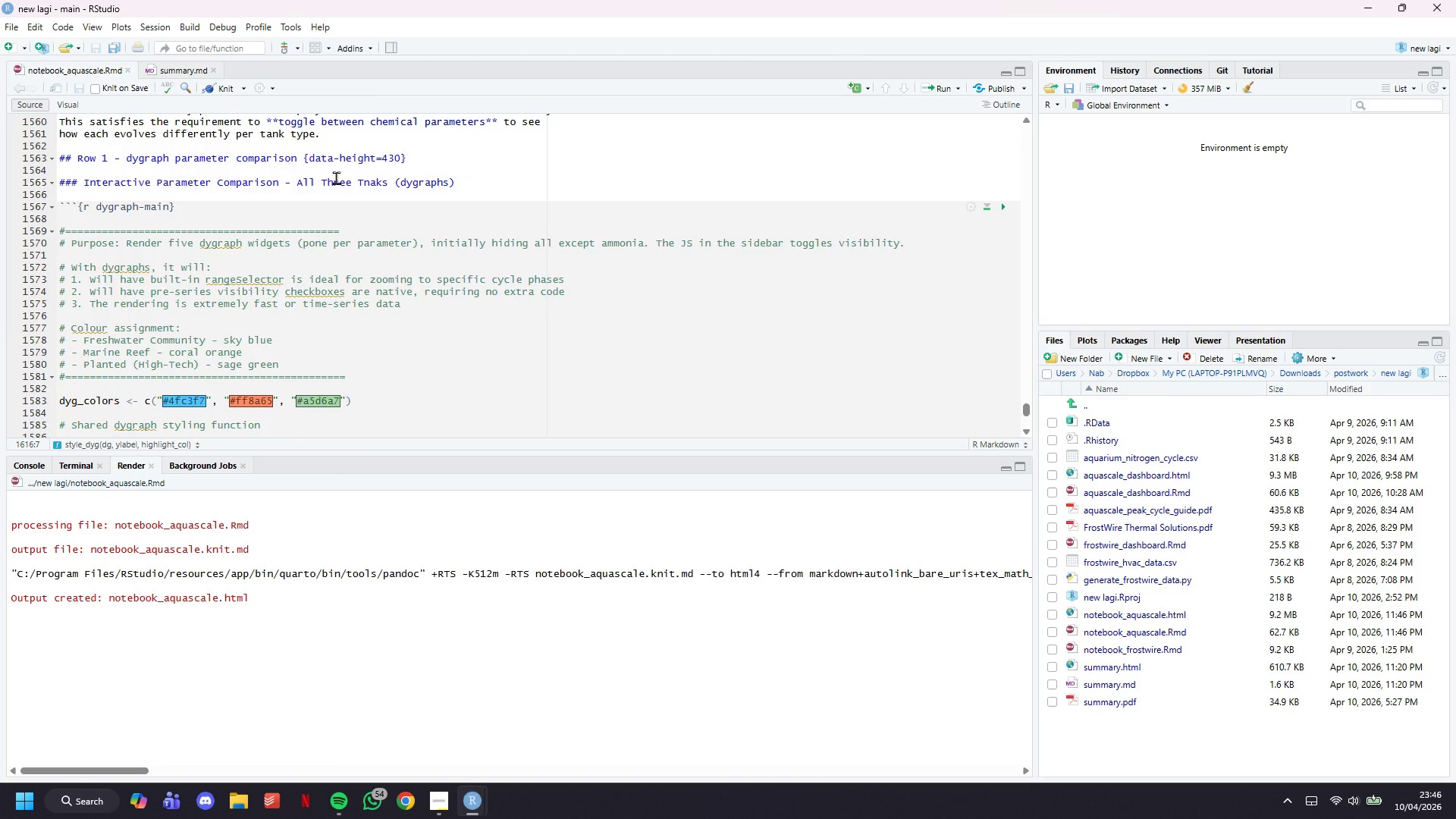 
scroll: coordinate [303, 385], scroll_direction: up, amount: 7.0
 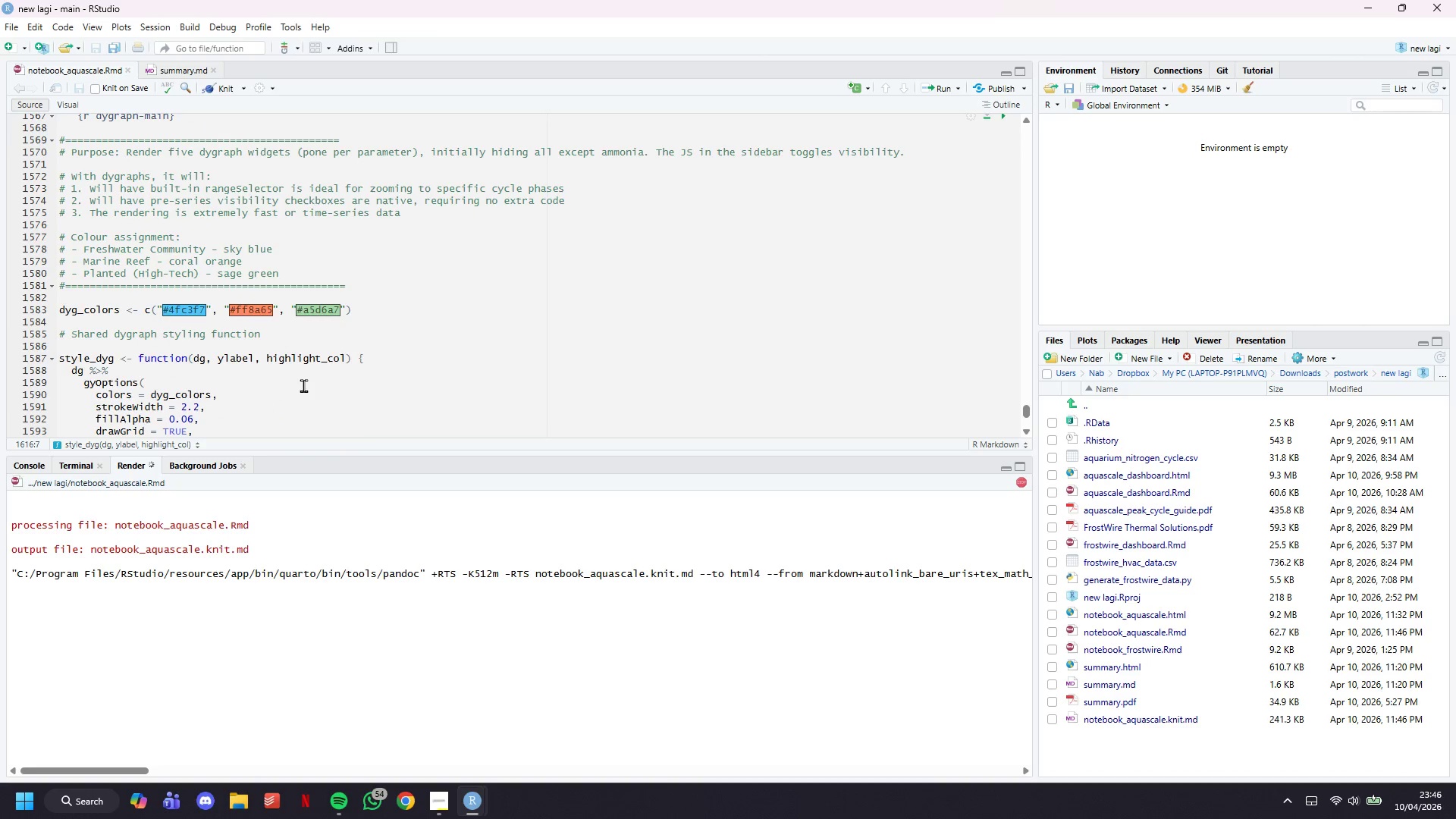 
double_click([340, 347])
 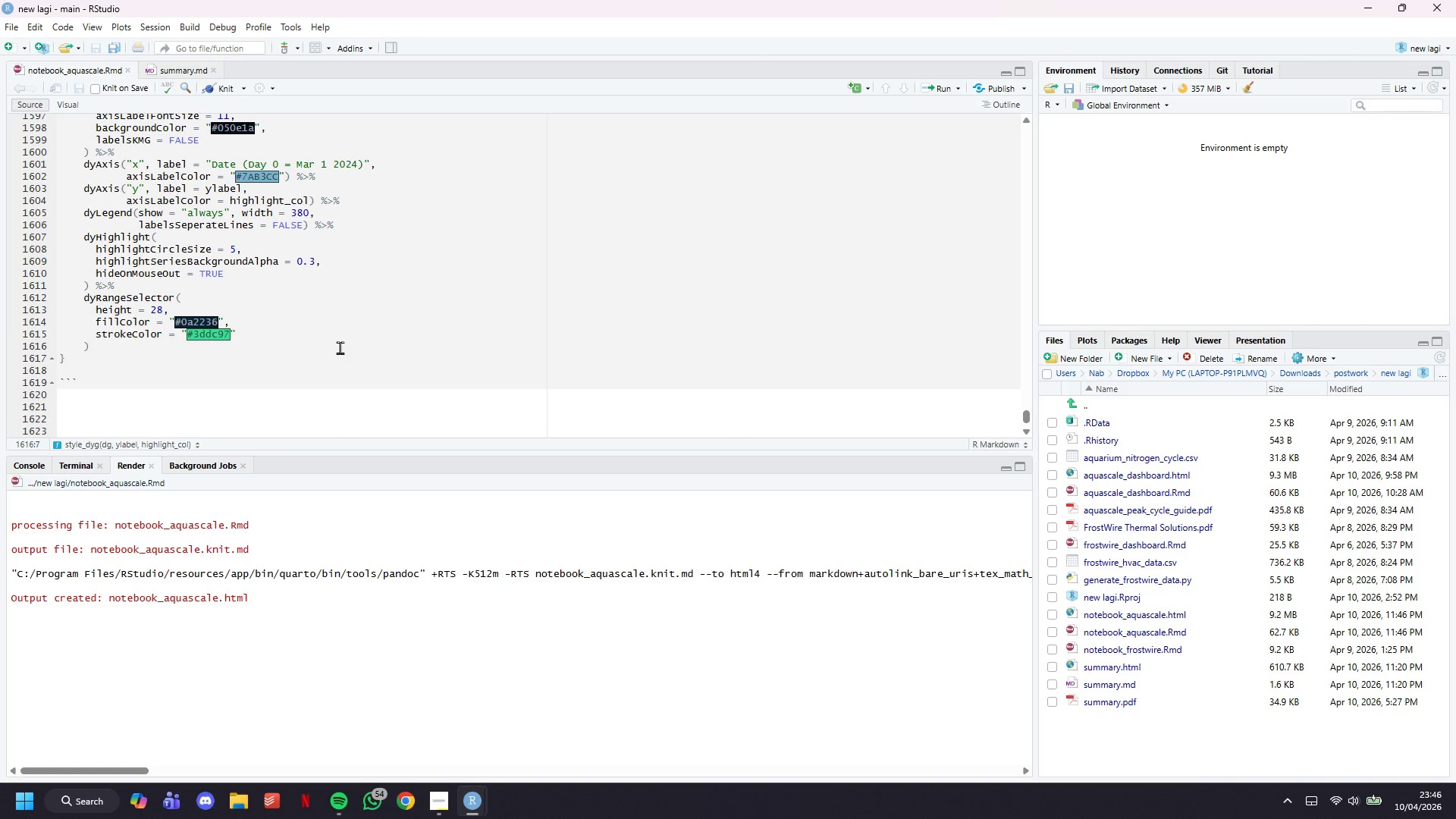 
scroll: coordinate [303, 385], scroll_direction: up, amount: 2.0
 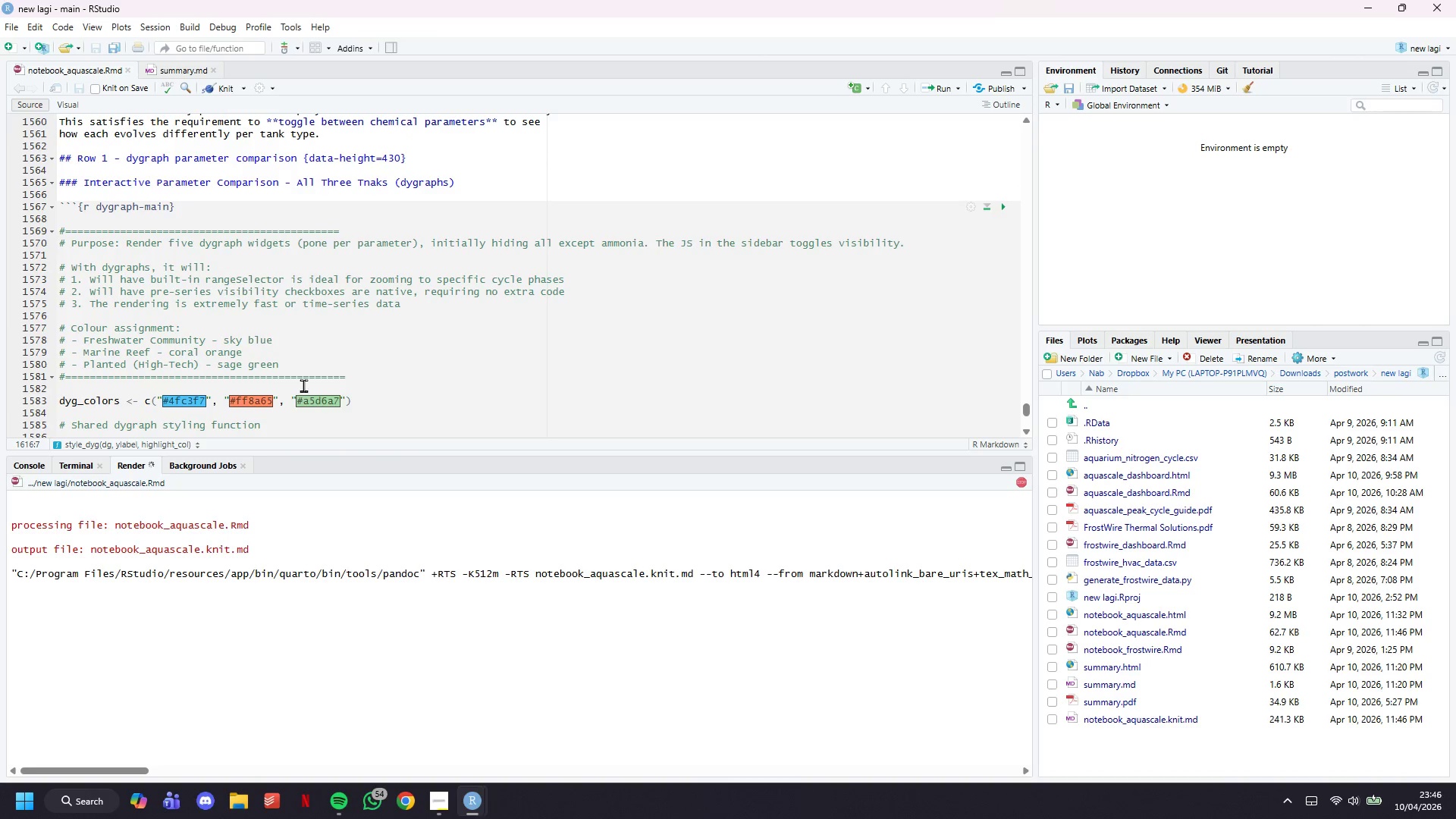 
scroll: coordinate [324, 273], scroll_direction: down, amount: 16.0
 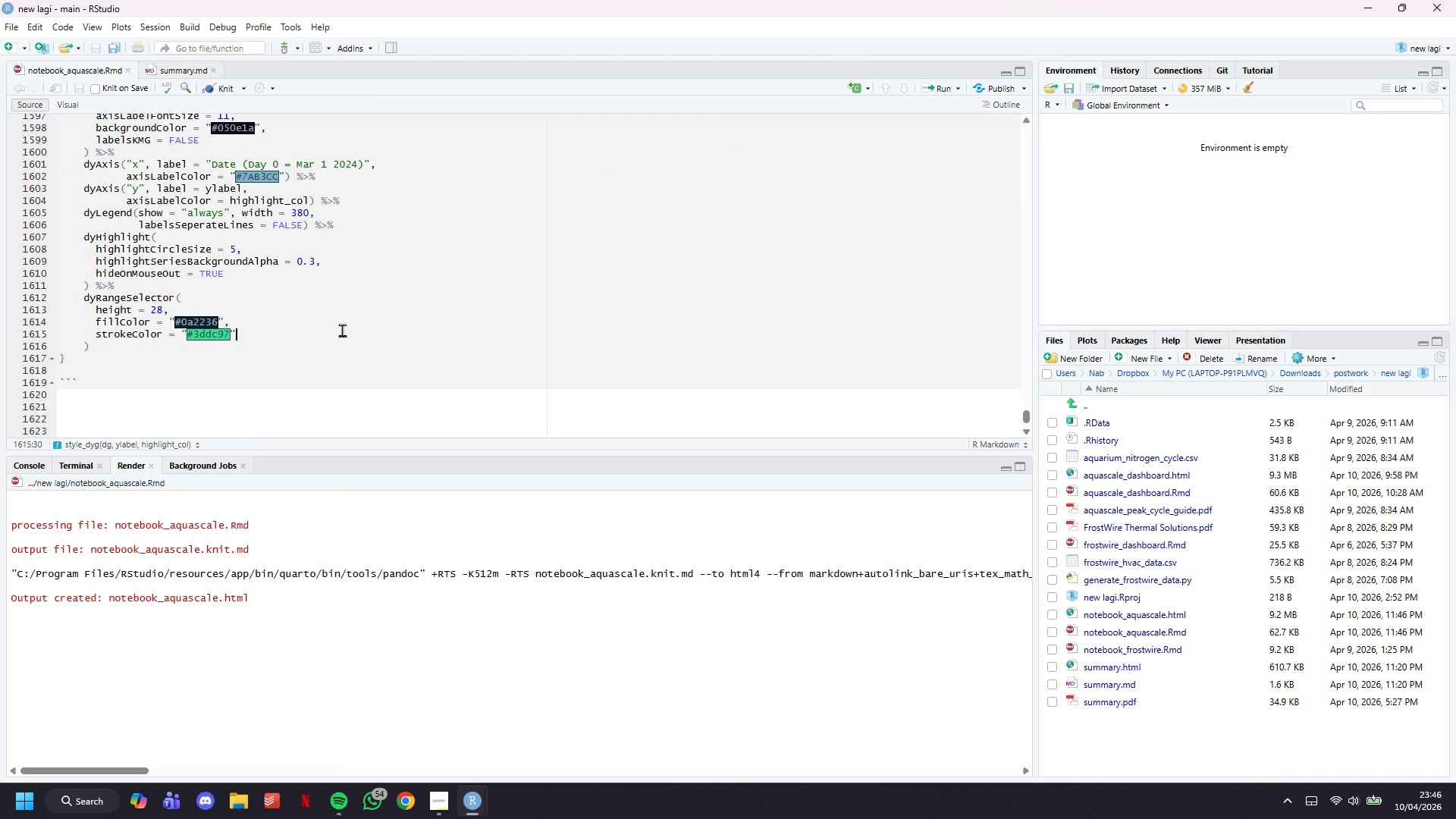 
wait(26.44)
 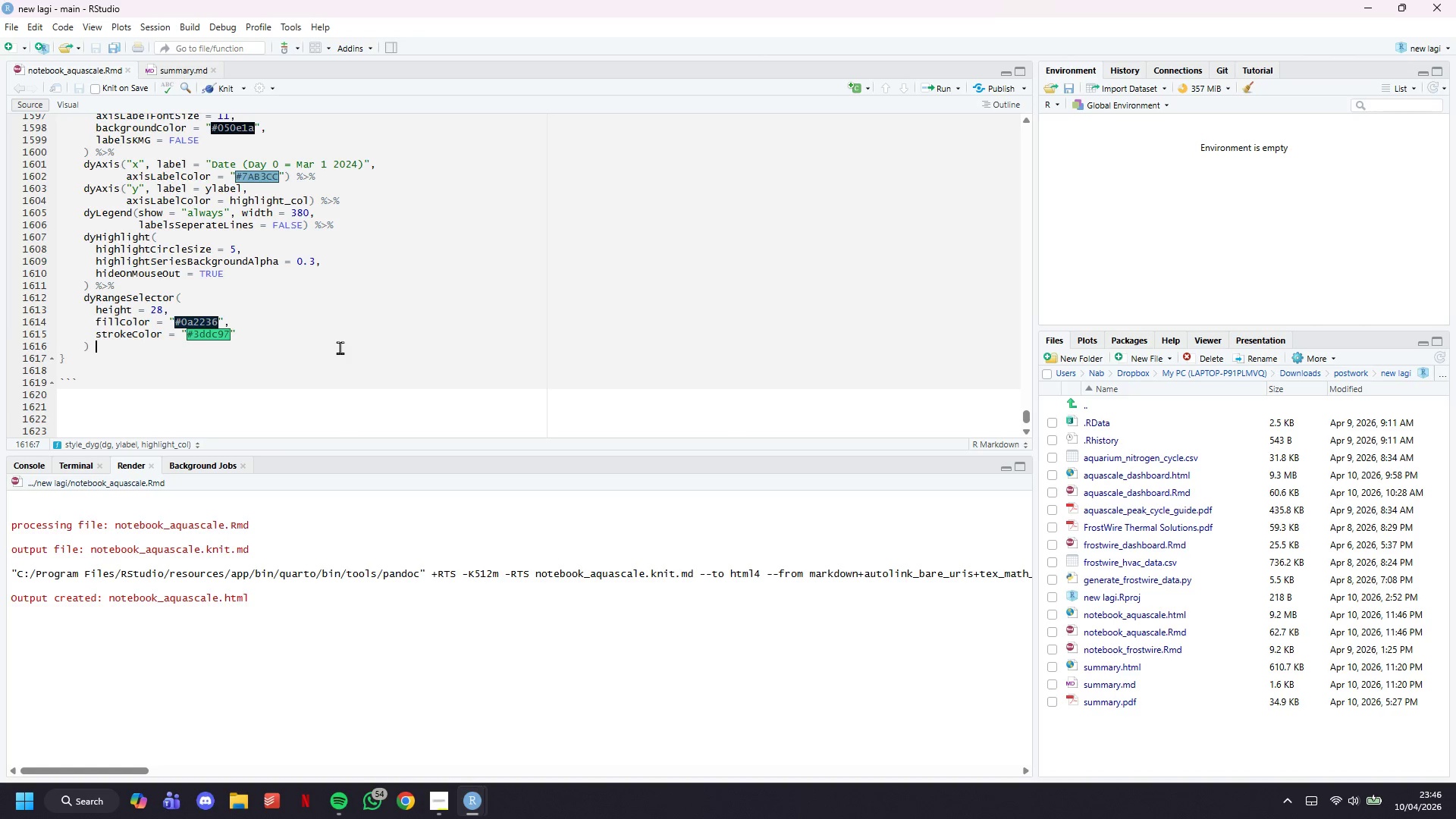 
key(Shift+5)
 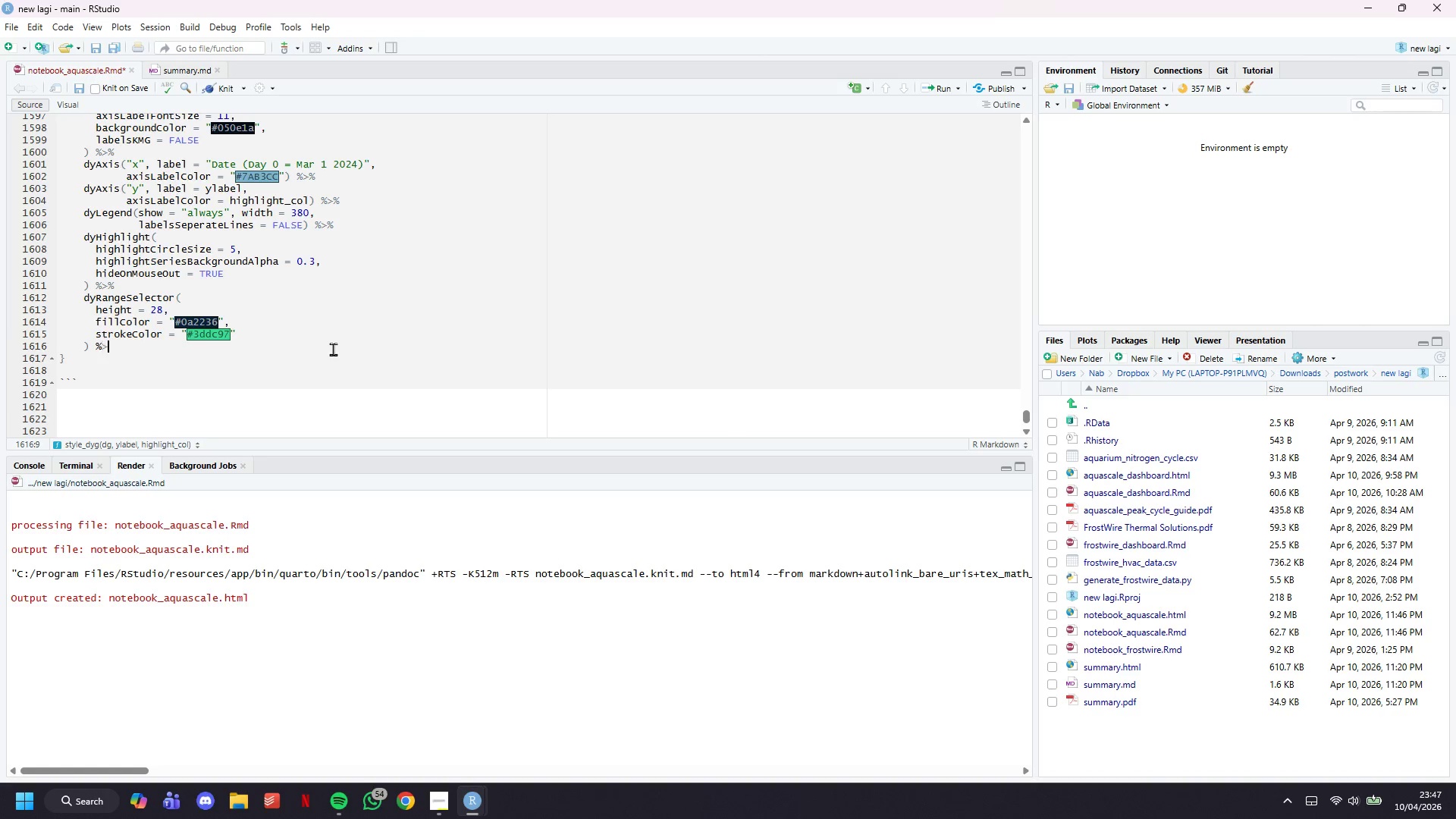 
key(Shift+Period)
 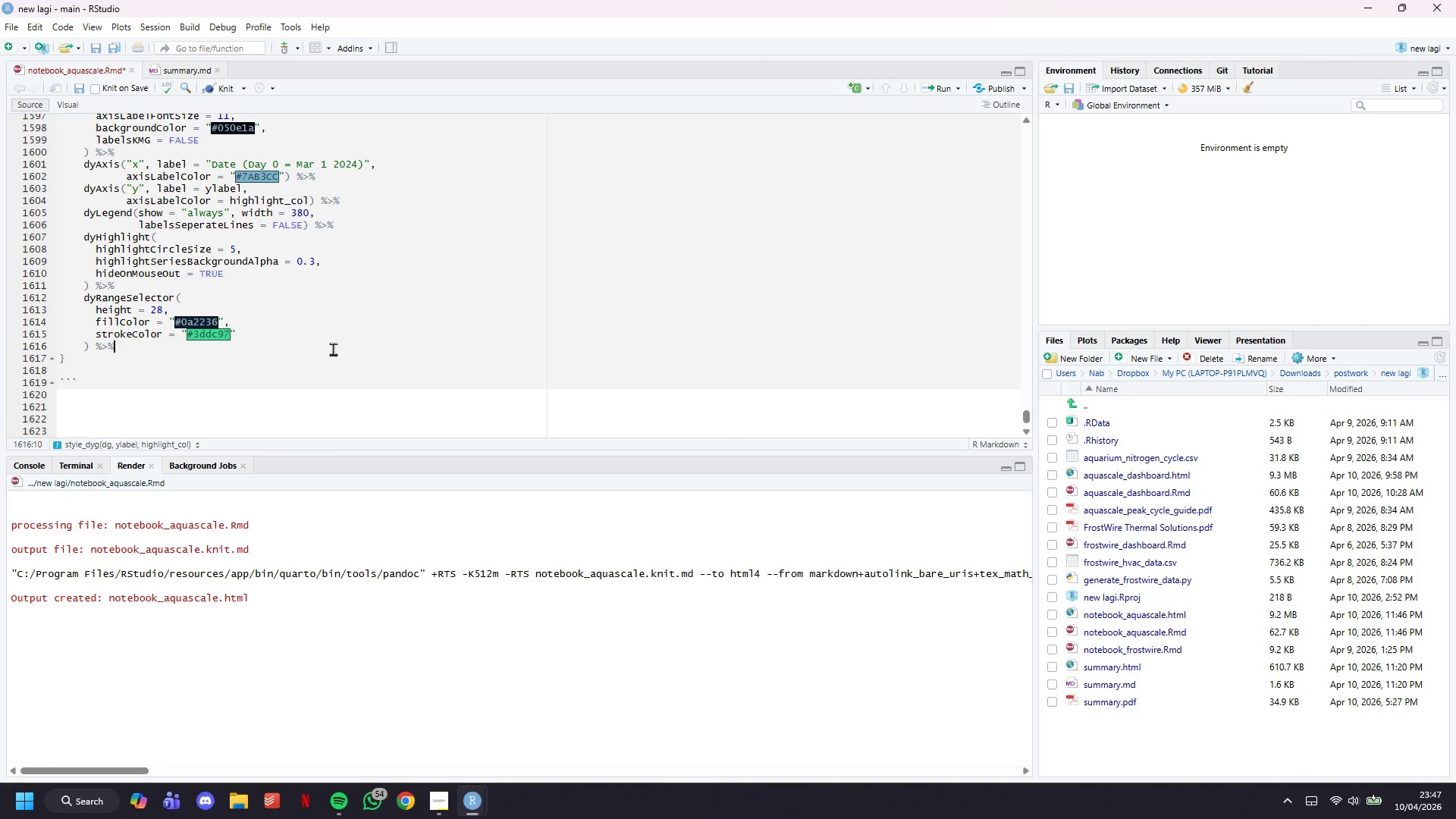 
key(Shift+5)
 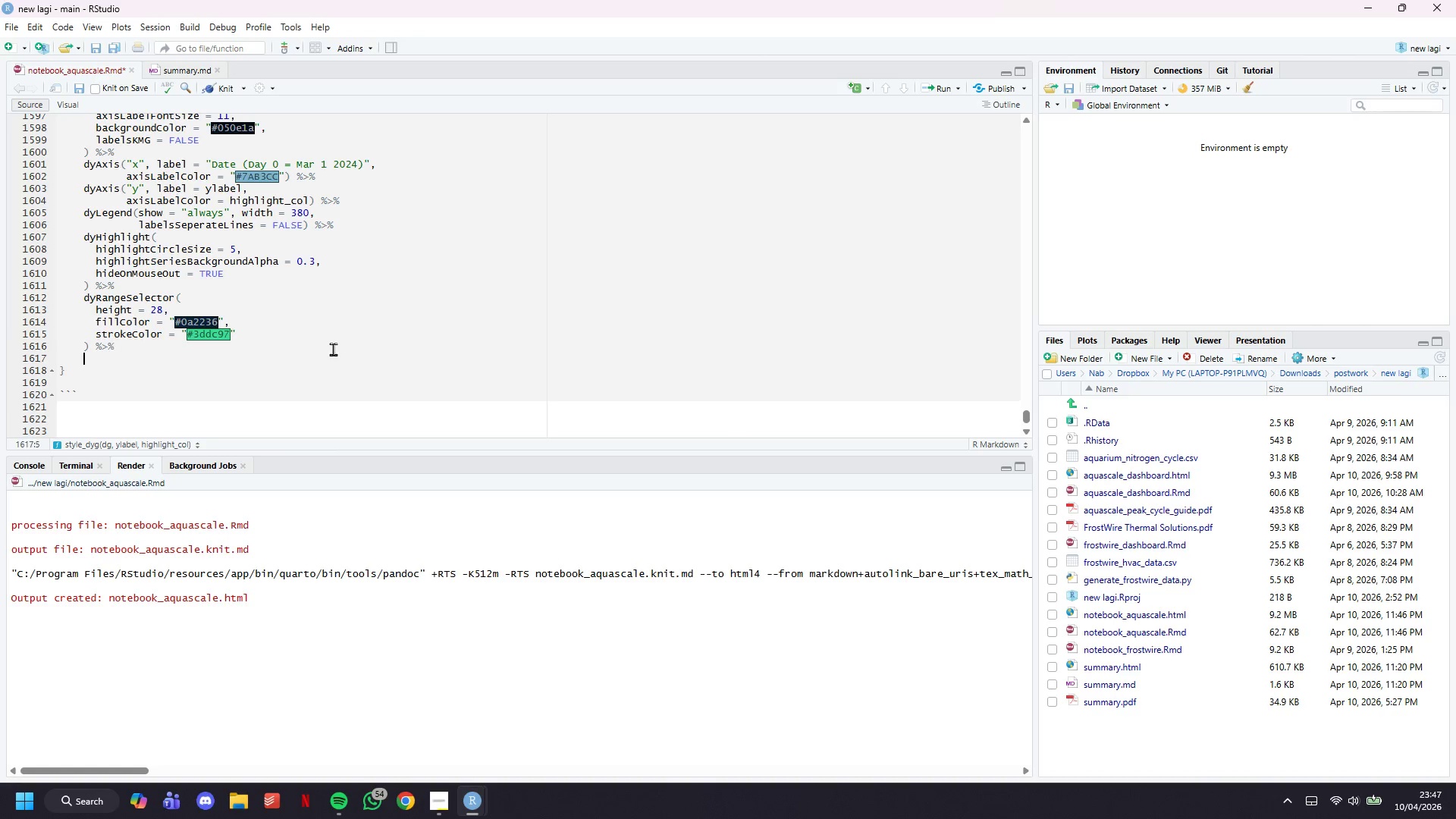 
key(Enter)
 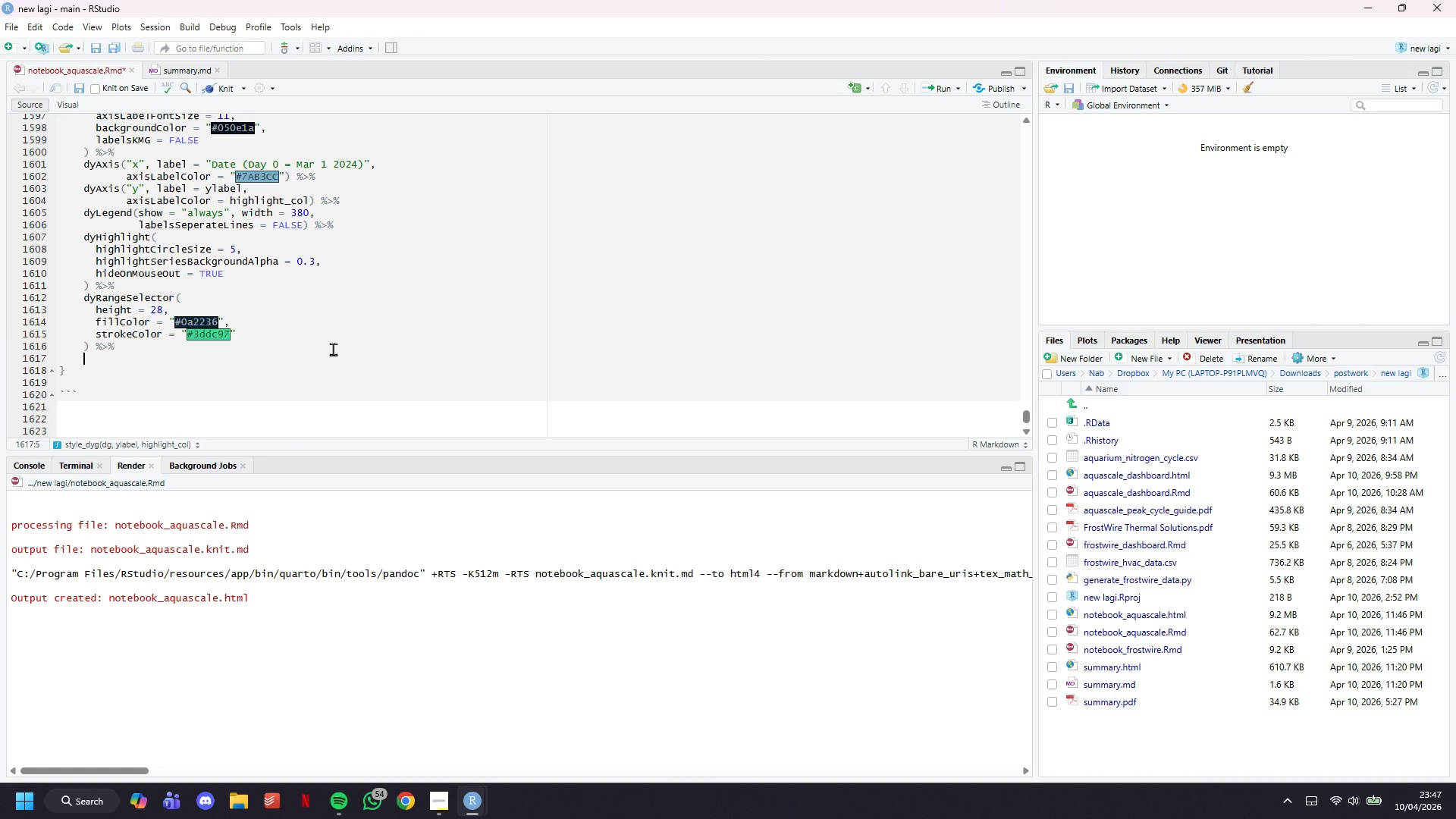 
type(dyCSS(textConection()
 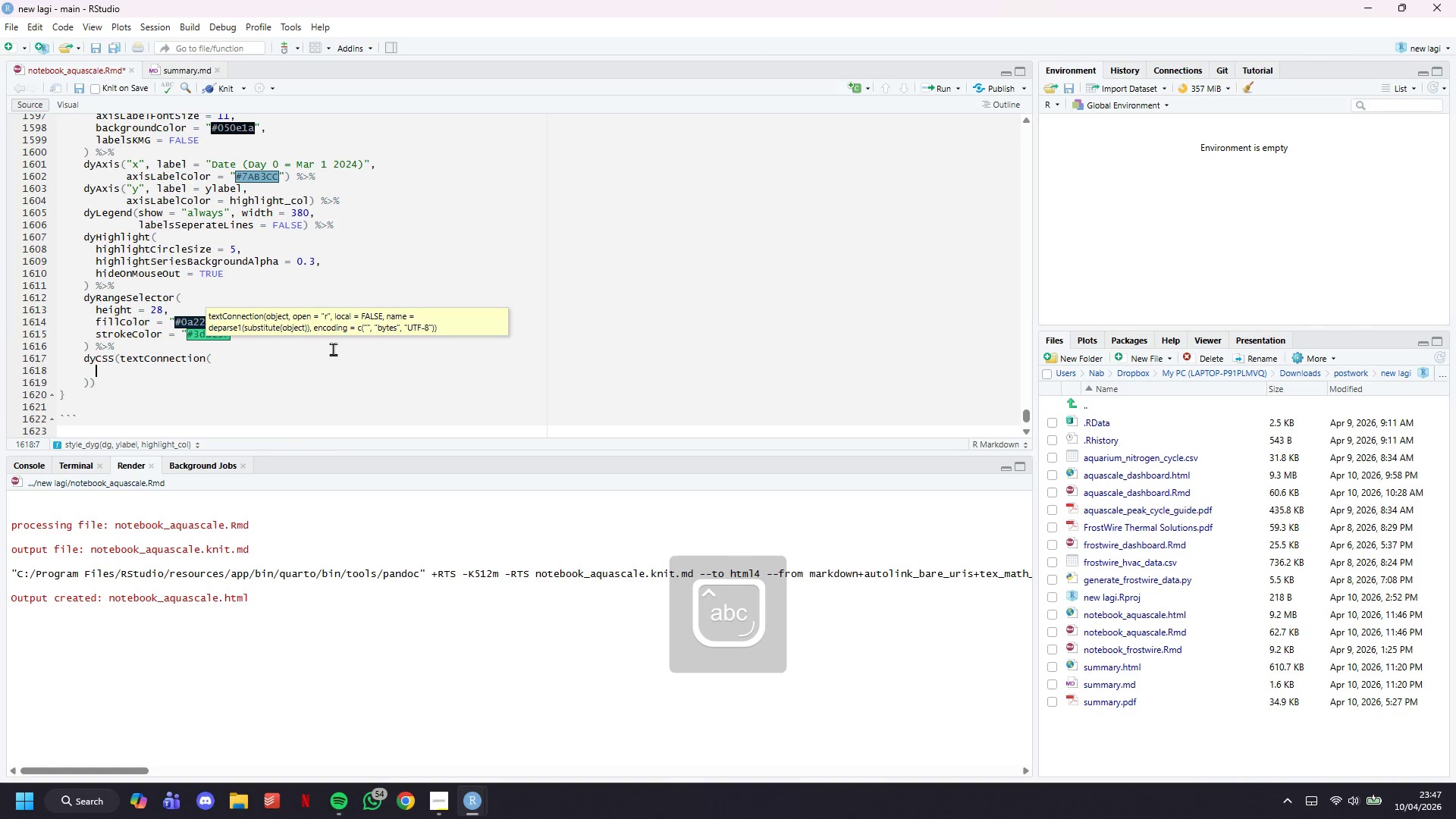 
 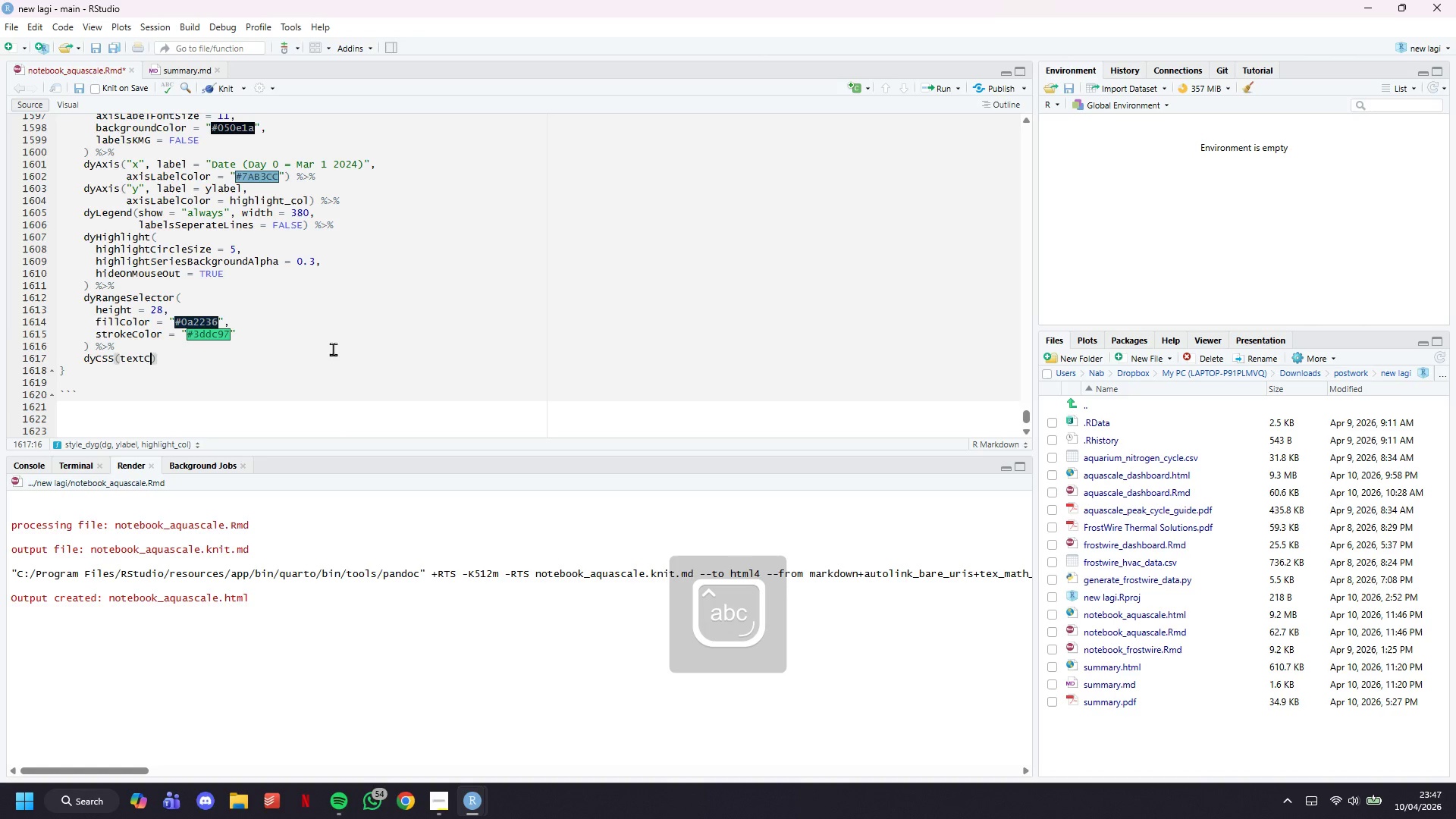 
key(Enter)
 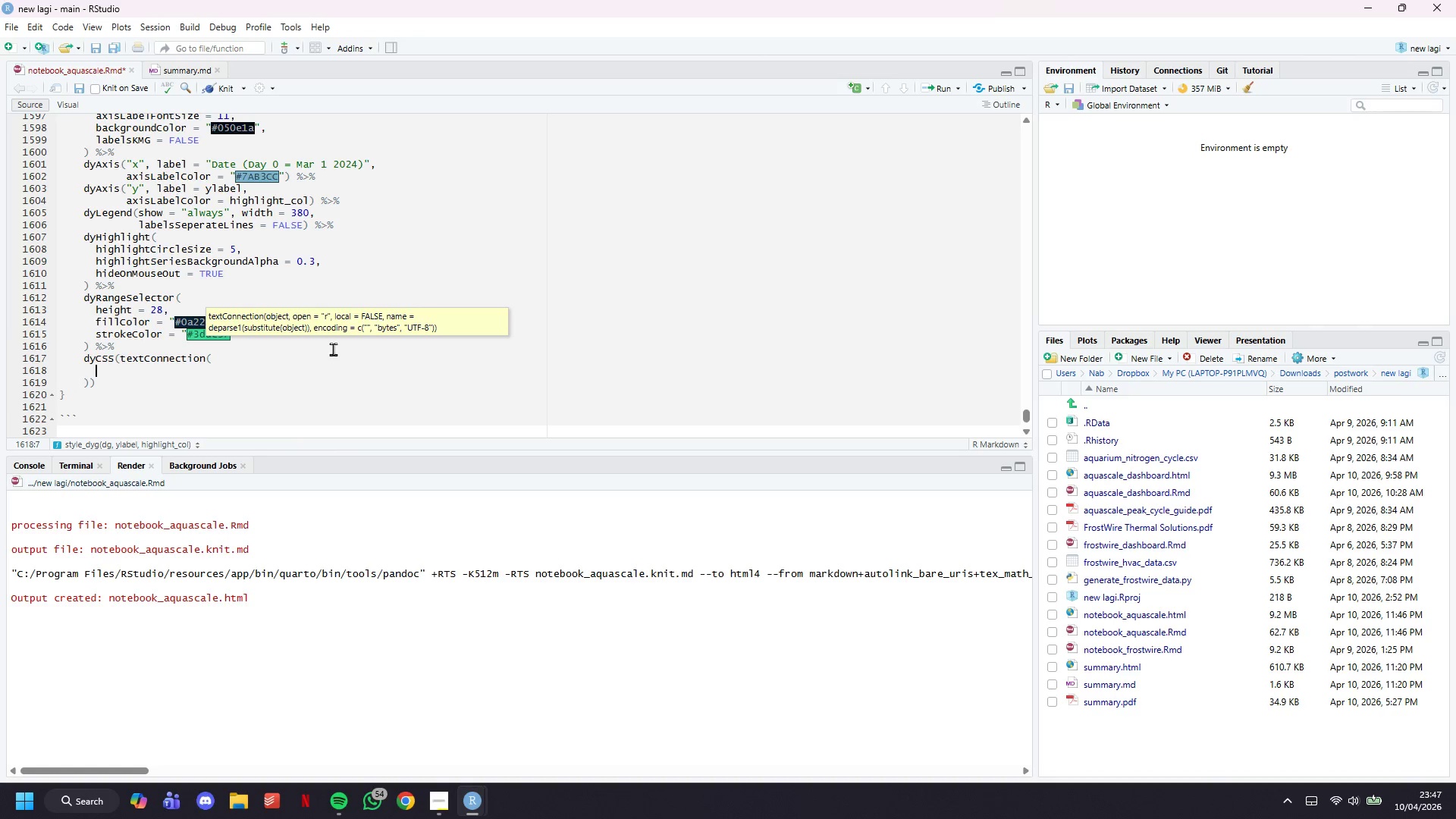 
type(".dygraph-label { col})
 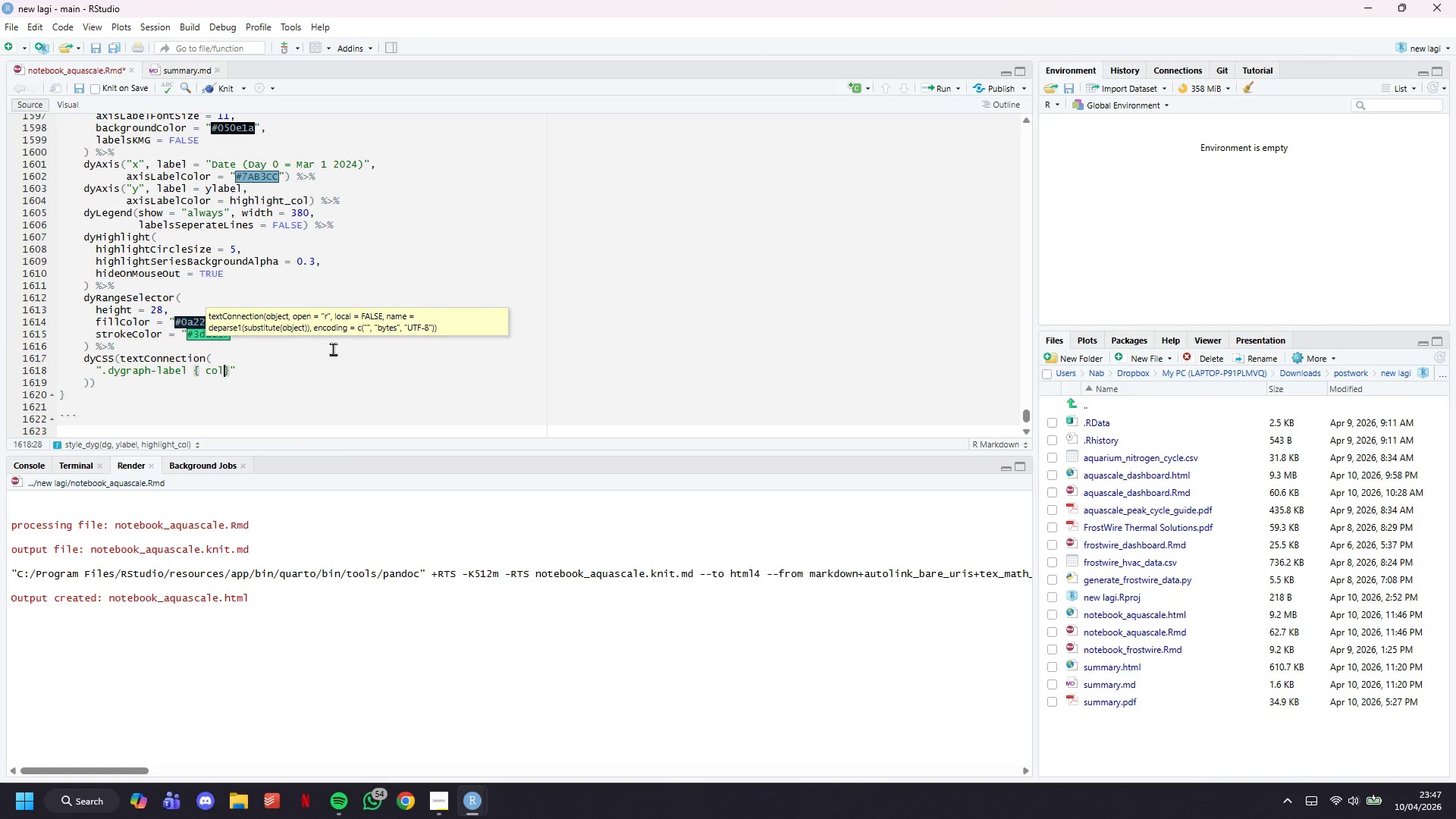 
 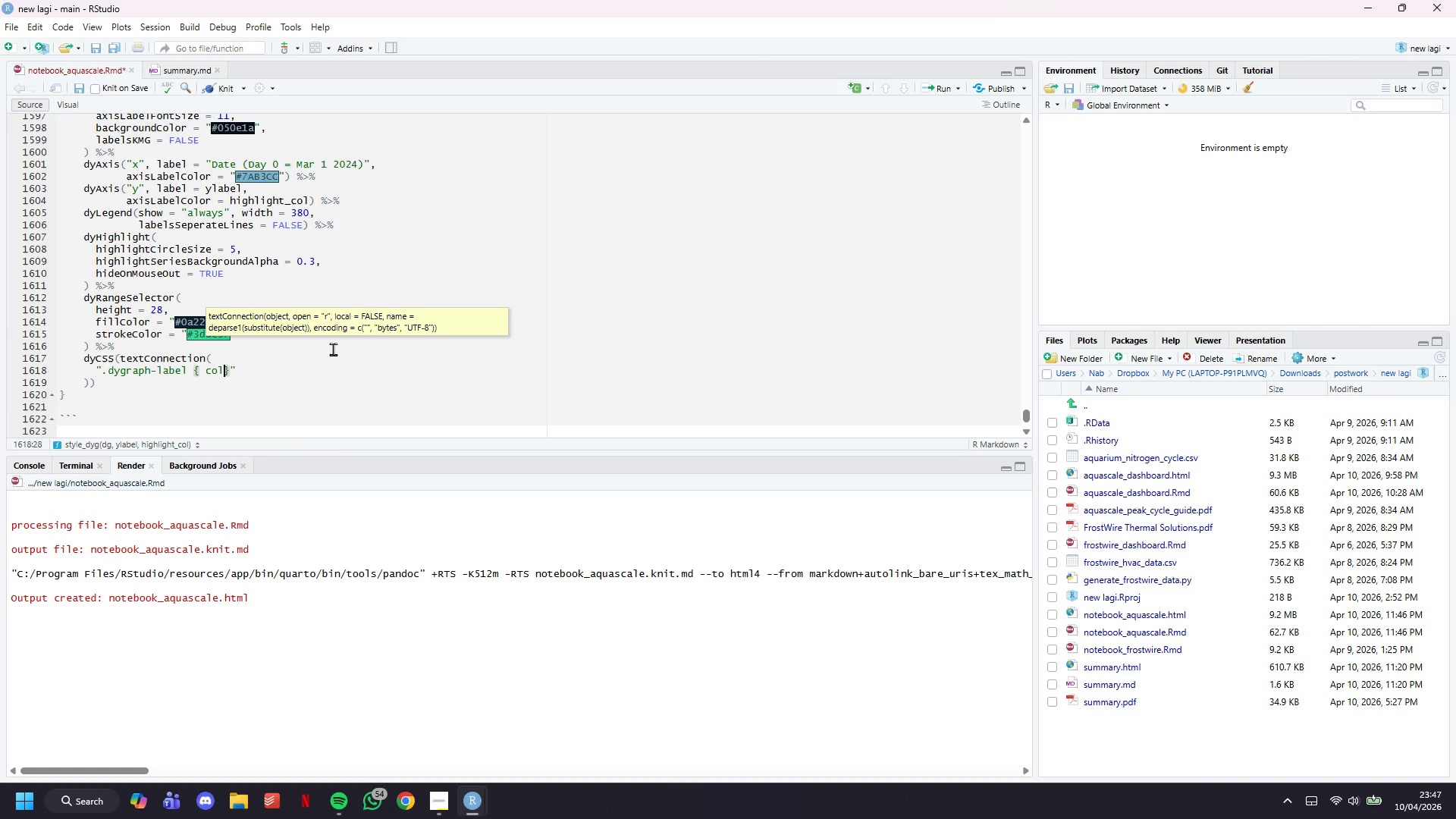 
key(ArrowLeft)
 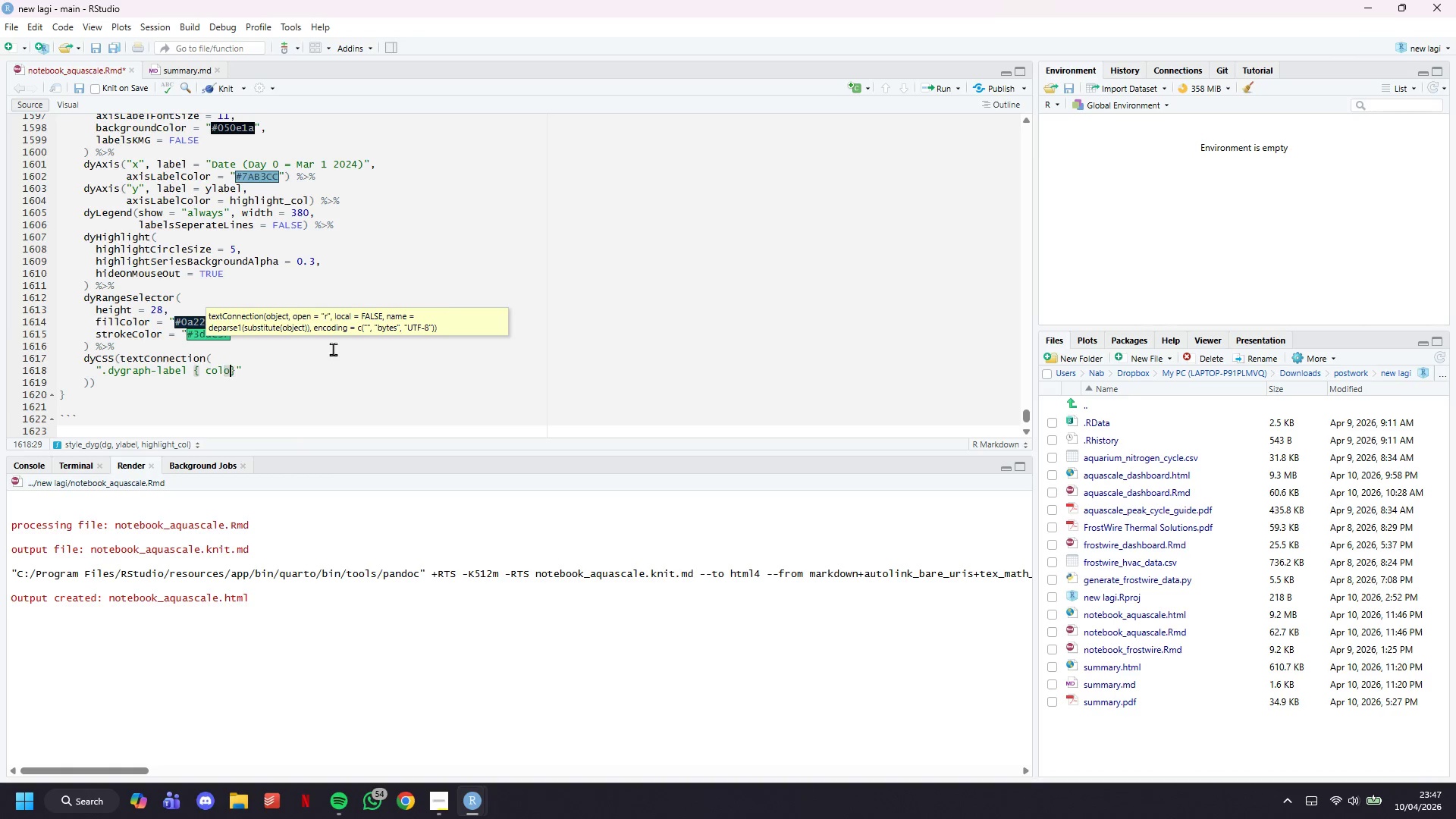 
type(or: #)
 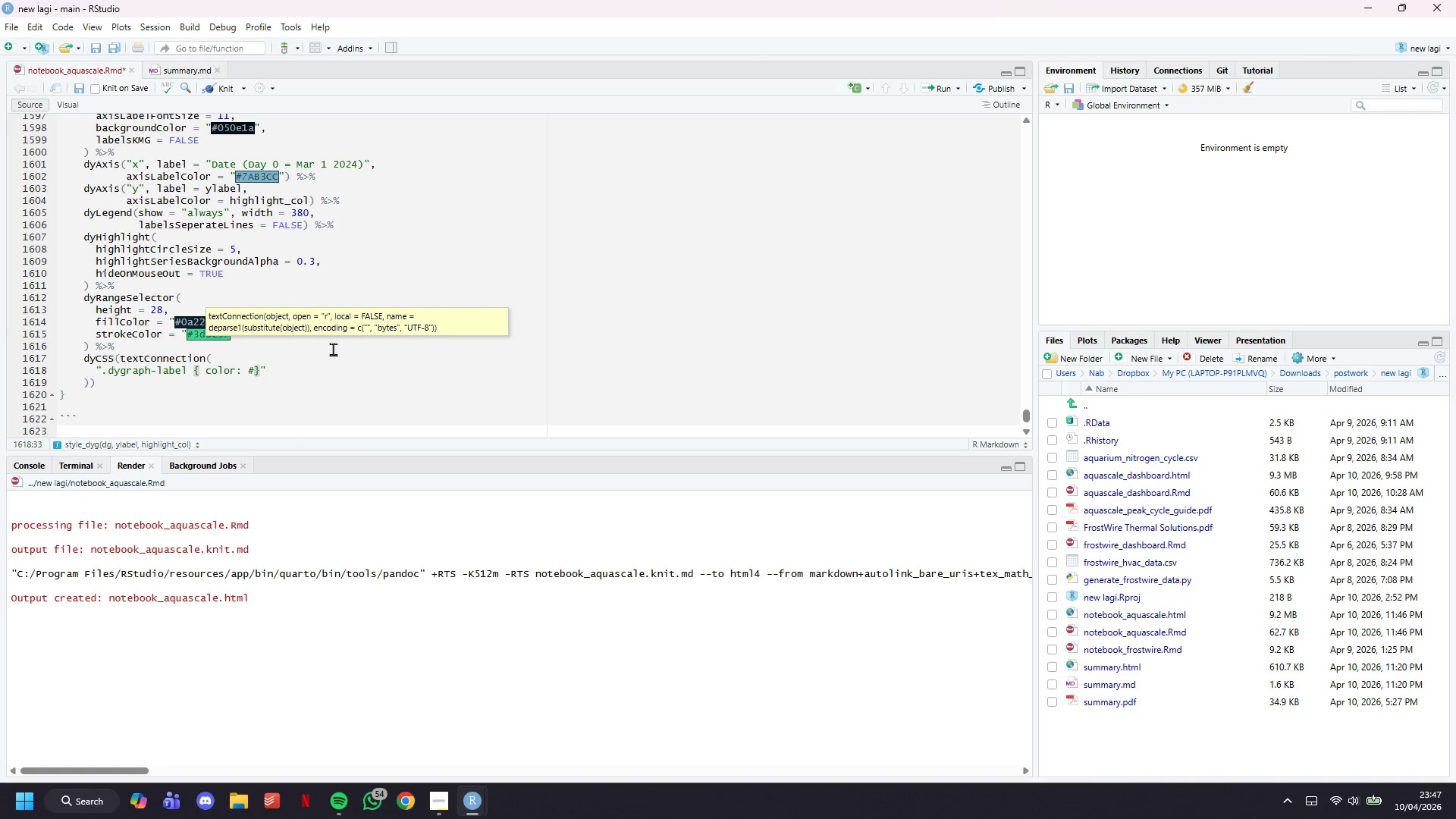 
wait(29.56)
 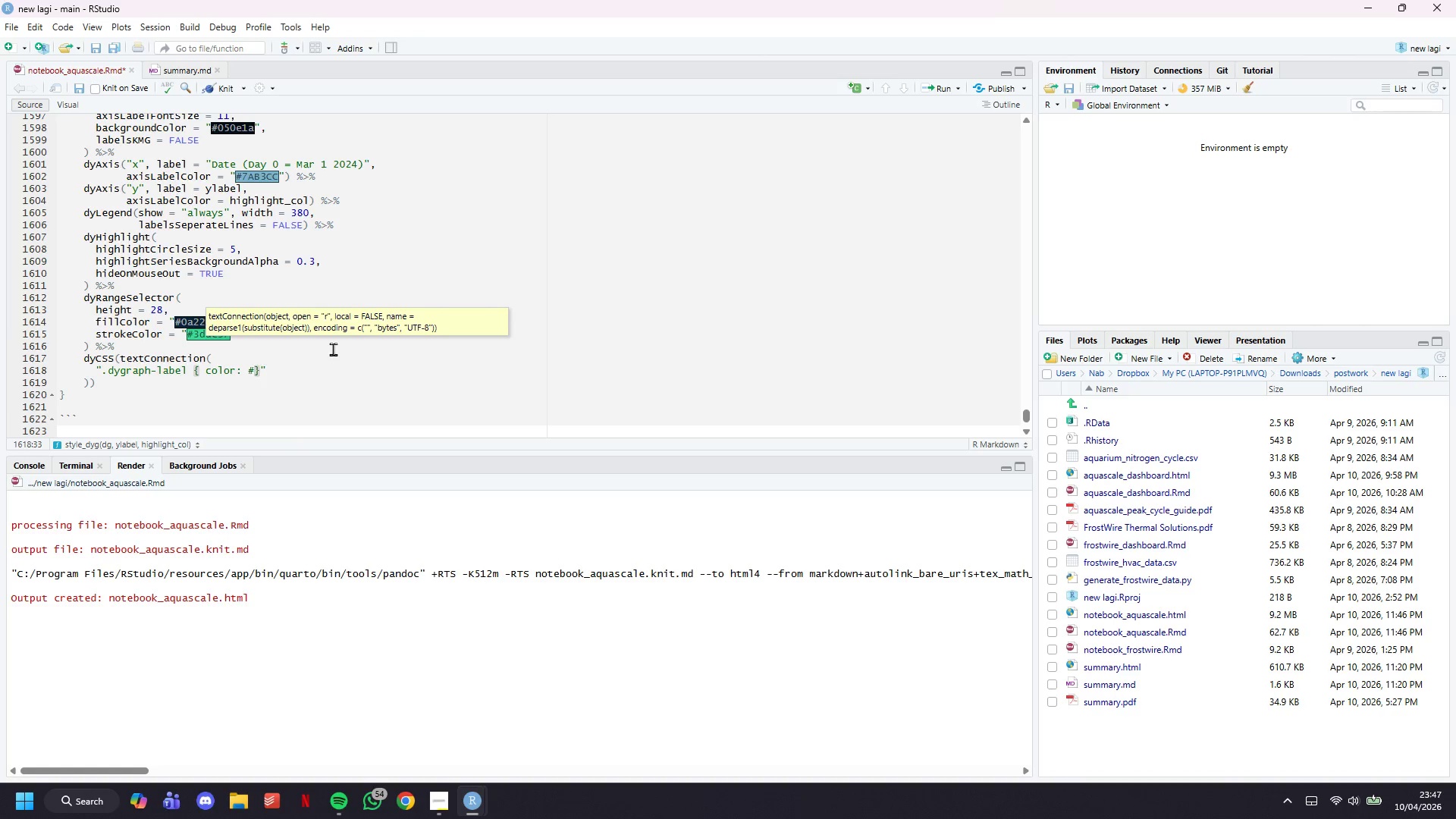 
type(7ab3cc !impot)
key(Backspace)
type(rtant)
 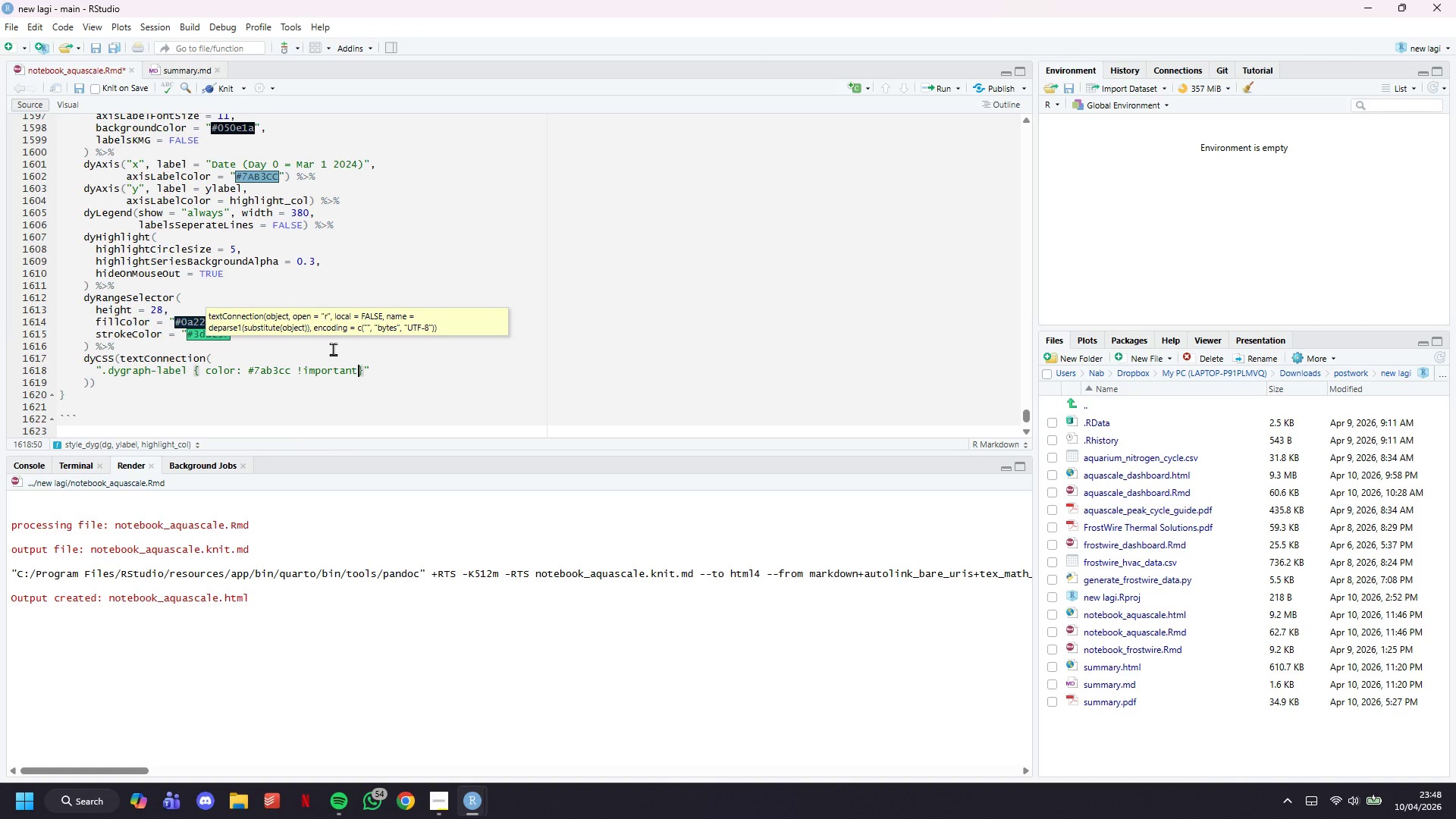 
type(; font-family: '')
 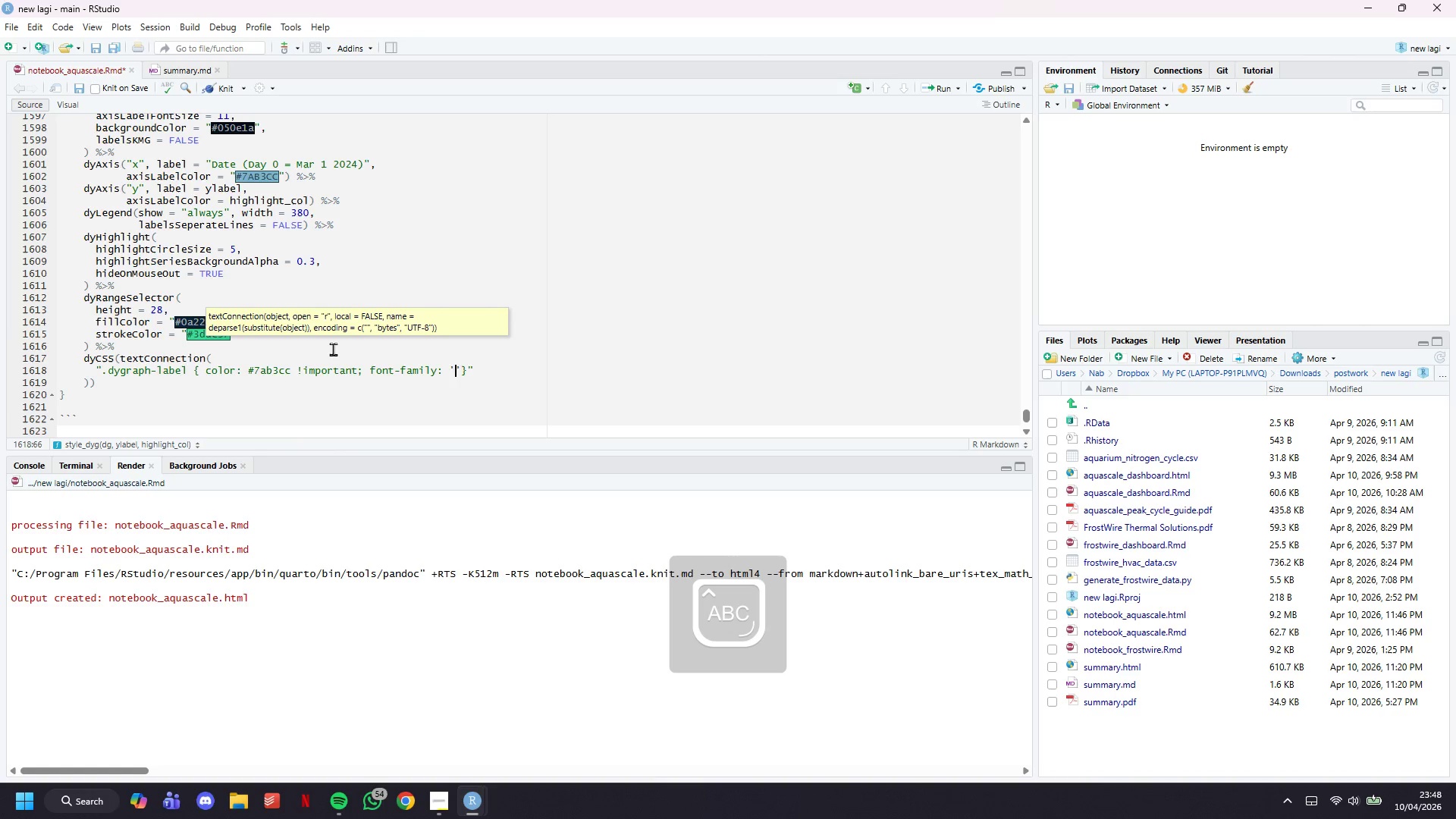 
 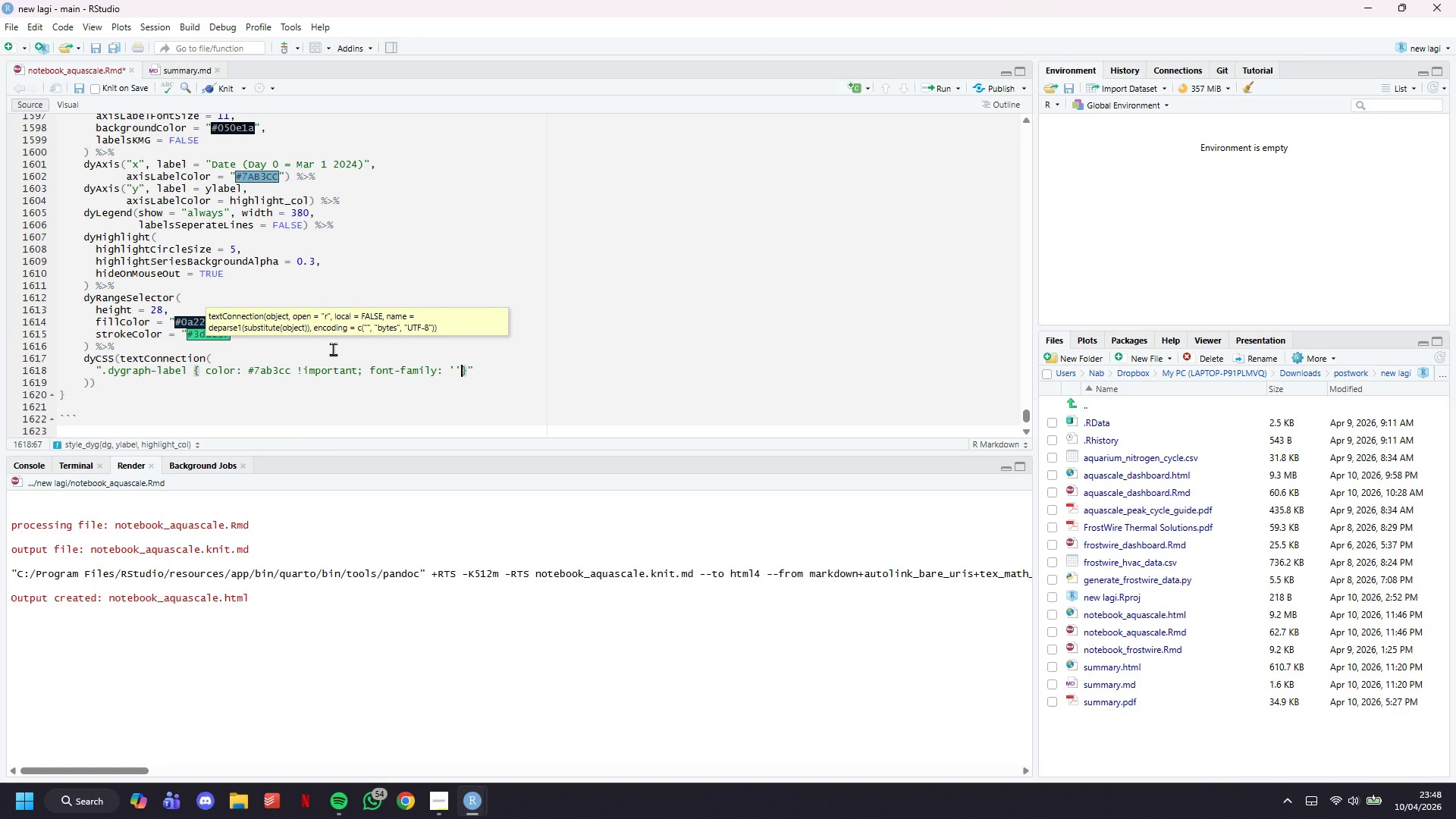 
key(ArrowLeft)
 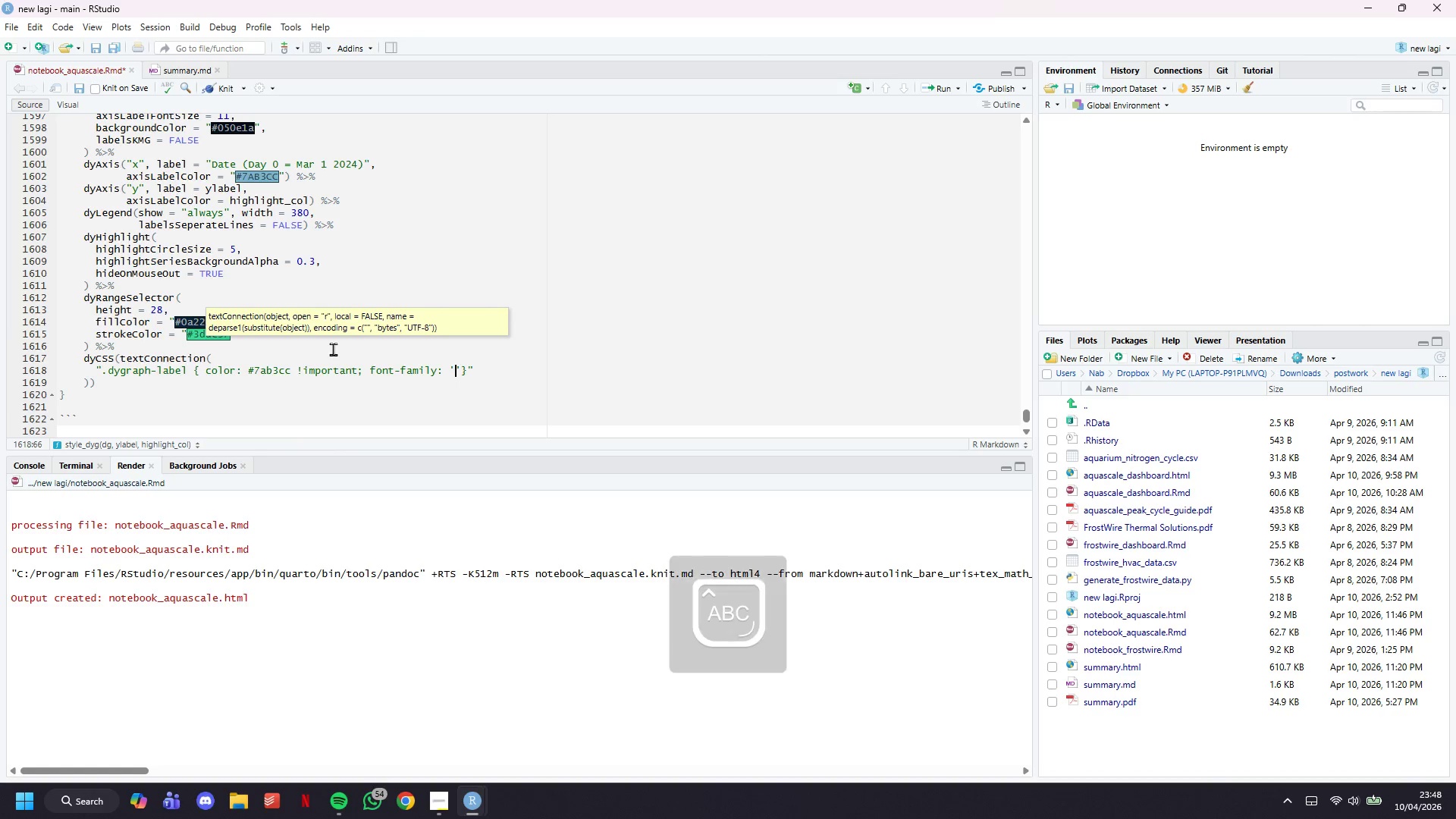 
type(DM Sna)
key(Backspace)
key(Backspace)
type(ans)
 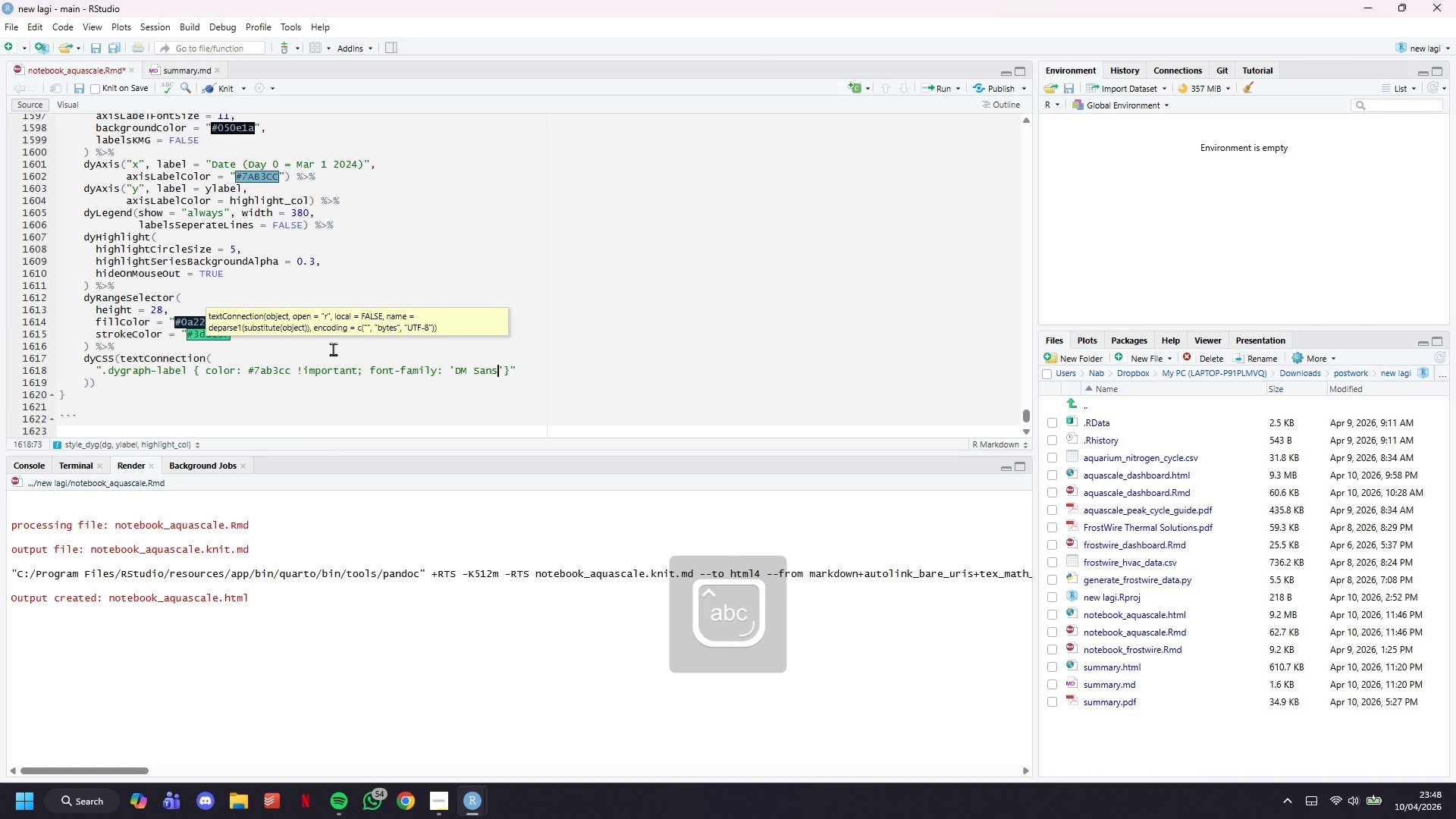 
key(ArrowRight)
 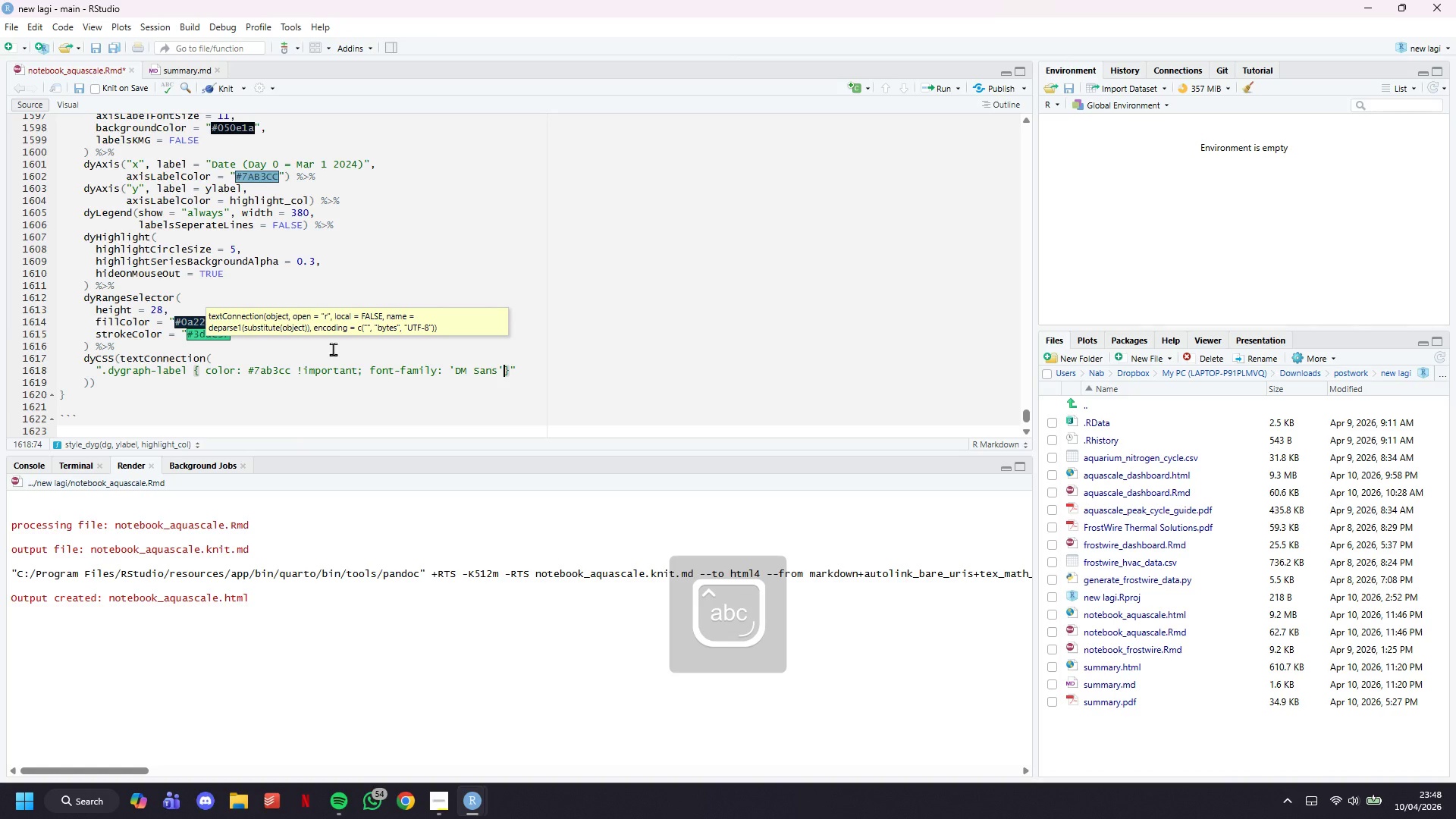 
type(, sans-serif; )
 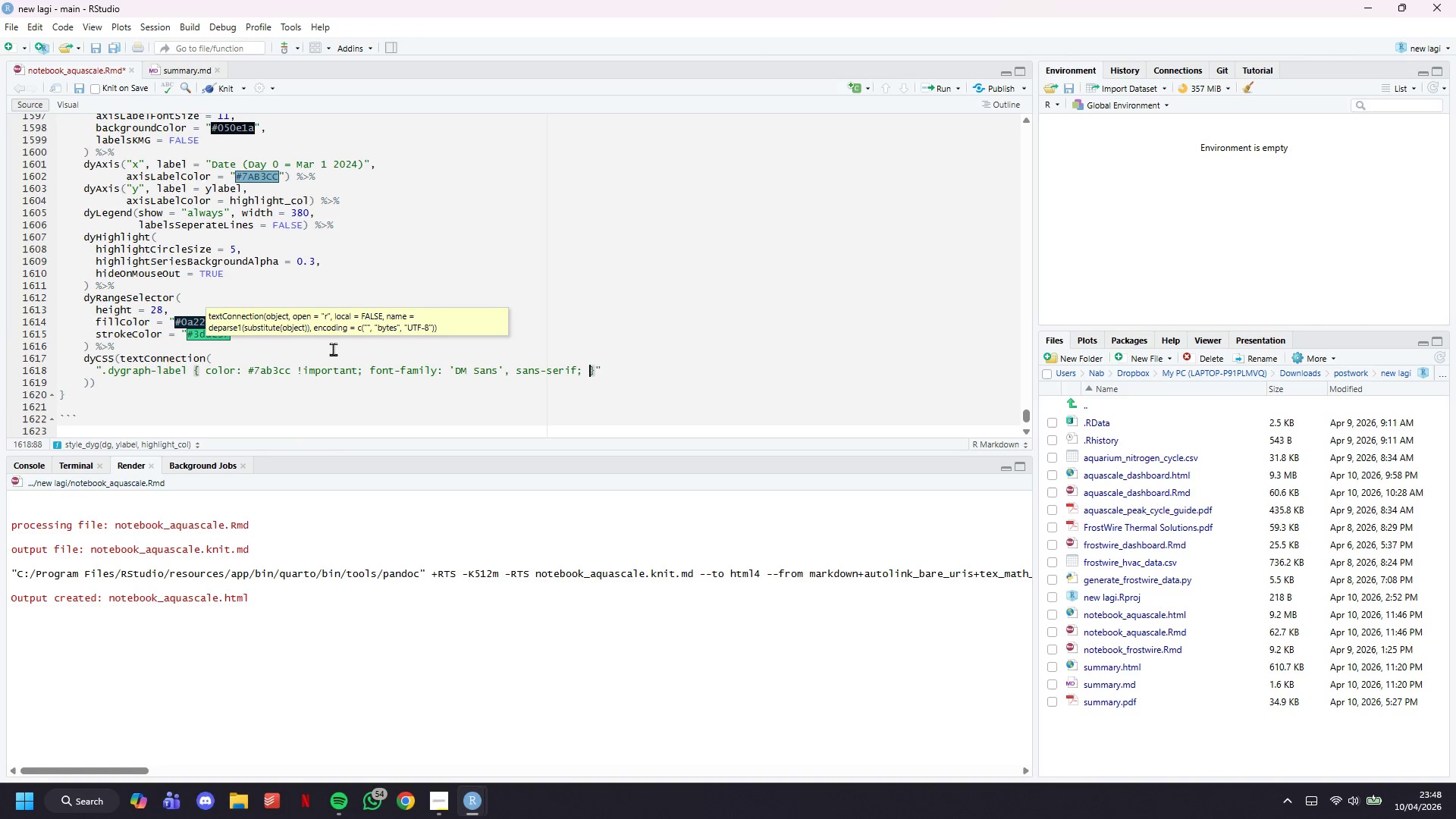 
key(ArrowRight)
 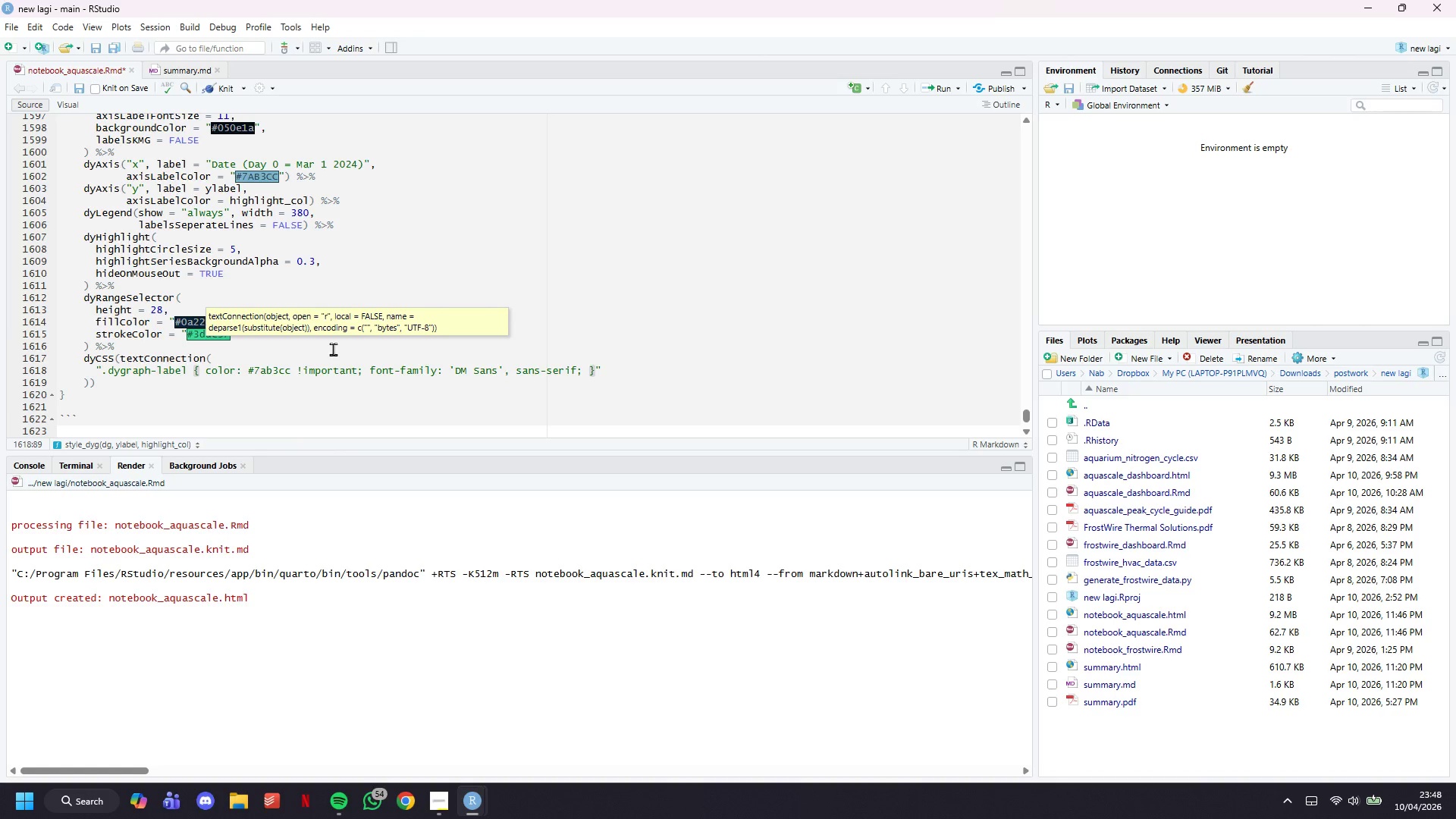 
key(Enter)
 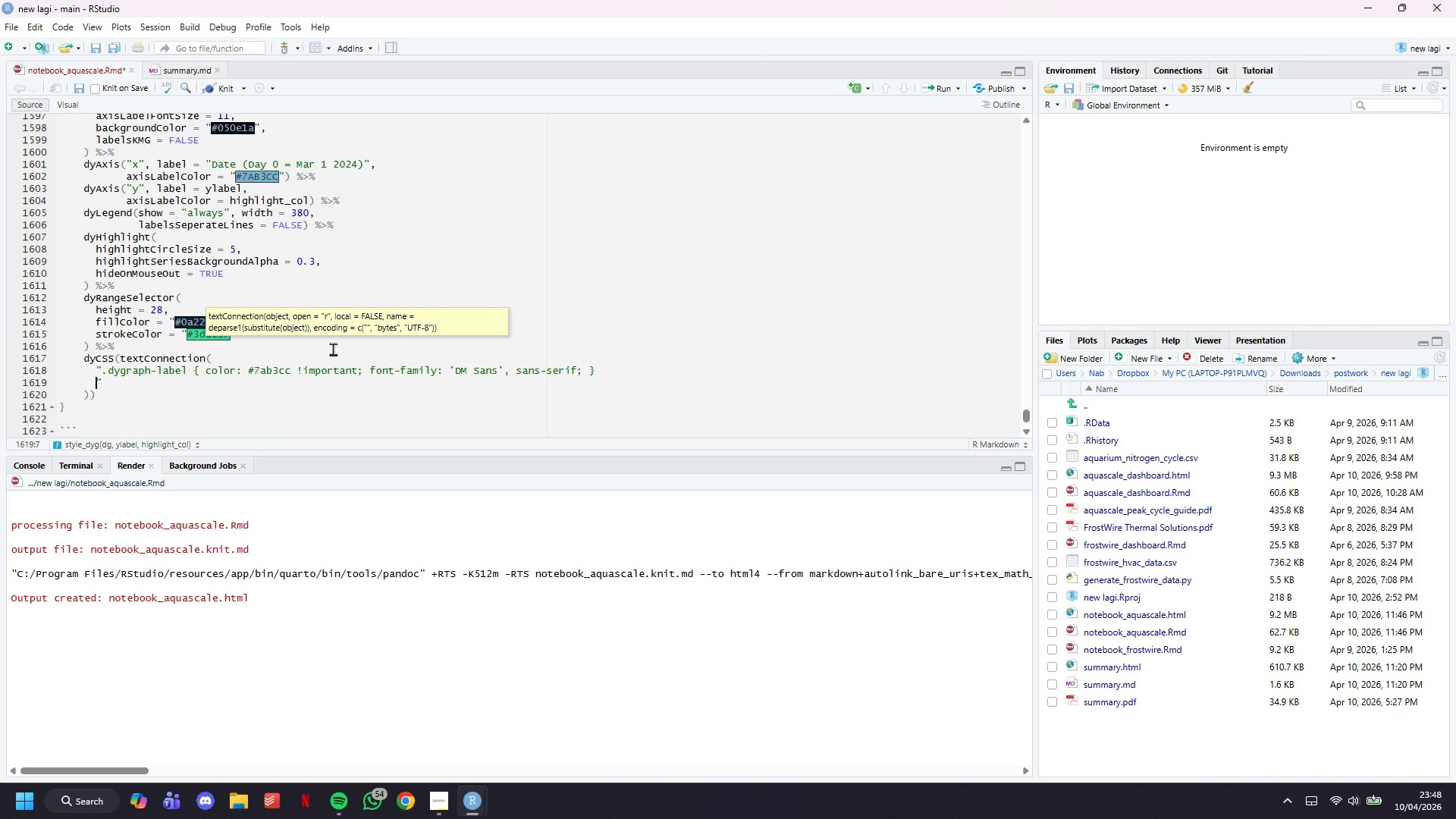 
key(Enter)
 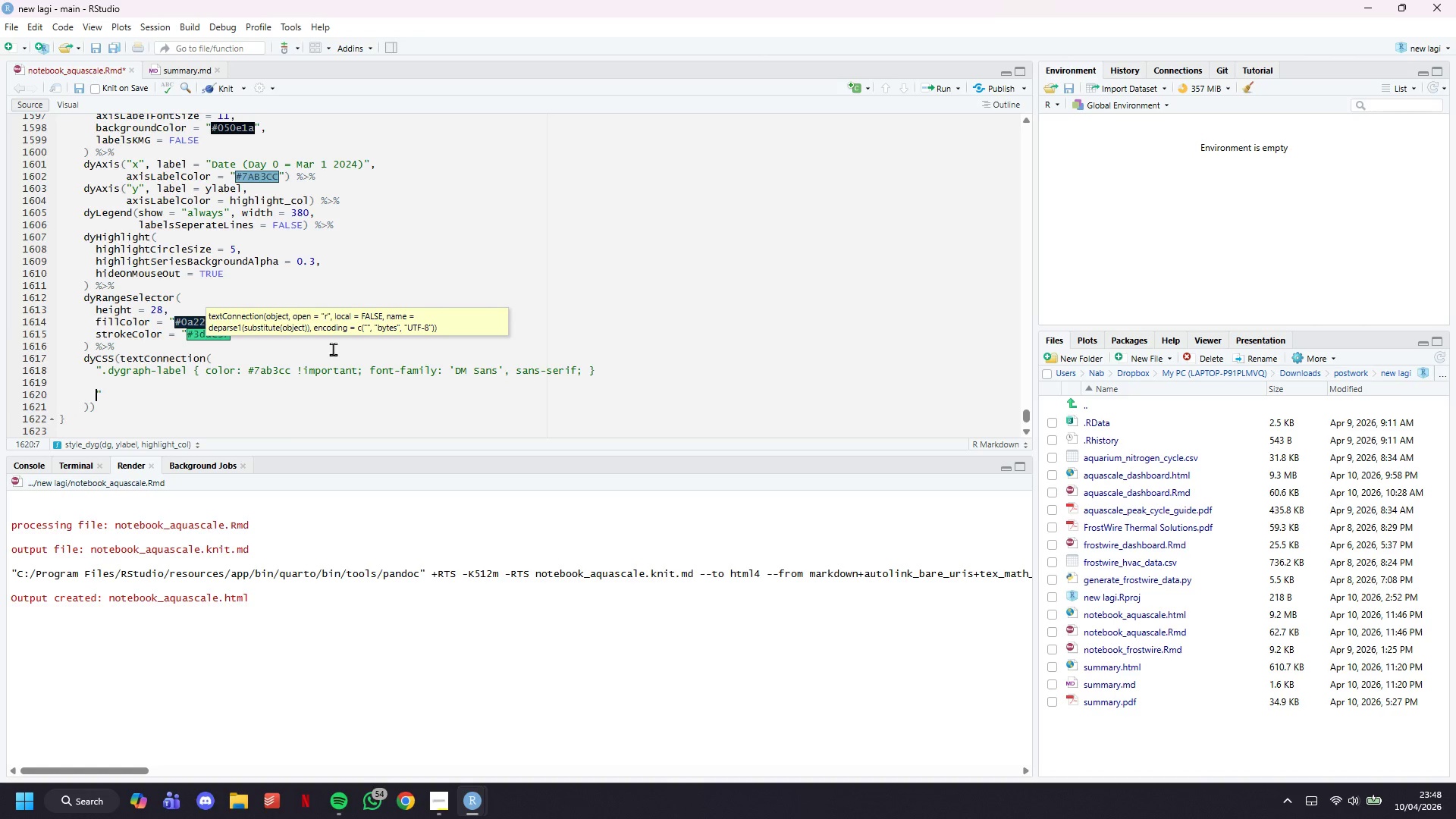 
key(ArrowUp)
 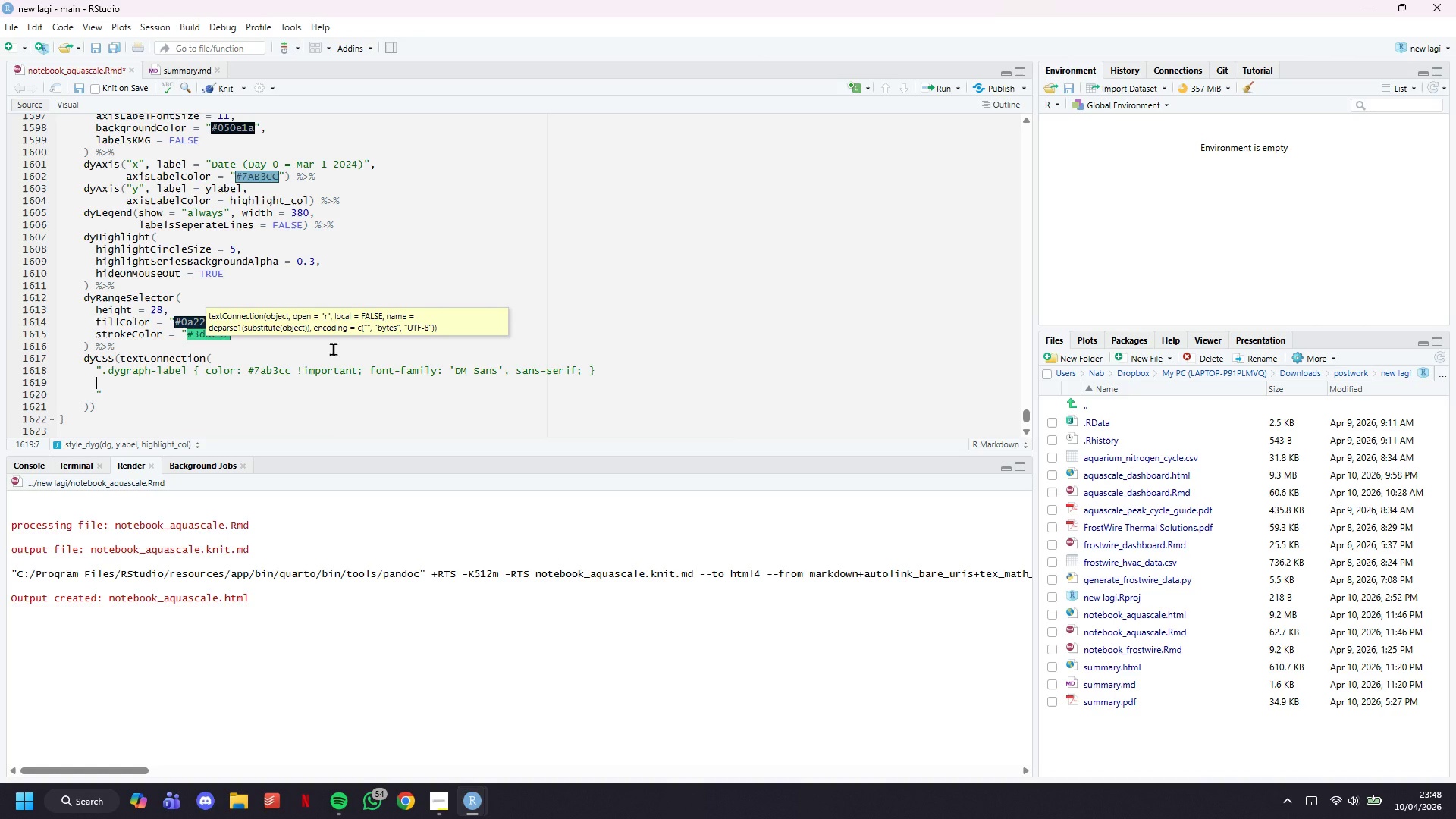 
wait(14.19)
 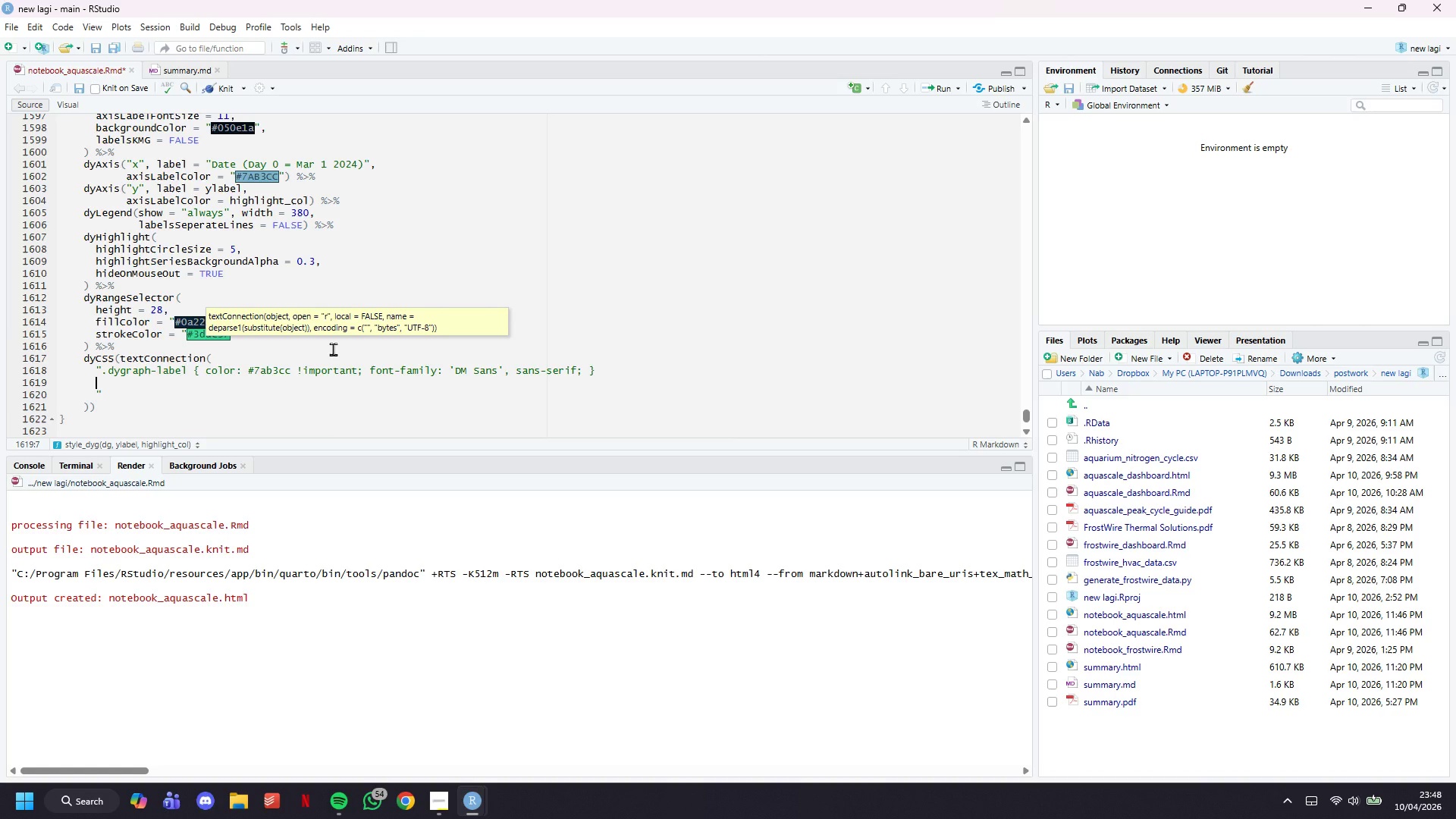 
type(.dygraph-legend { background: rgba(7, 24, 40)
 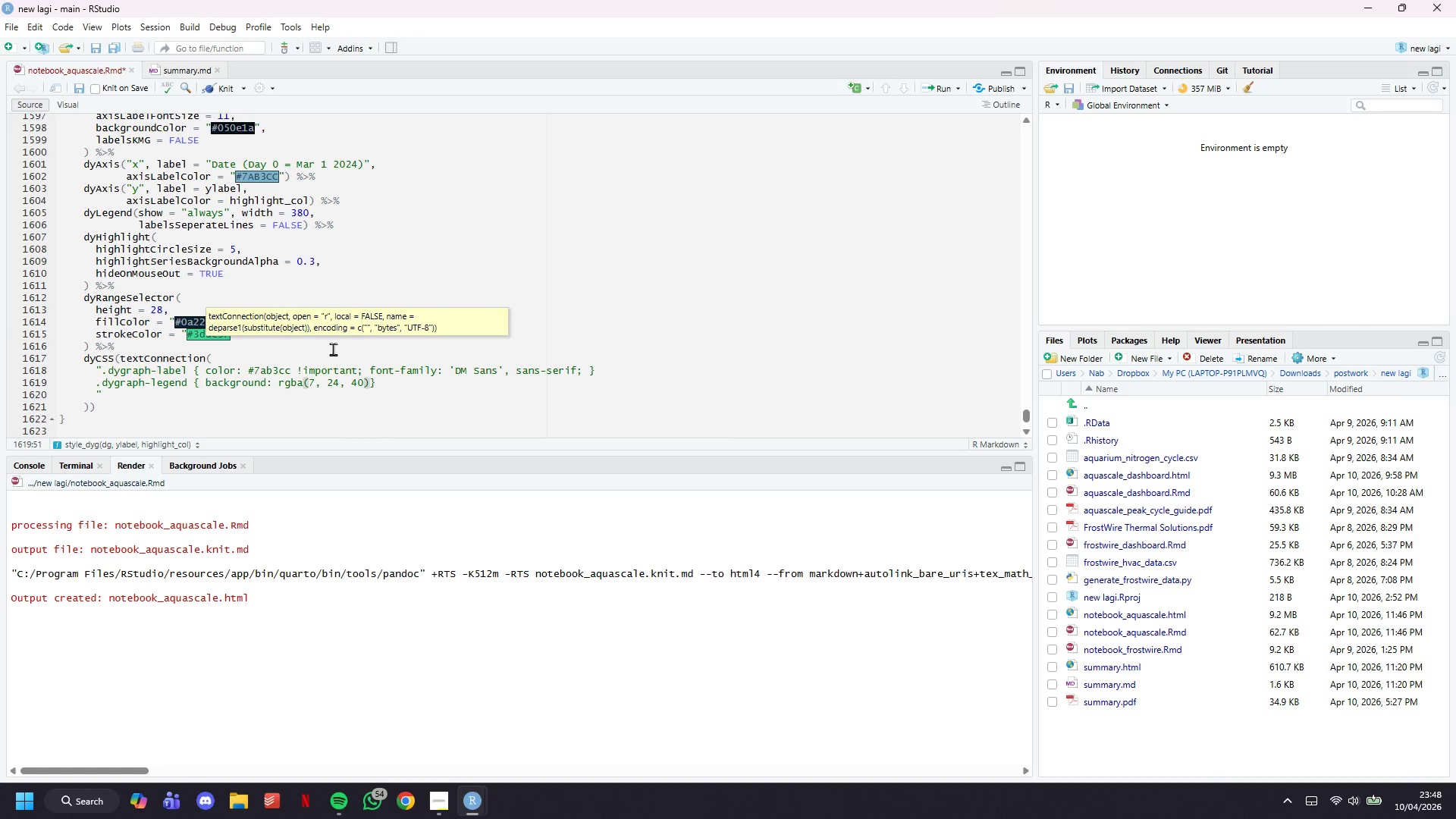 
wait(6.17)
 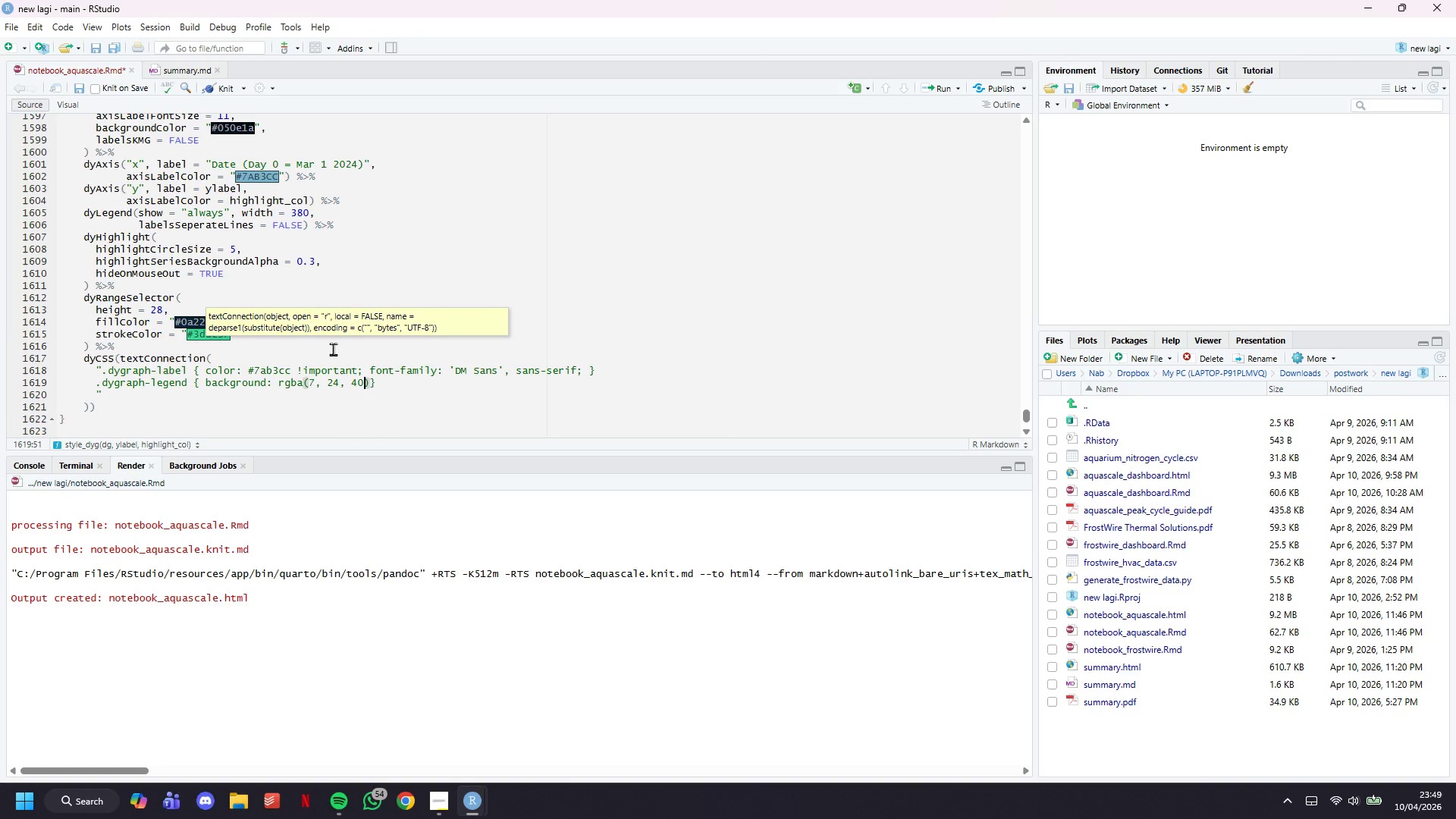 
type(, 0.92)
 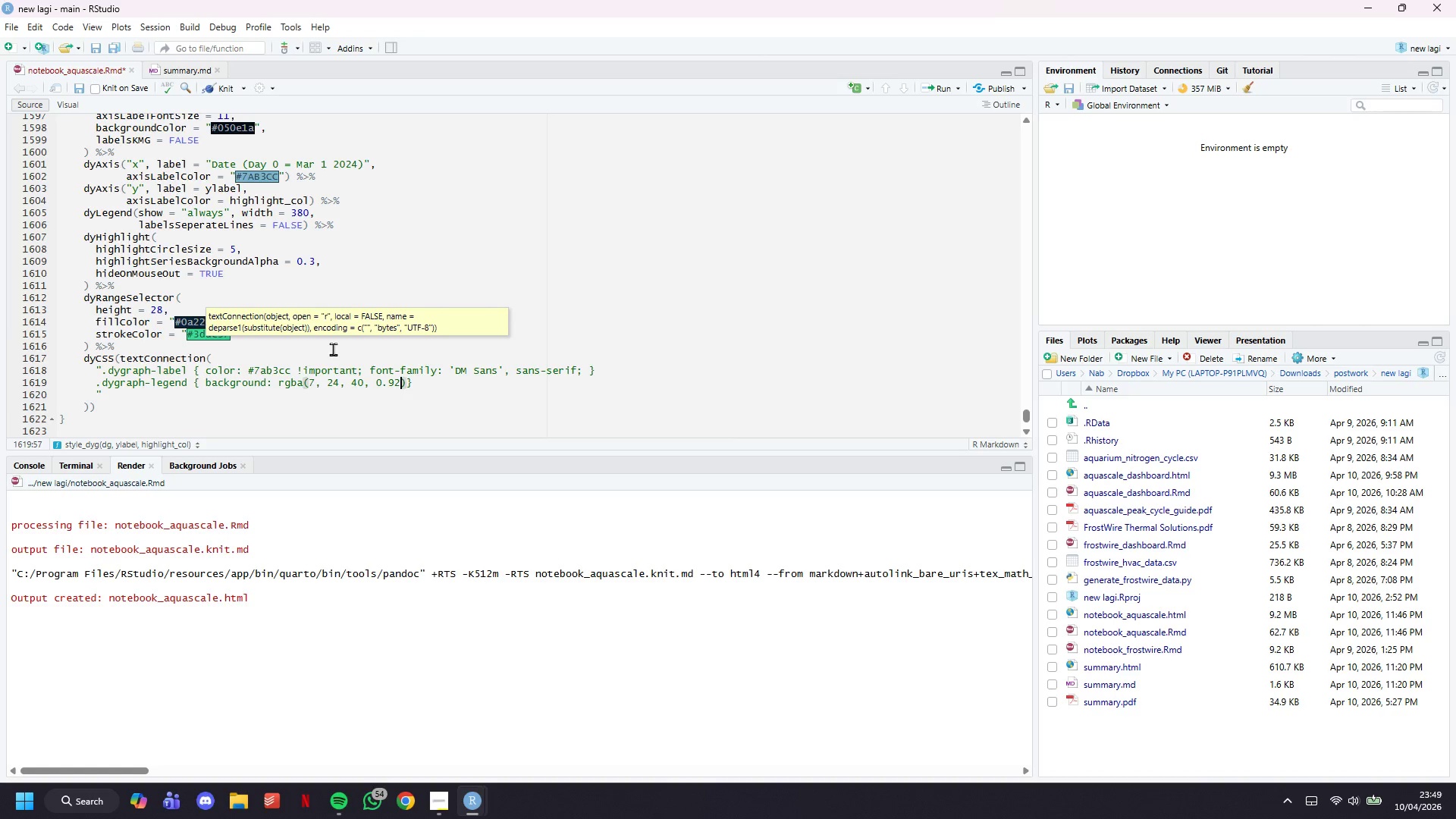 
key(ArrowRight)
 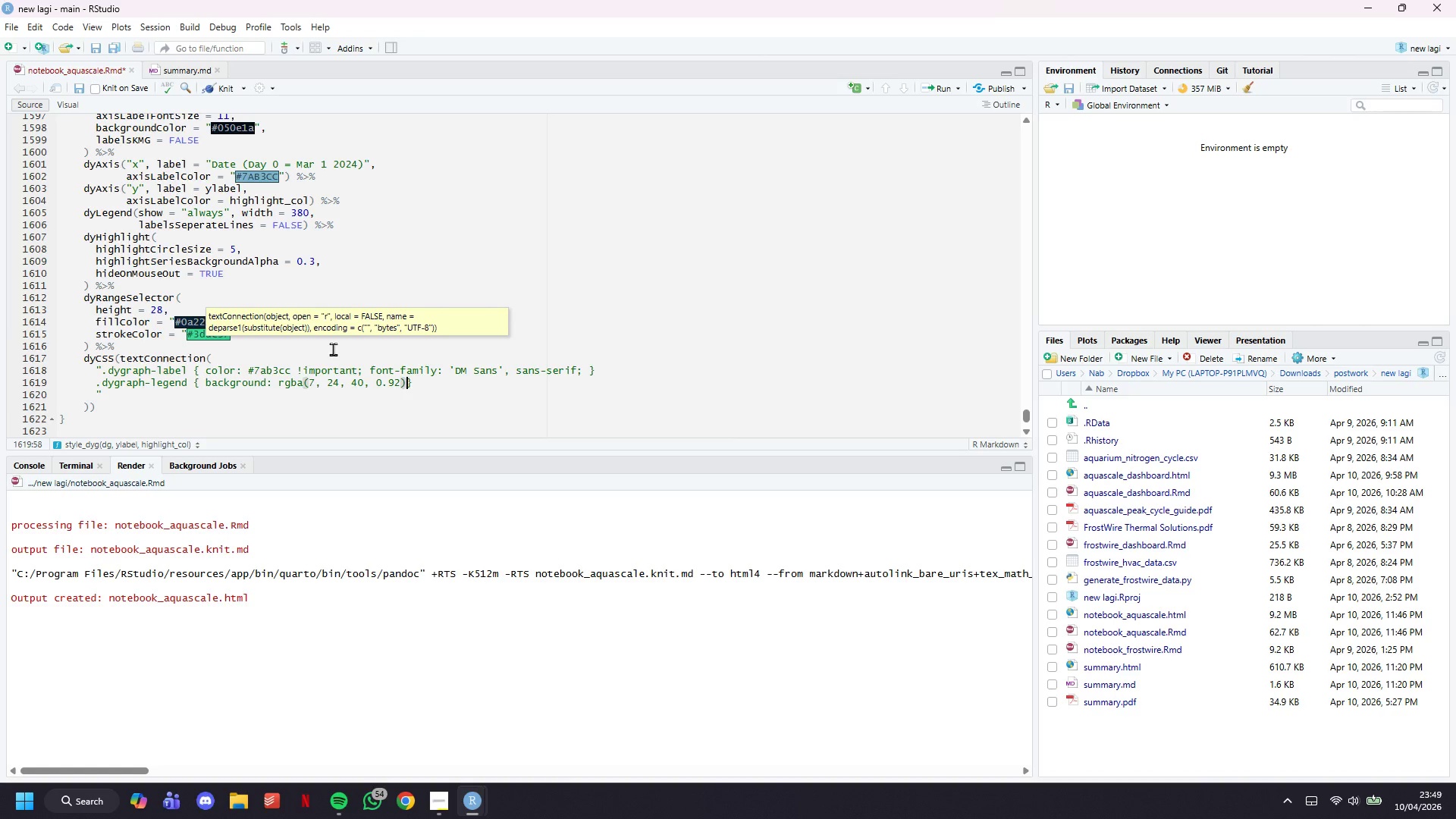 
type( !impot)
key(Backspace)
type(rtant; color: #e8f4fd)
 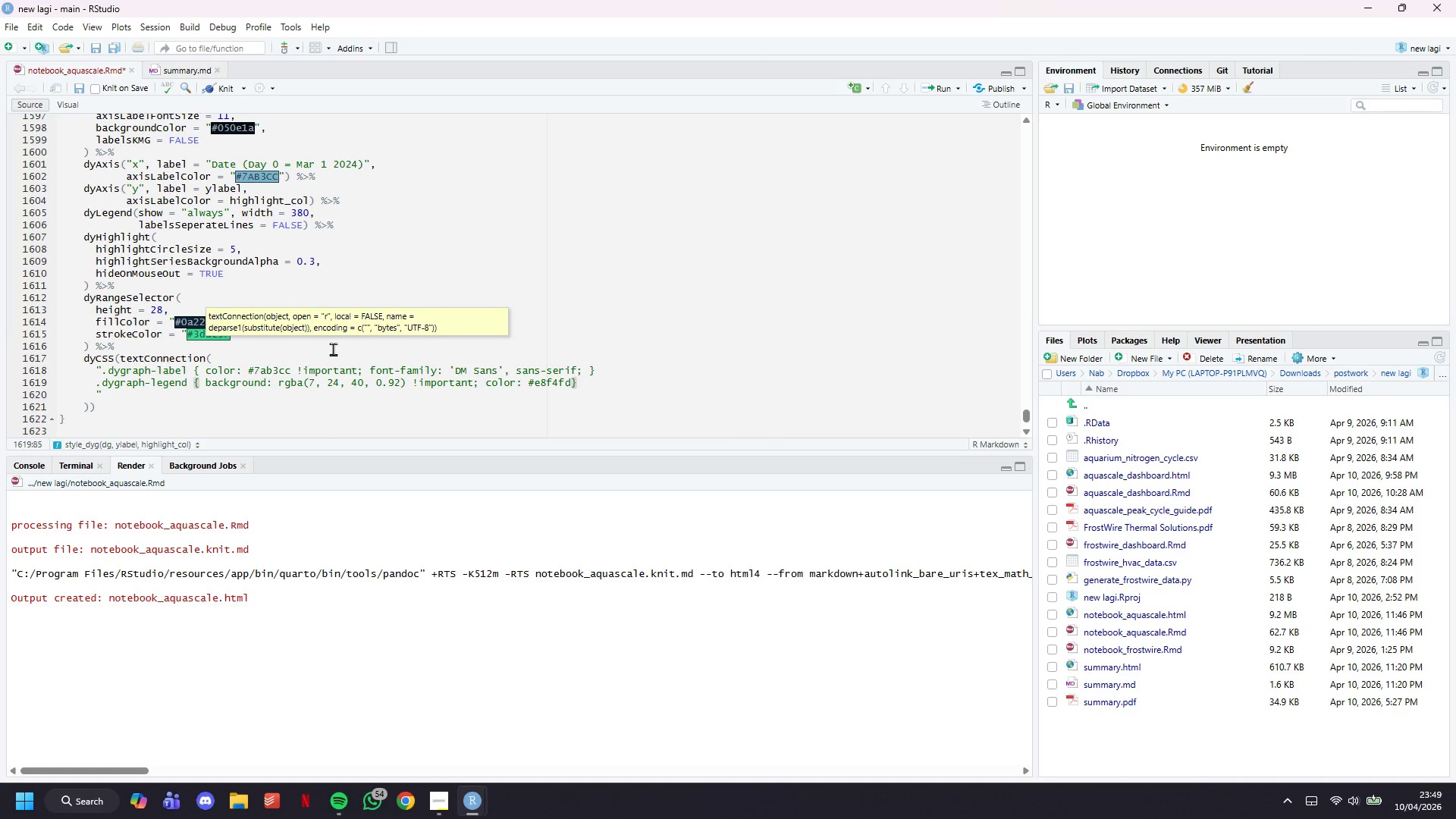 
wait(5.98)
 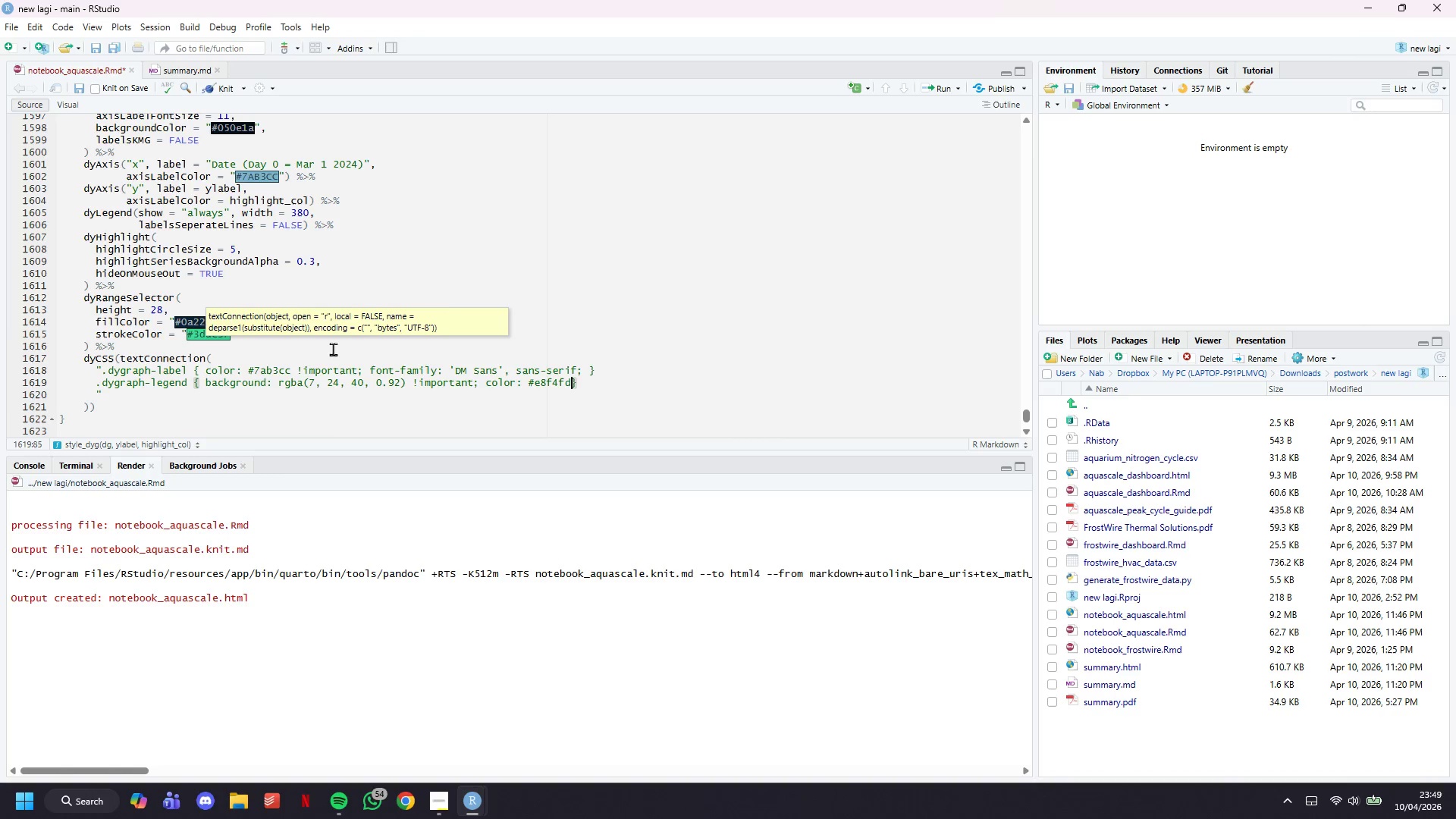 
type( !important;)
 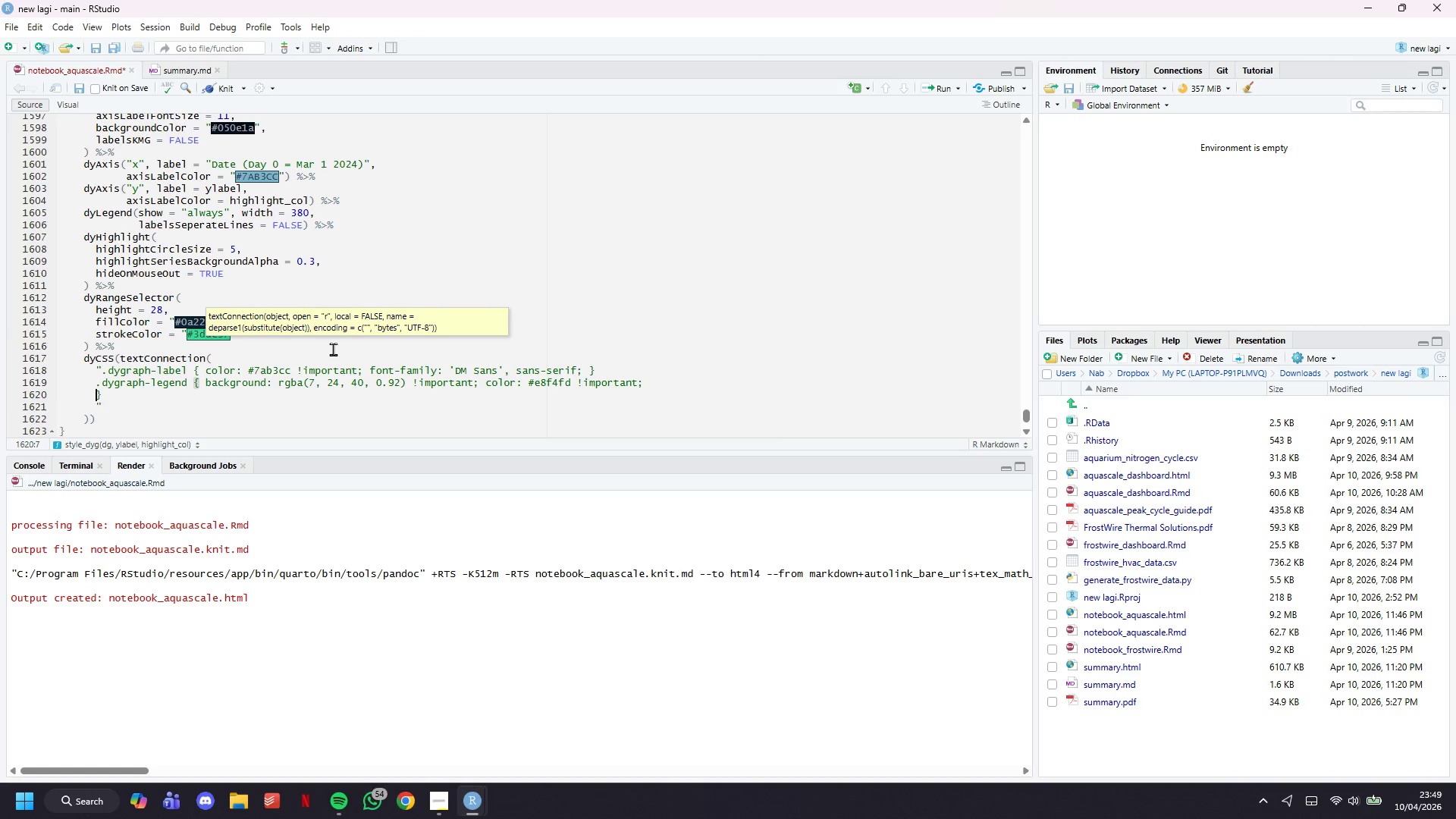 
key(Enter)
 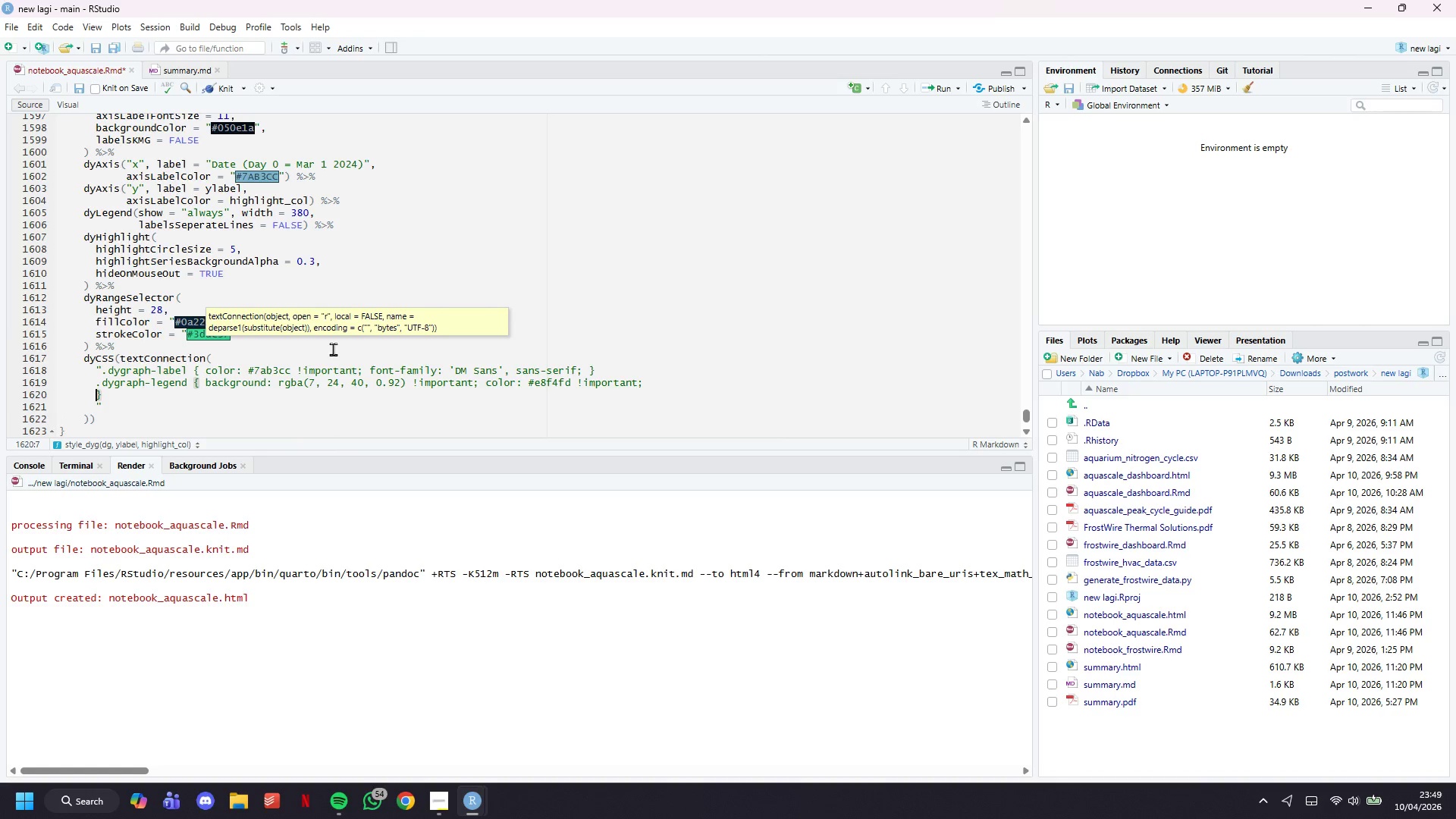 
key(Enter)
 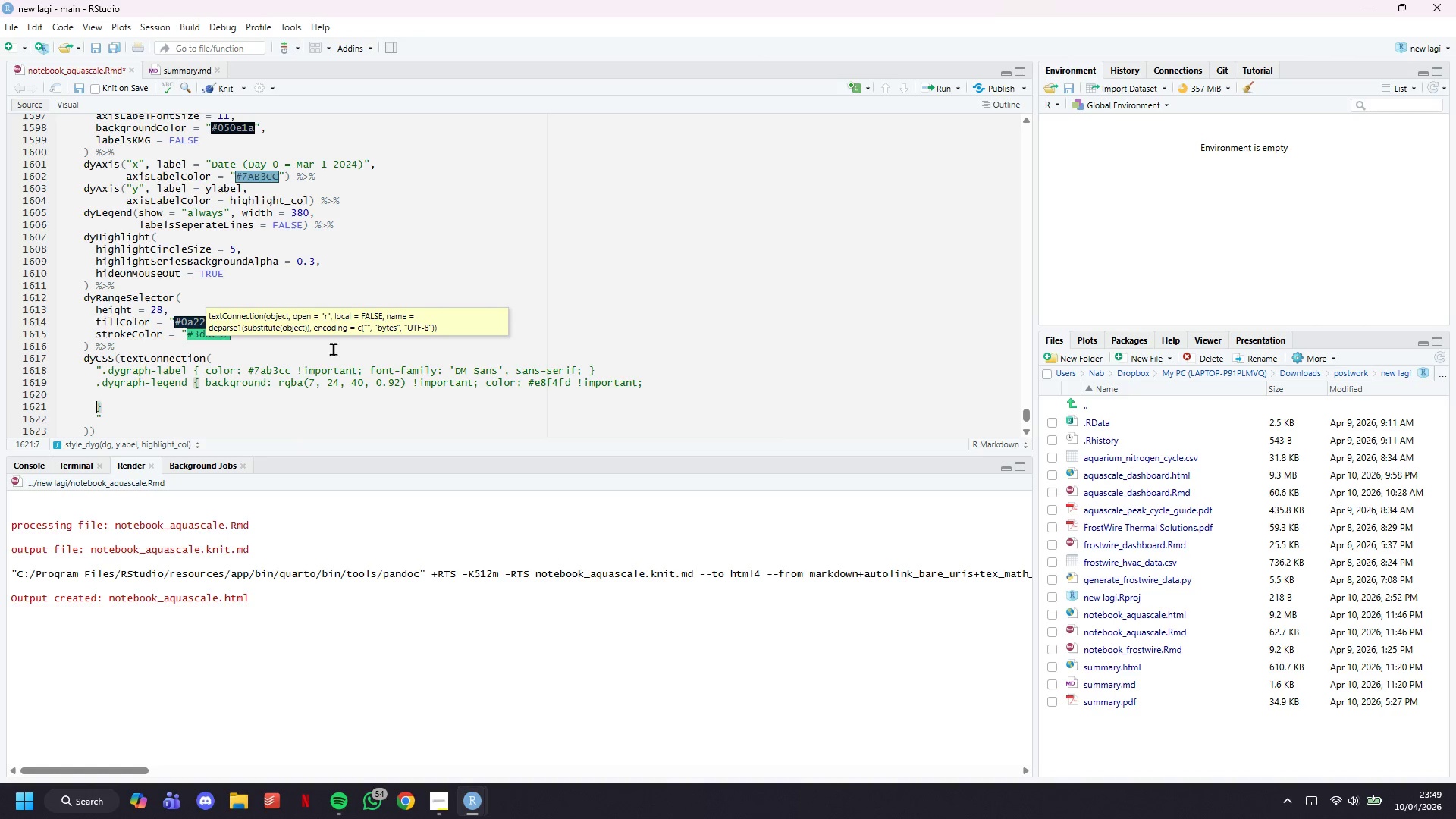 
key(ArrowUp)
 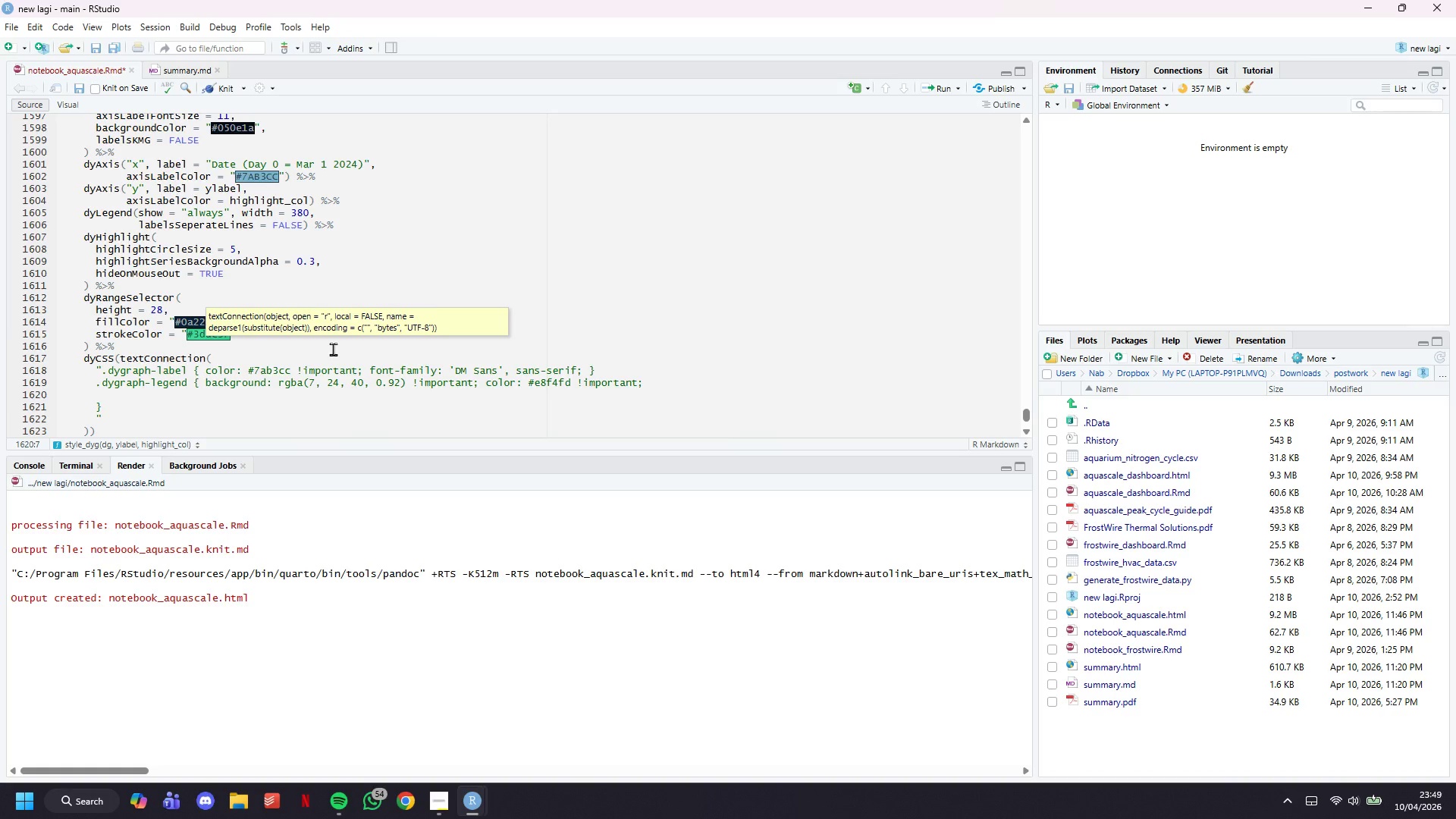 
key(ArrowLeft)
 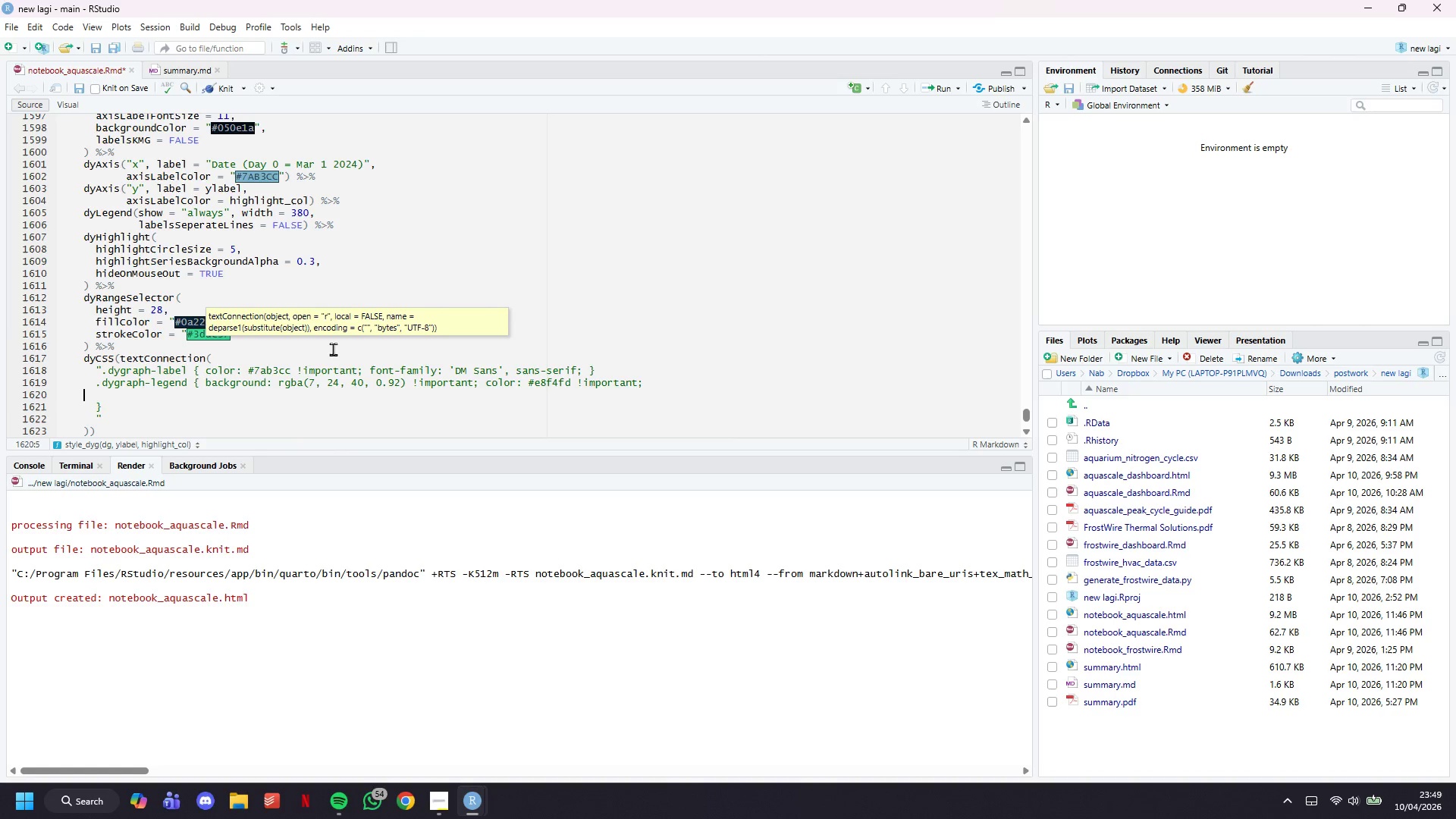 
key(ArrowRight)
 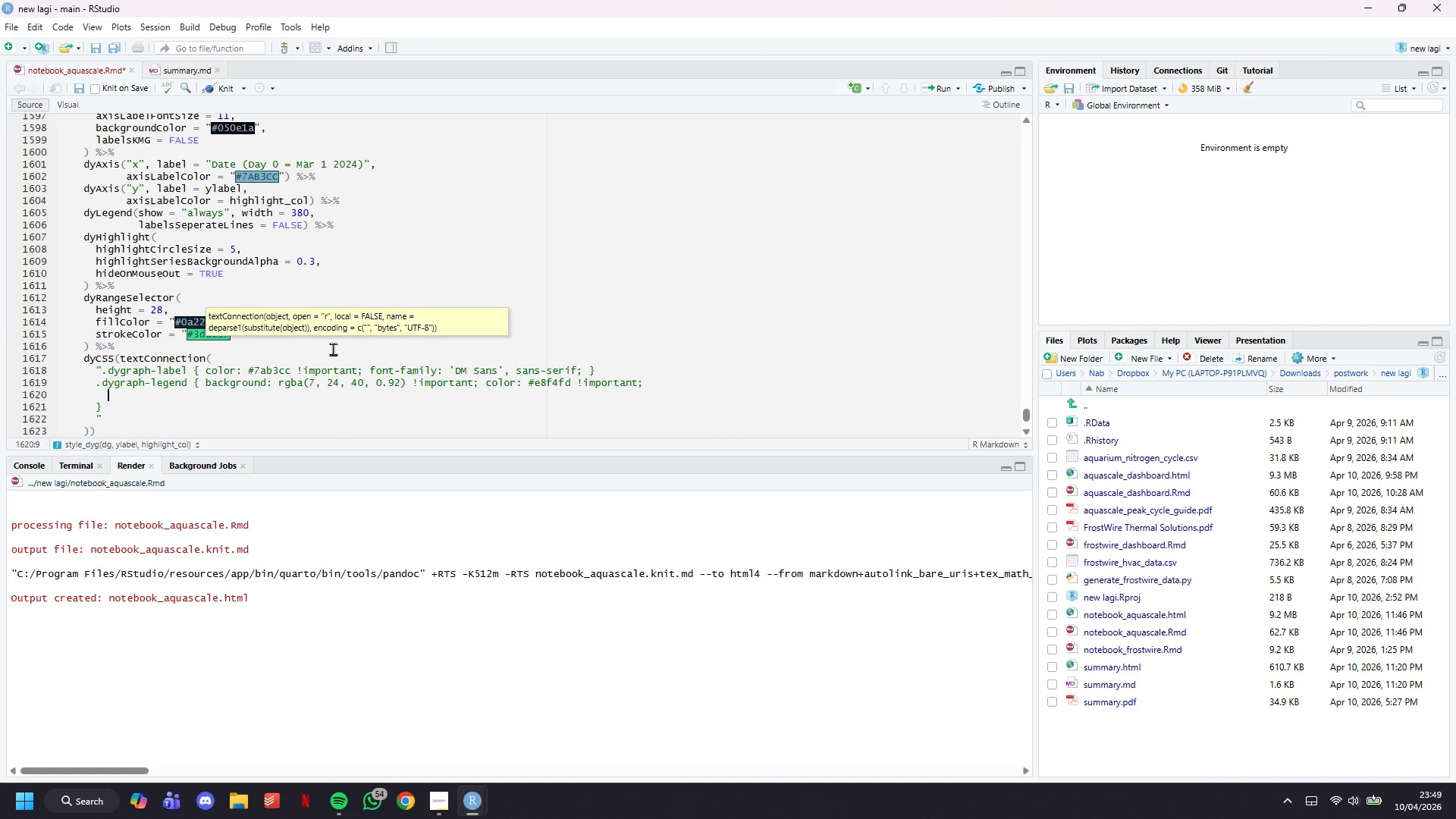 
key(Tab)
key(Tab)
key(Tab)
key(Tab)
key(Tab)
key(Tab)
key(Tab)
key(Tab)
key(Tab)
key(Tab)
key(Backspace)
type(border: 1px solid #0d3352 !important; border-radiusL )
key(Backspace)
key(Backspace)
type(: 6px; padding: 6px 10px;)
 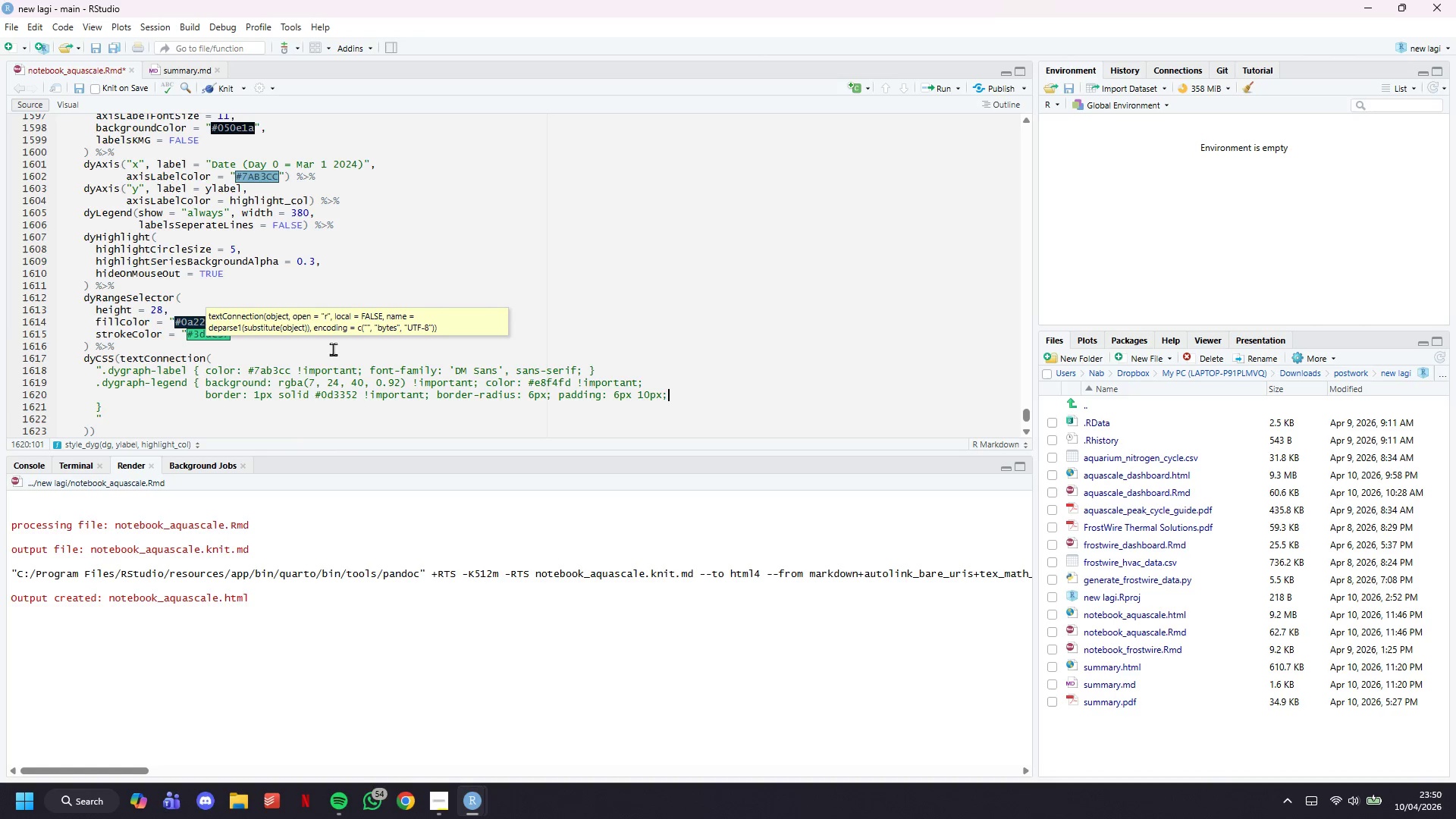 
key(ArrowDown)
 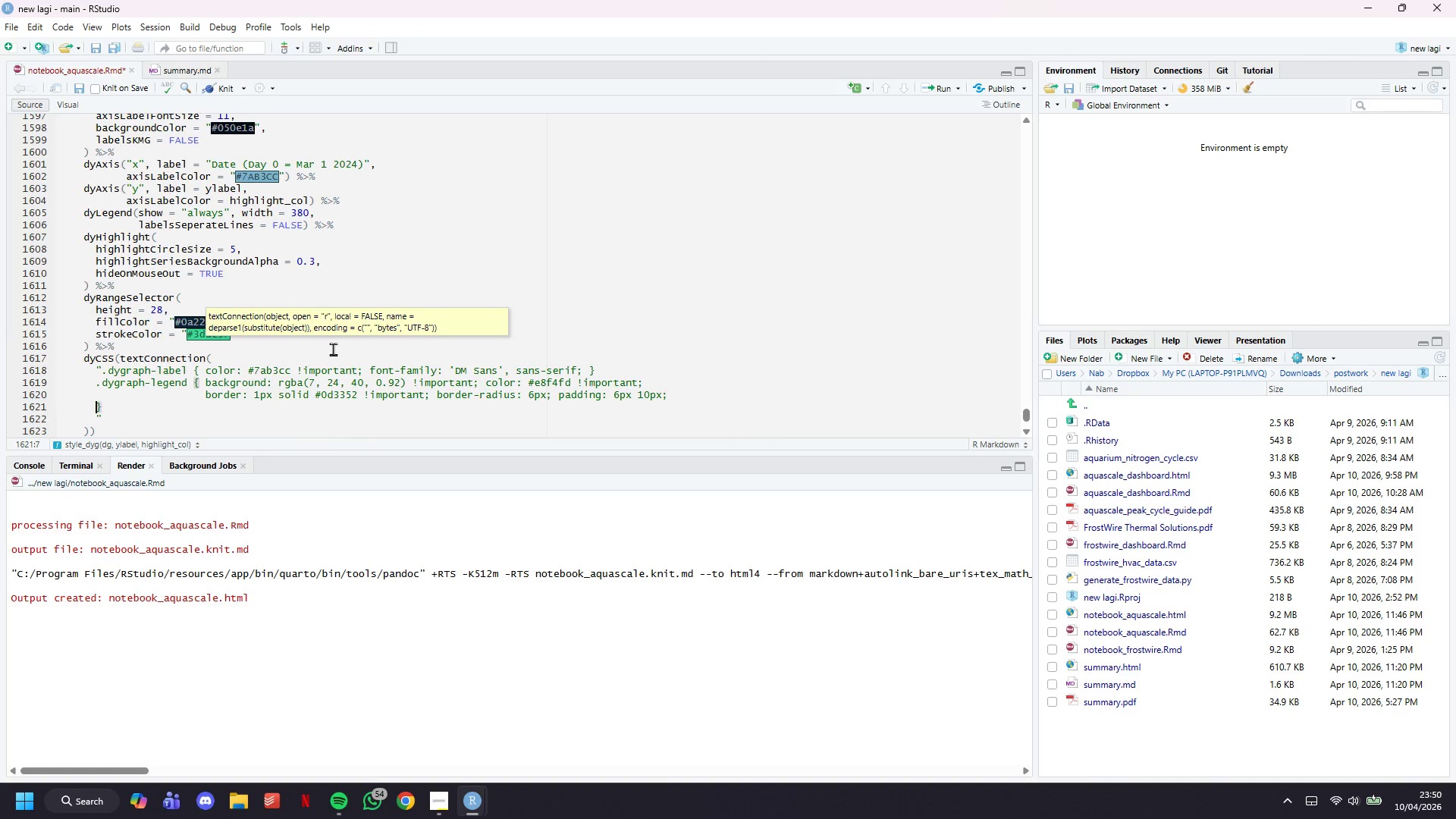 
key(ArrowLeft)
 